 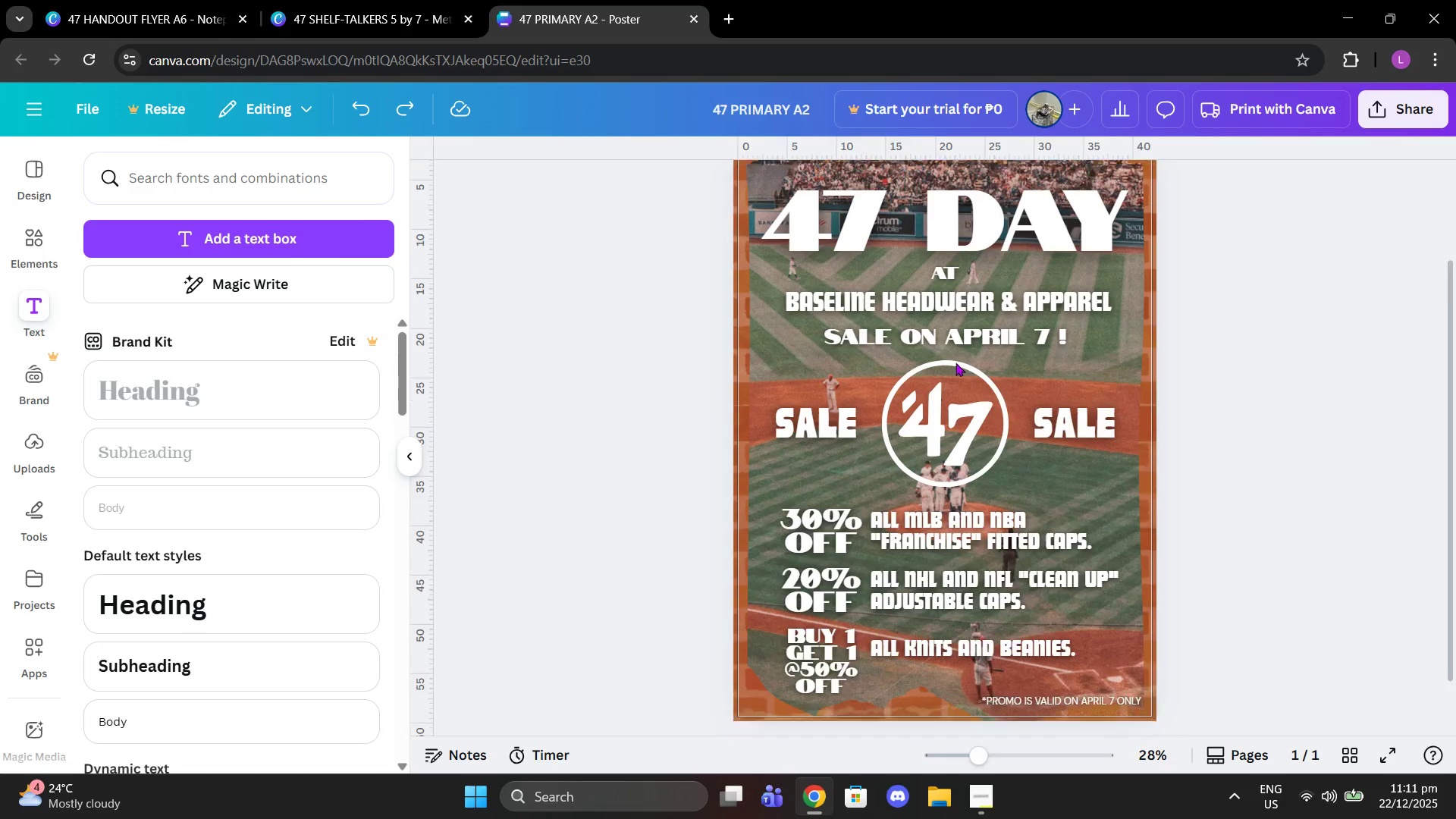 
left_click([836, 359])
 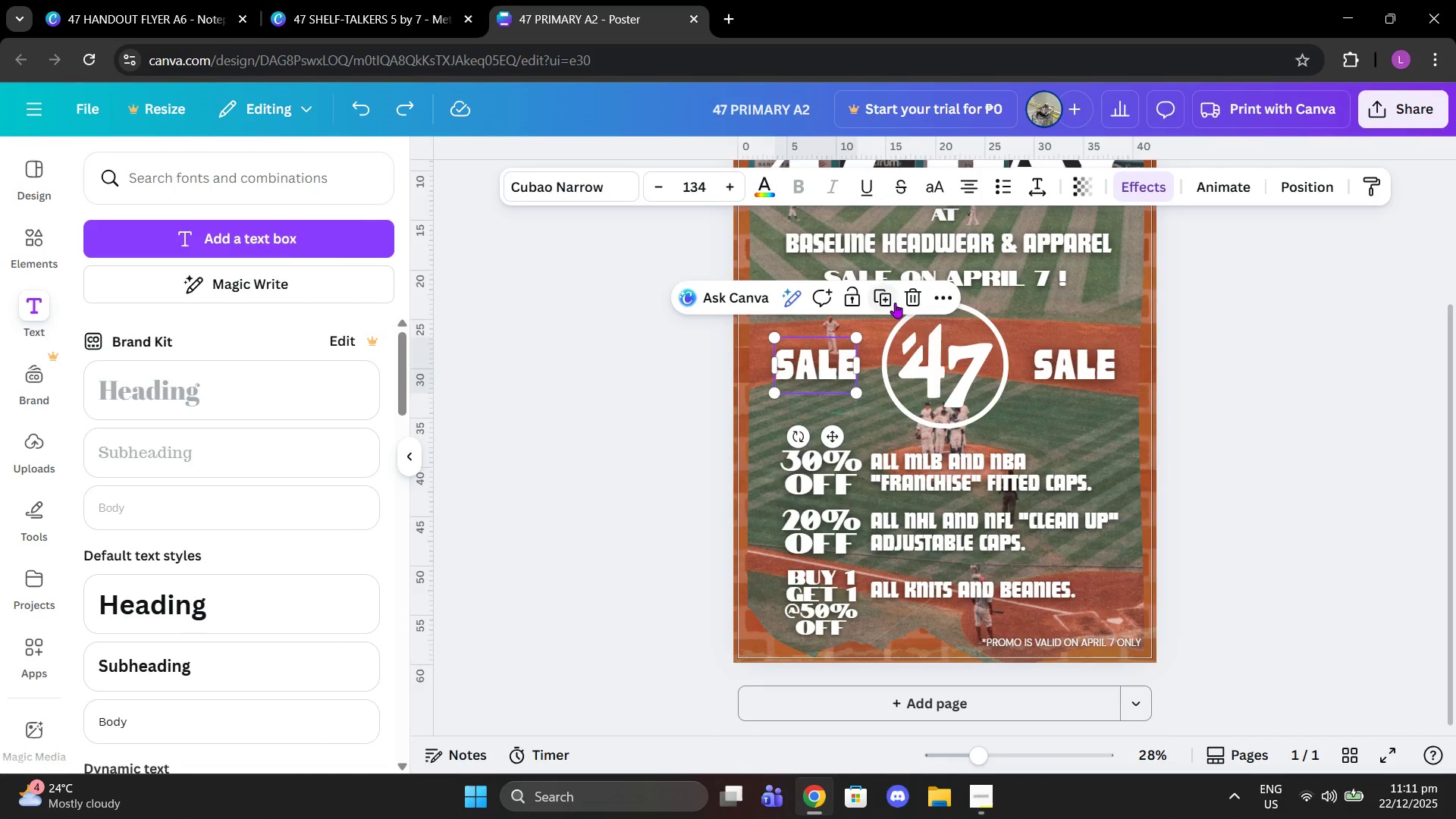 
left_click([915, 303])
 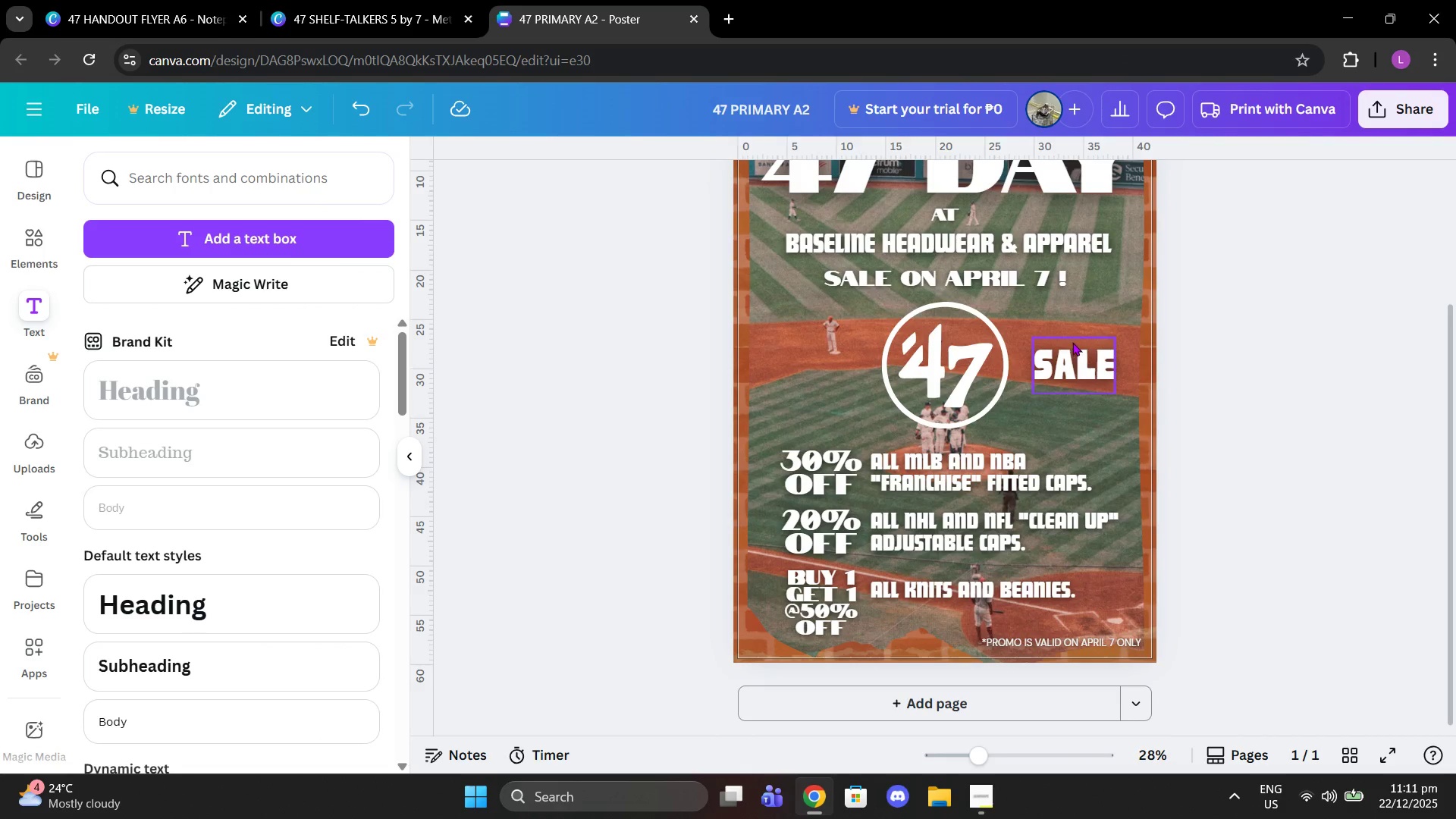 
left_click([1081, 345])
 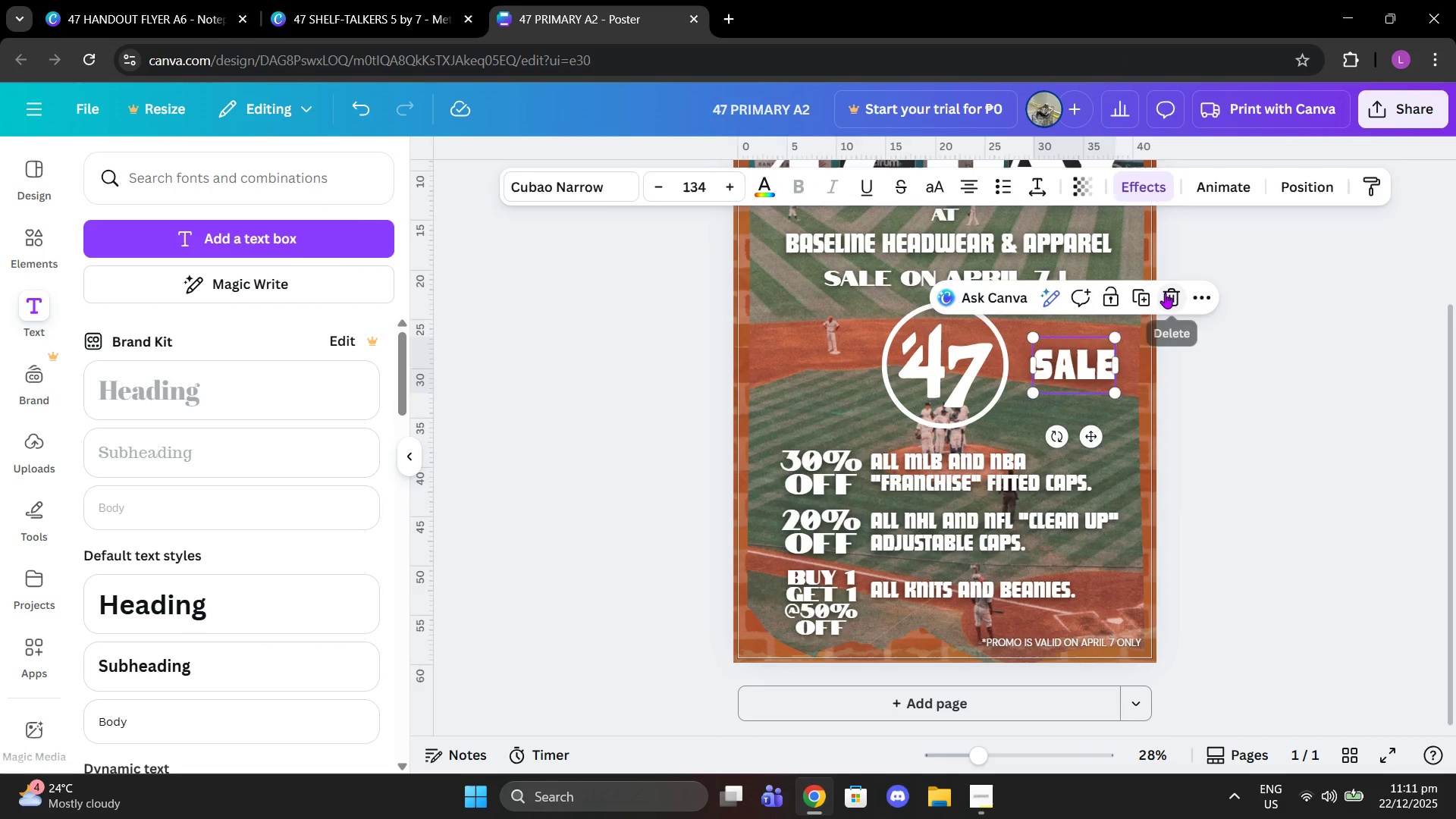 
double_click([1251, 310])
 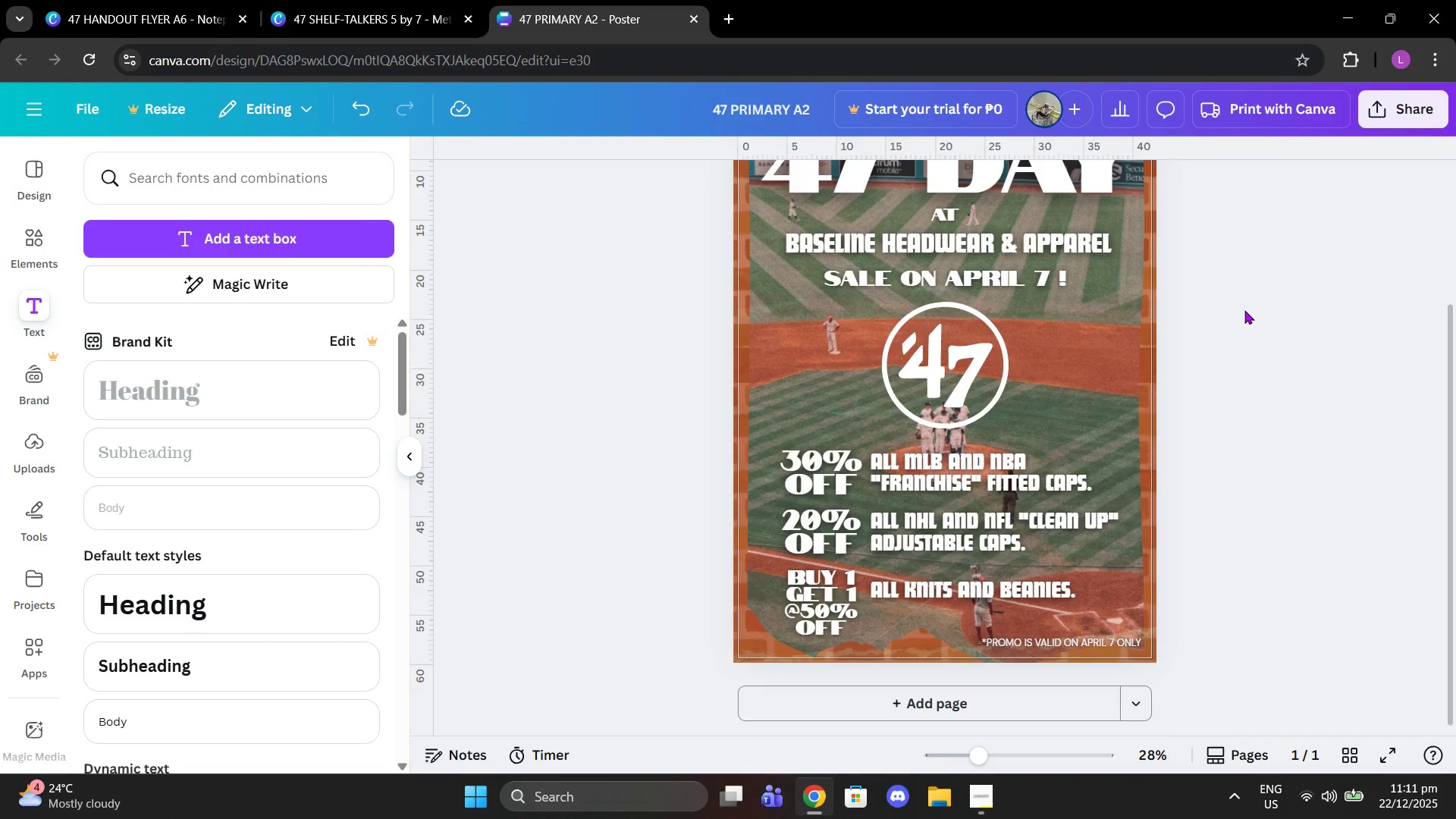 
scroll: coordinate [1245, 310], scroll_direction: up, amount: 1.0
 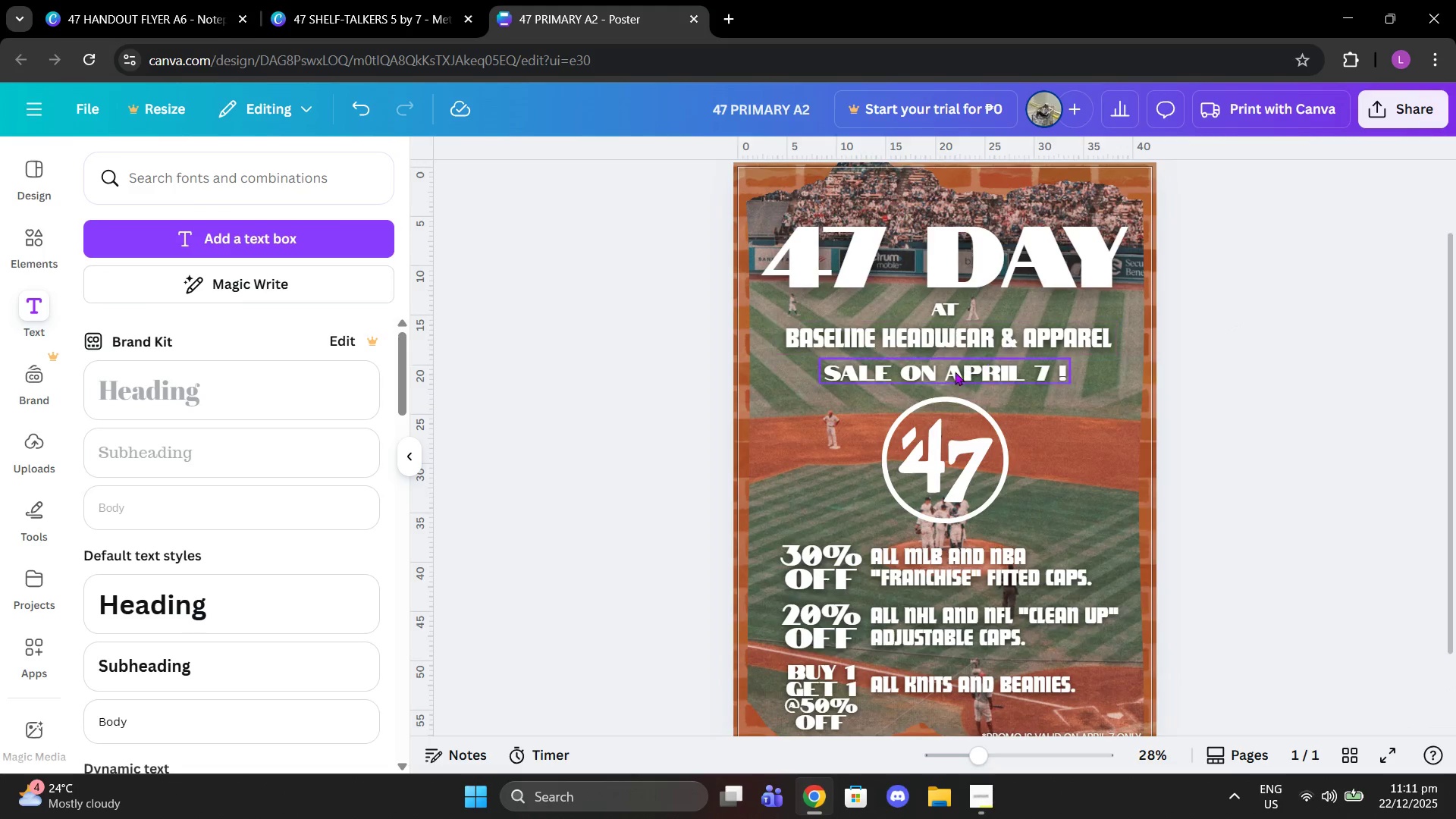 
left_click([953, 373])
 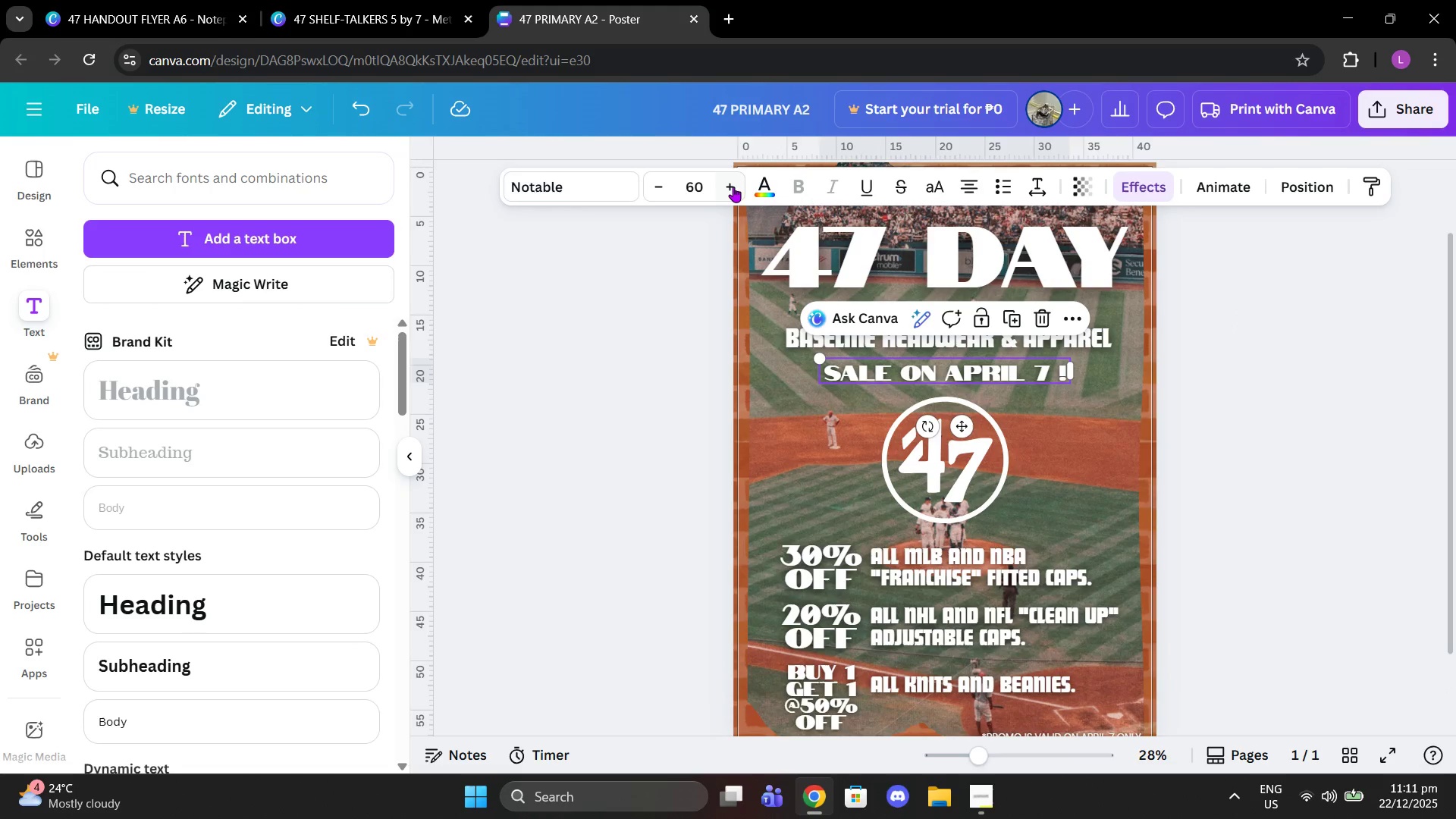 
double_click([733, 187])
 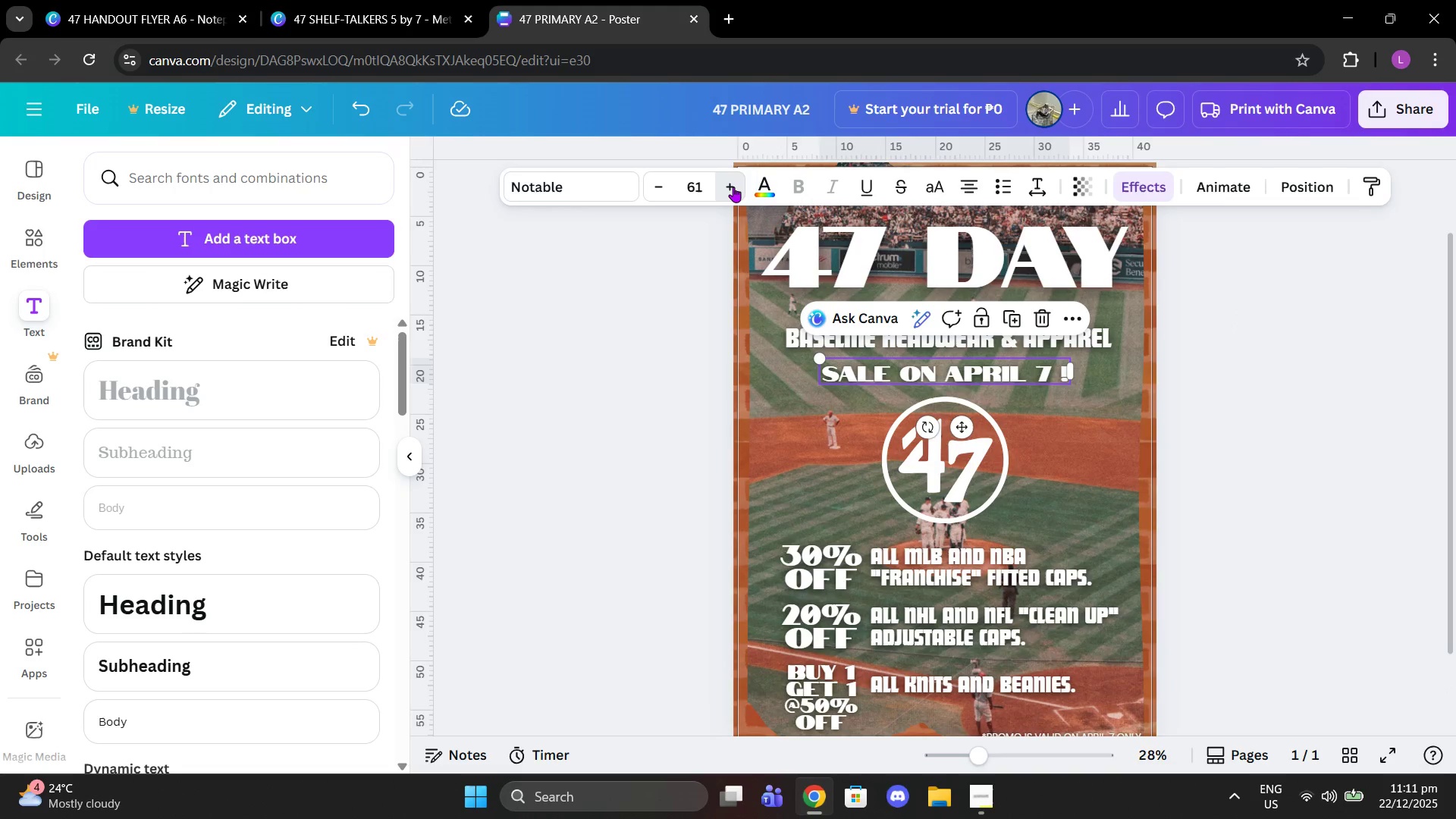 
triple_click([733, 187])
 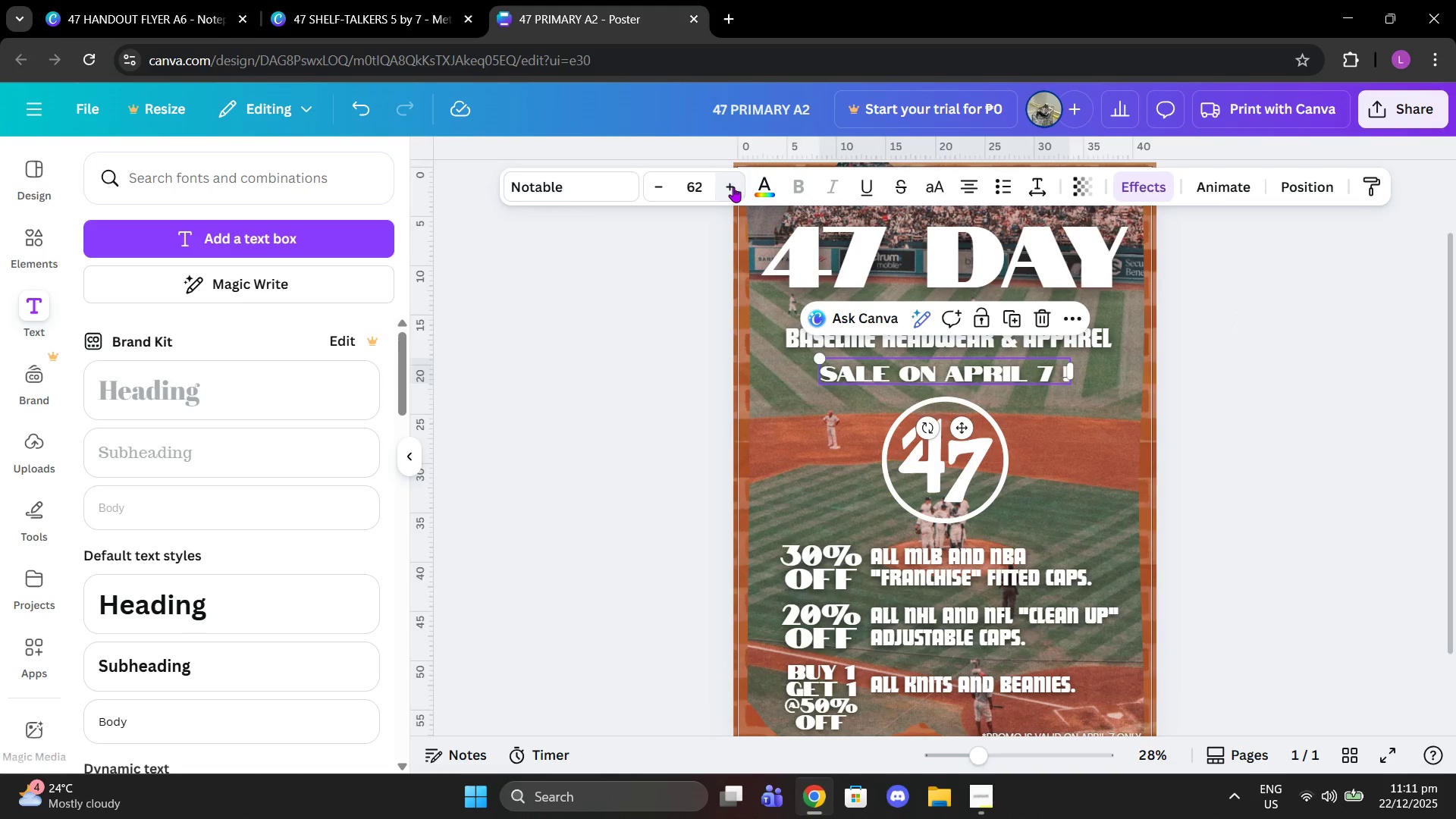 
triple_click([733, 187])
 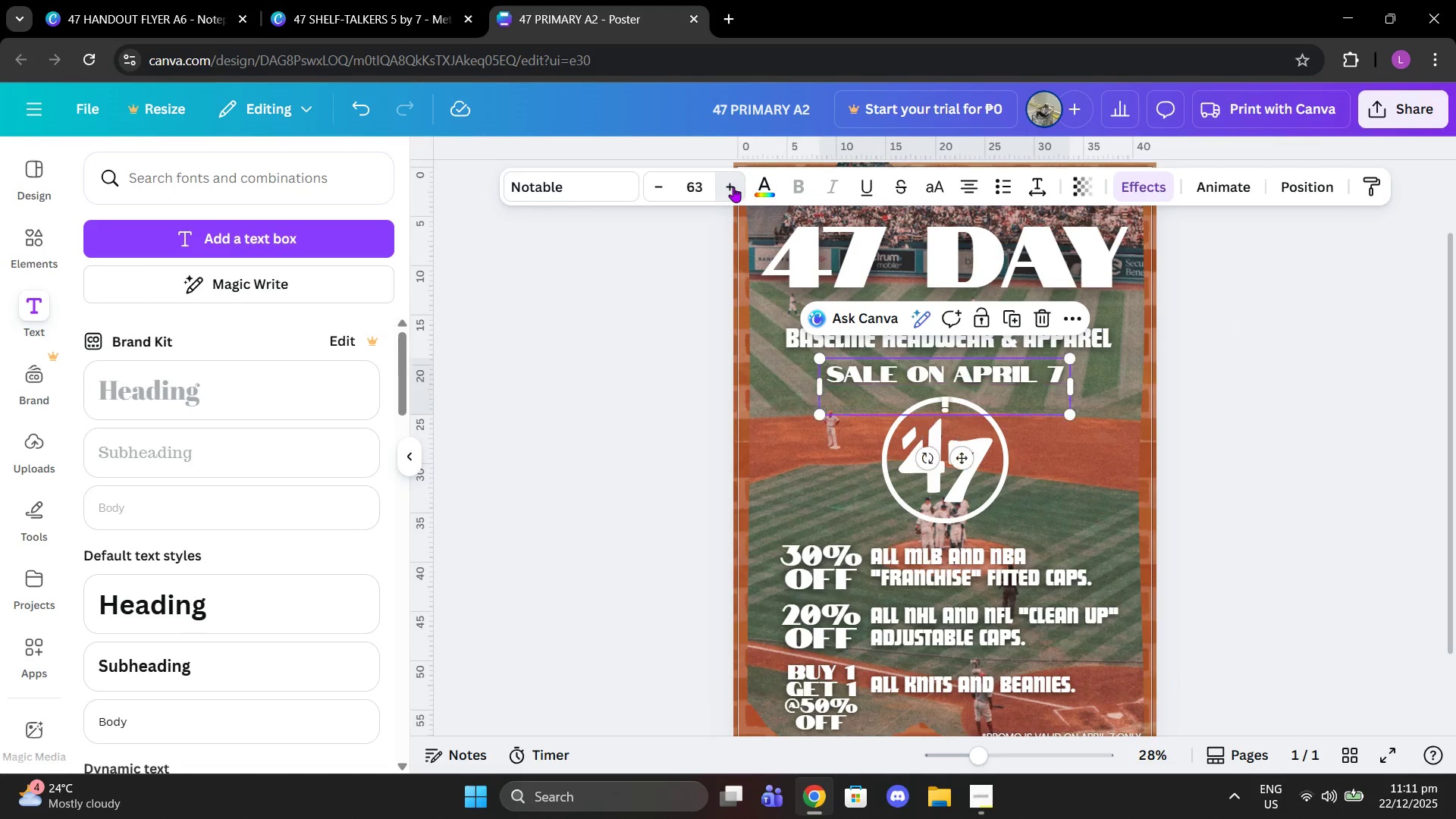 
triple_click([733, 187])
 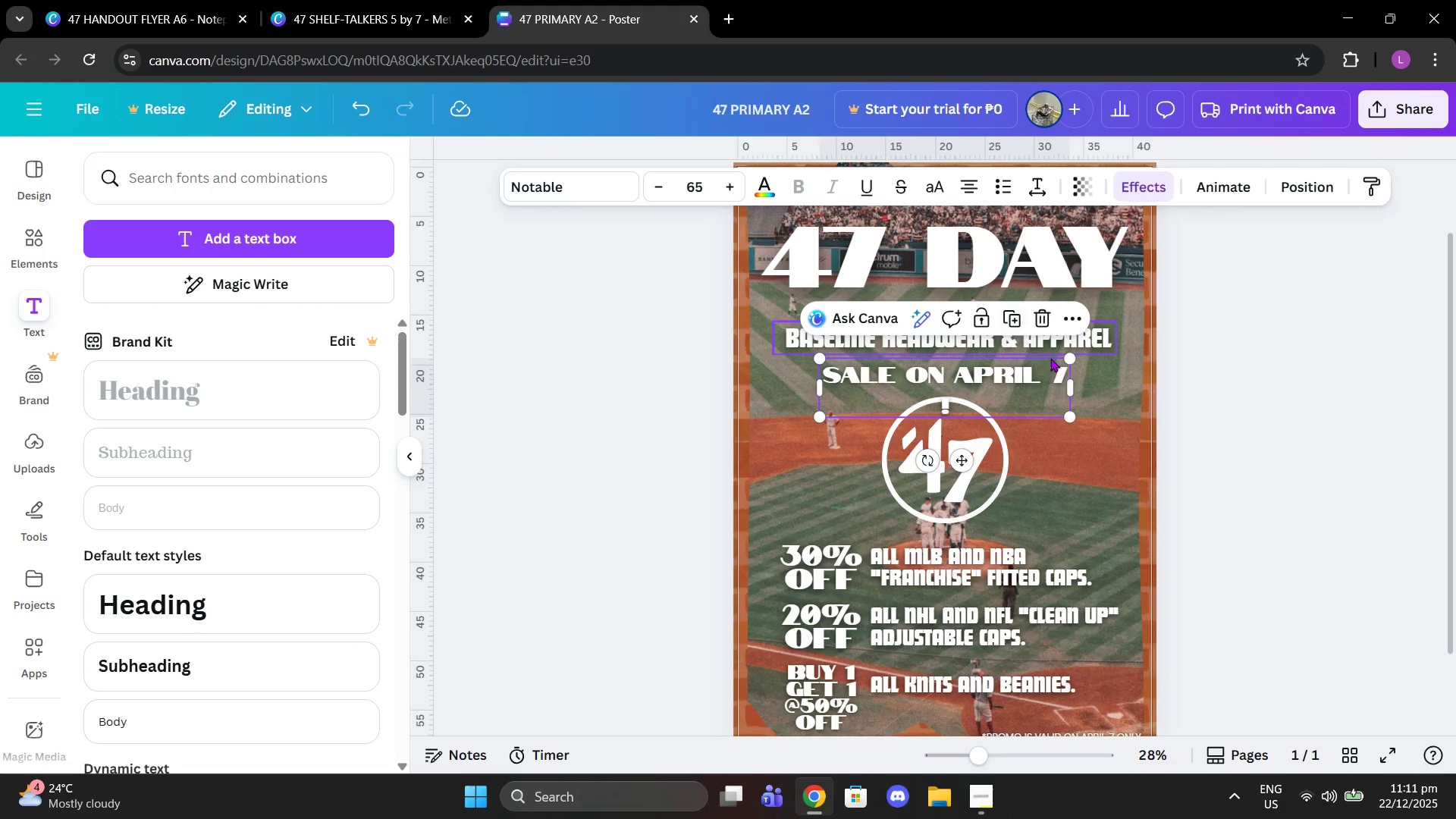 
left_click_drag(start_coordinate=[1075, 383], to_coordinate=[1095, 384])
 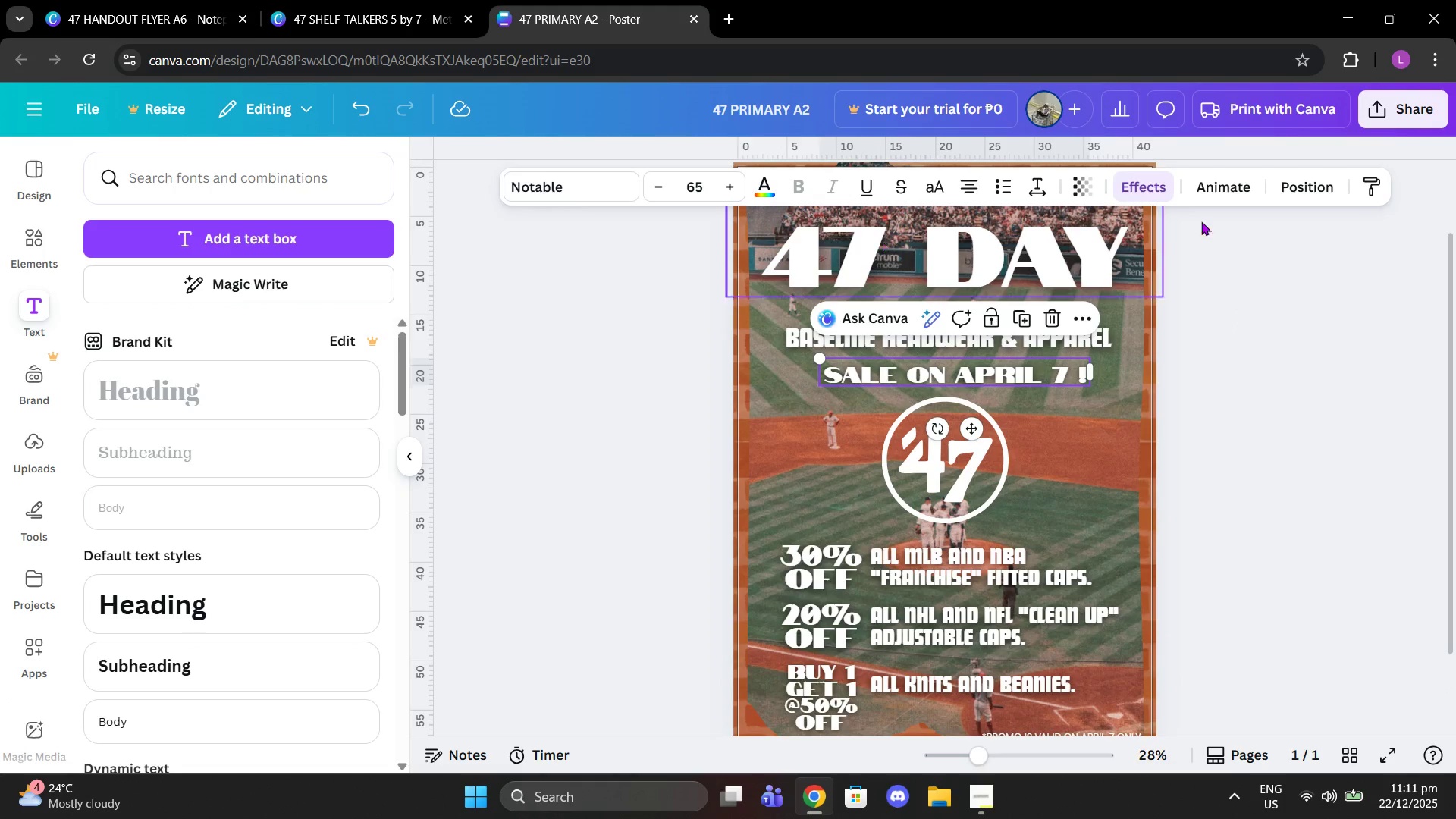 
left_click([1317, 176])
 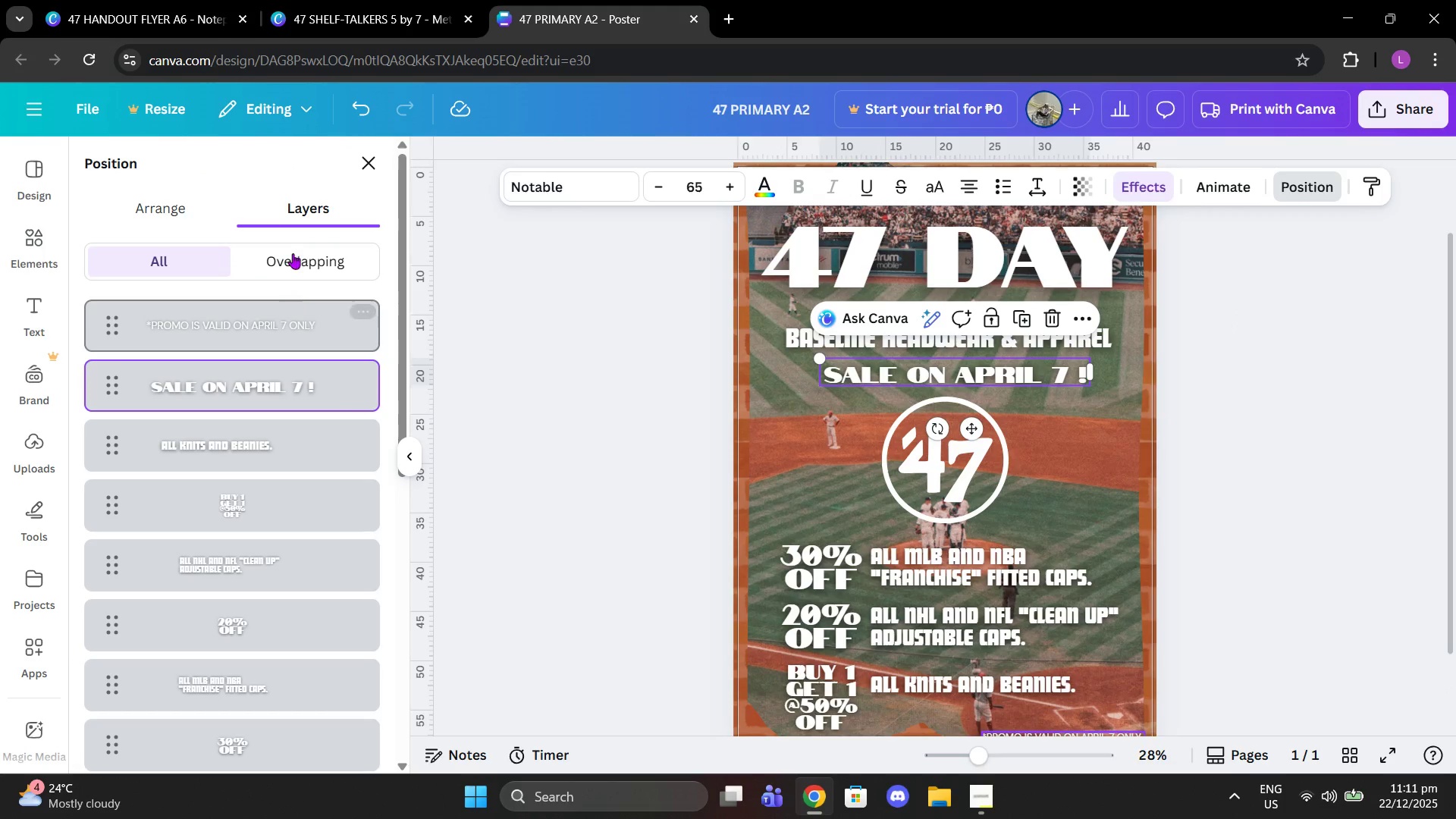 
left_click([173, 215])
 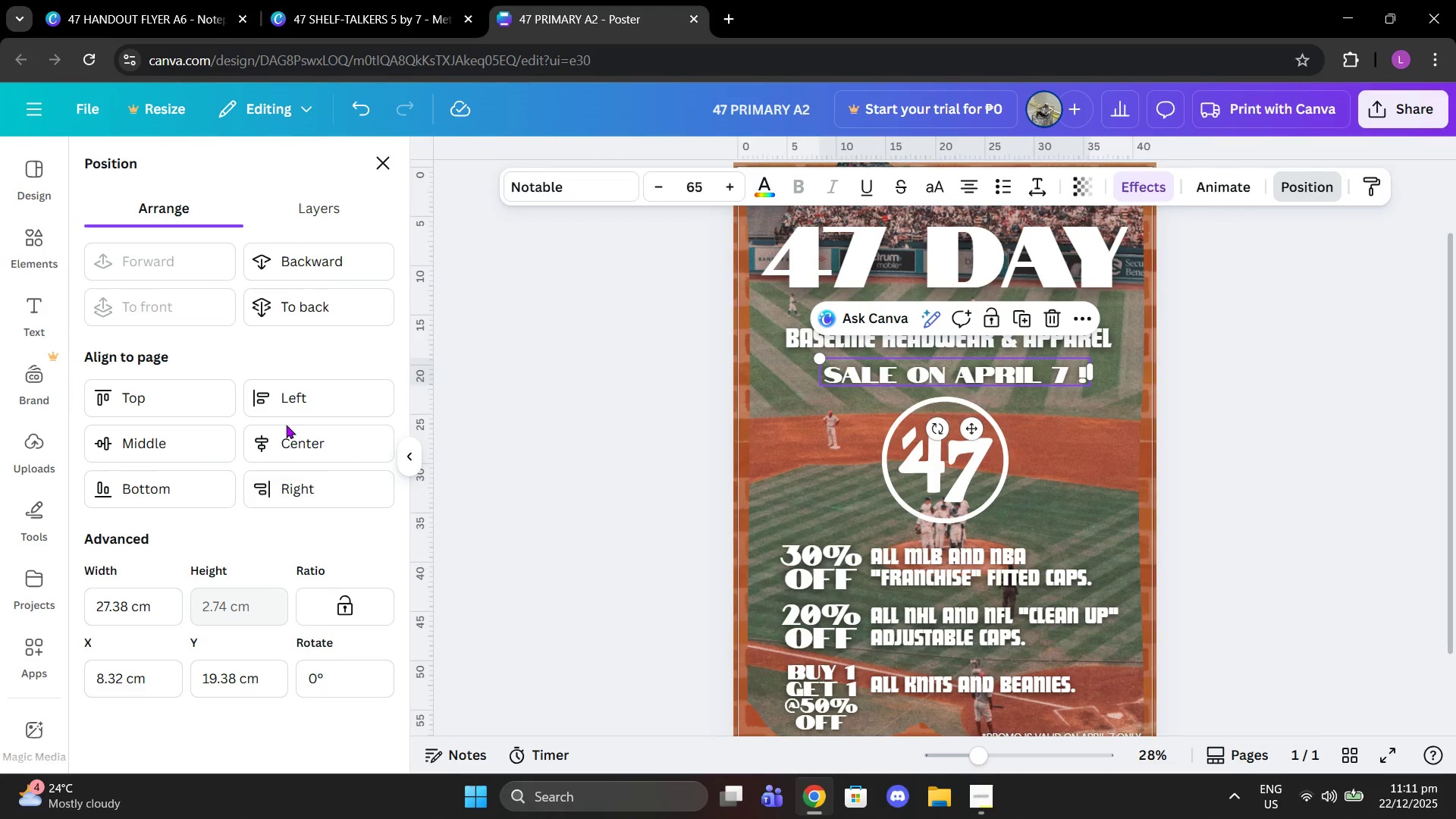 
left_click([287, 453])
 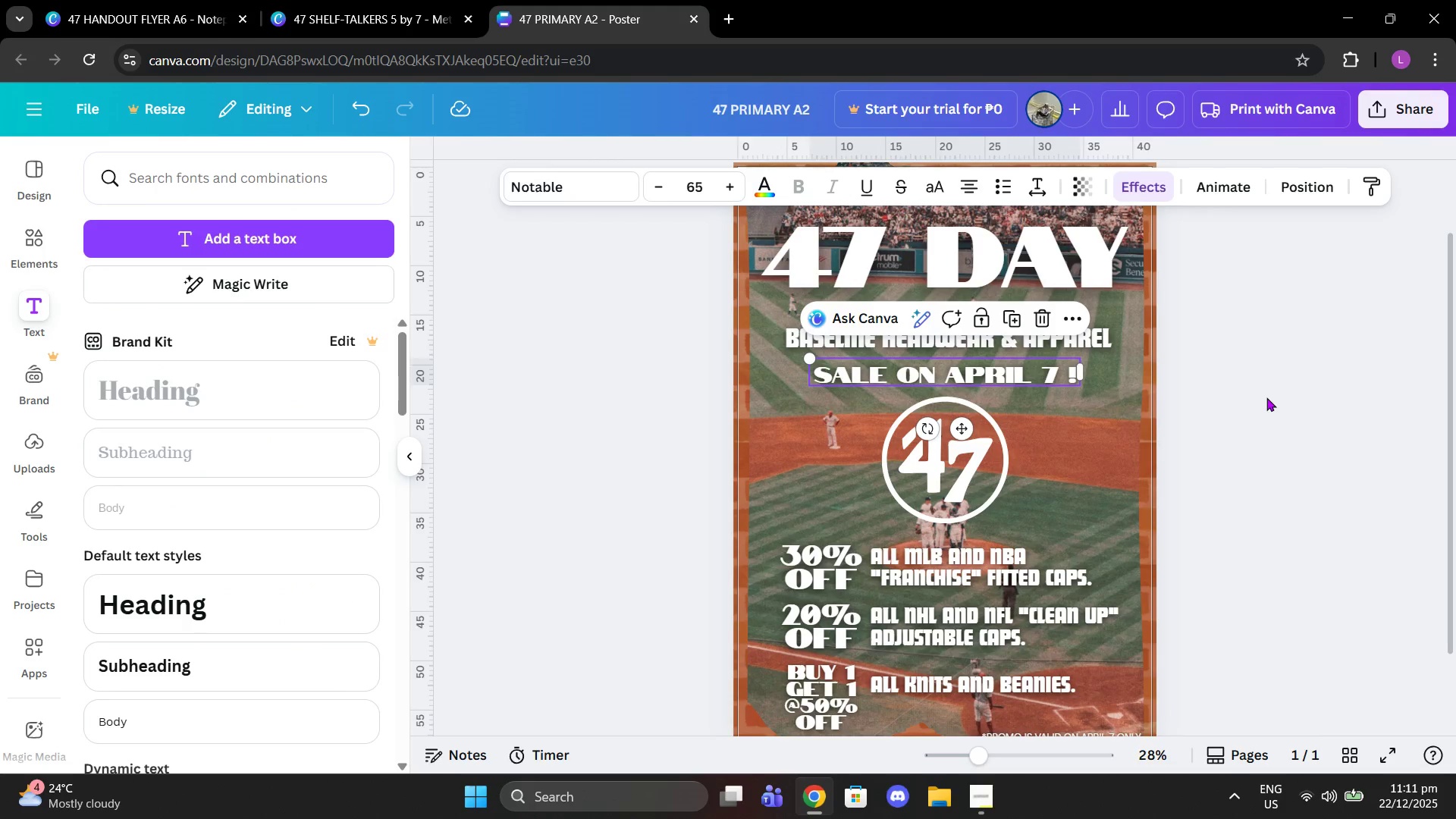 
left_click([1253, 389])
 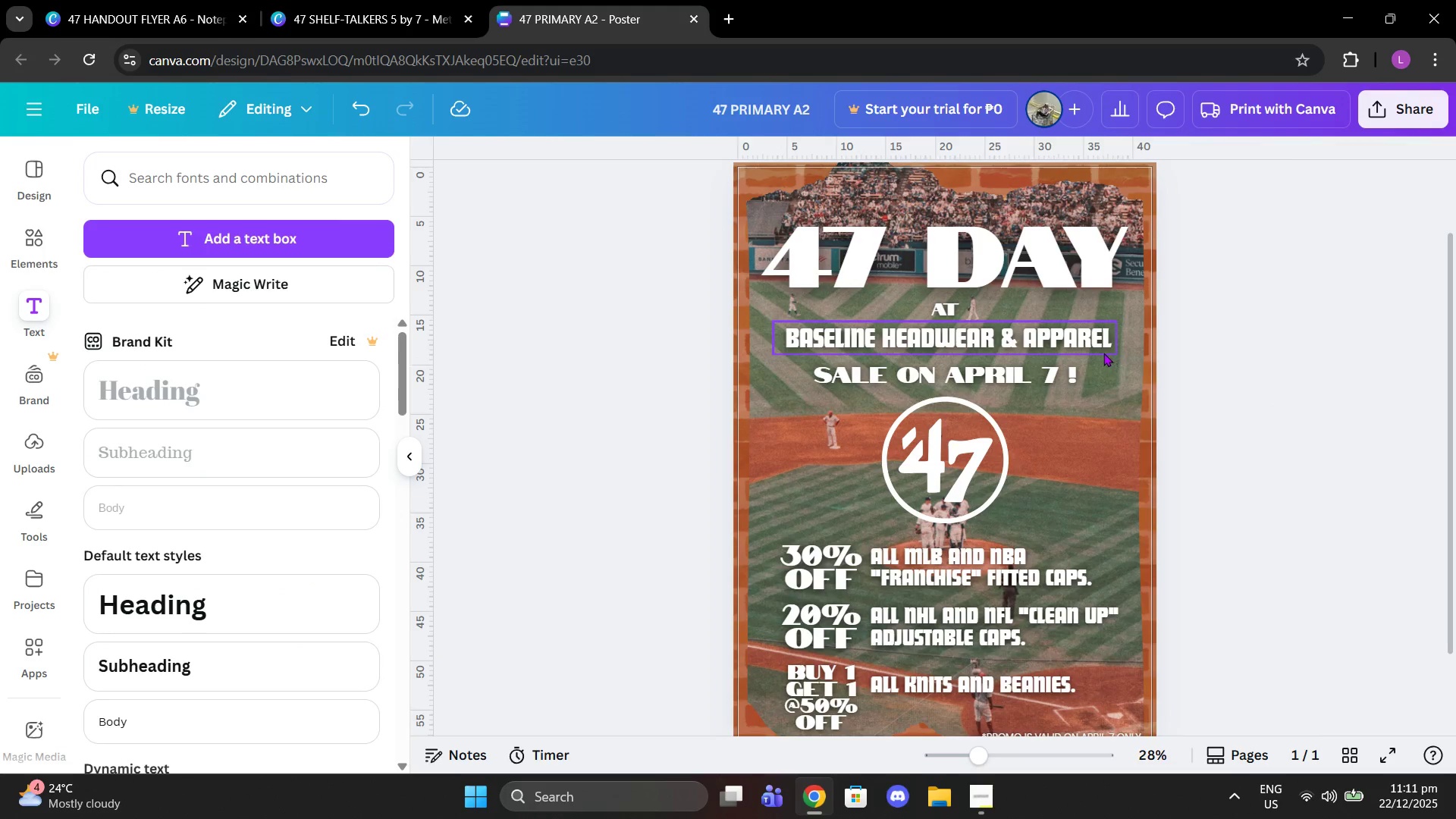 
left_click([1100, 349])
 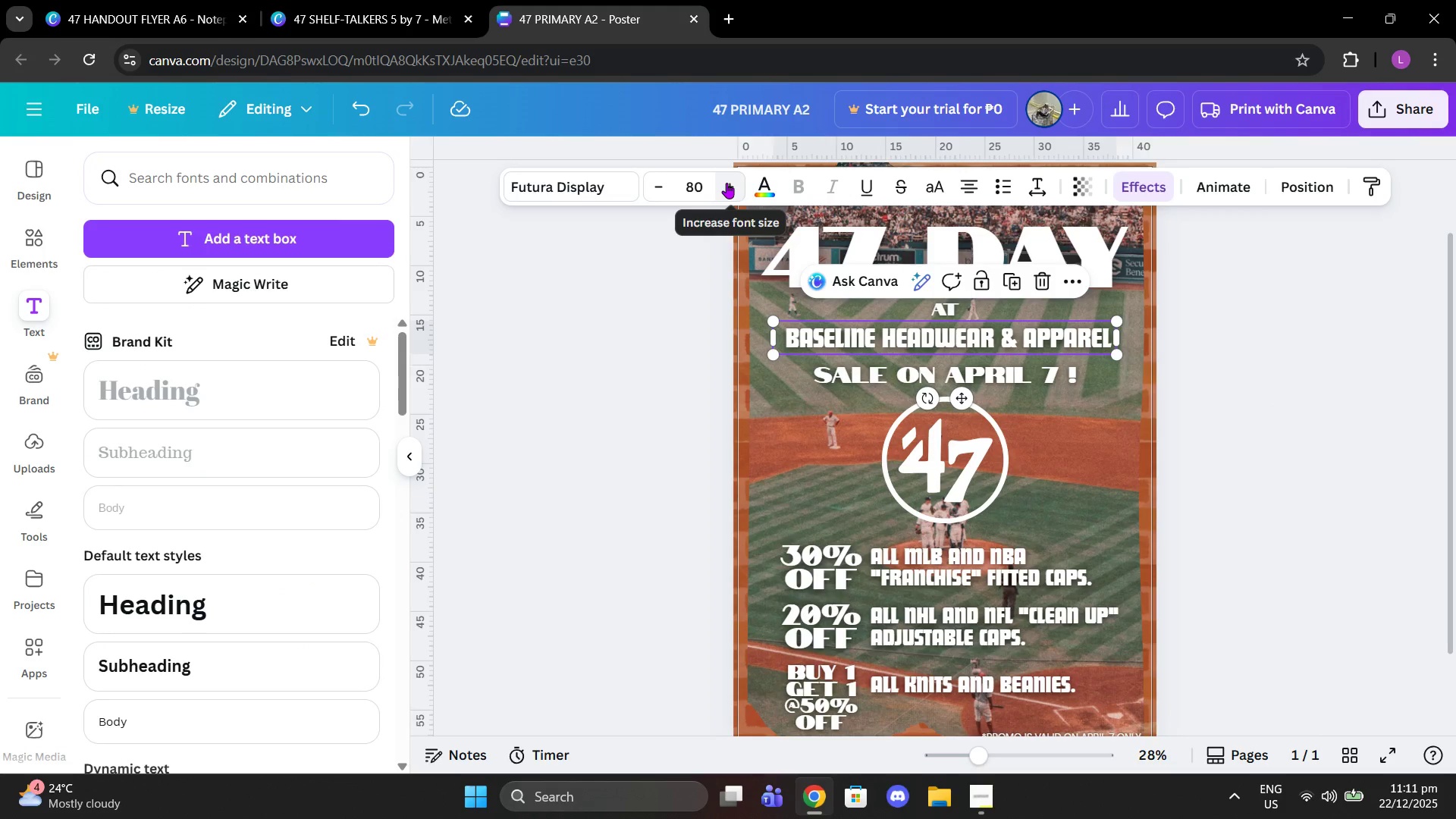 
double_click([726, 183])
 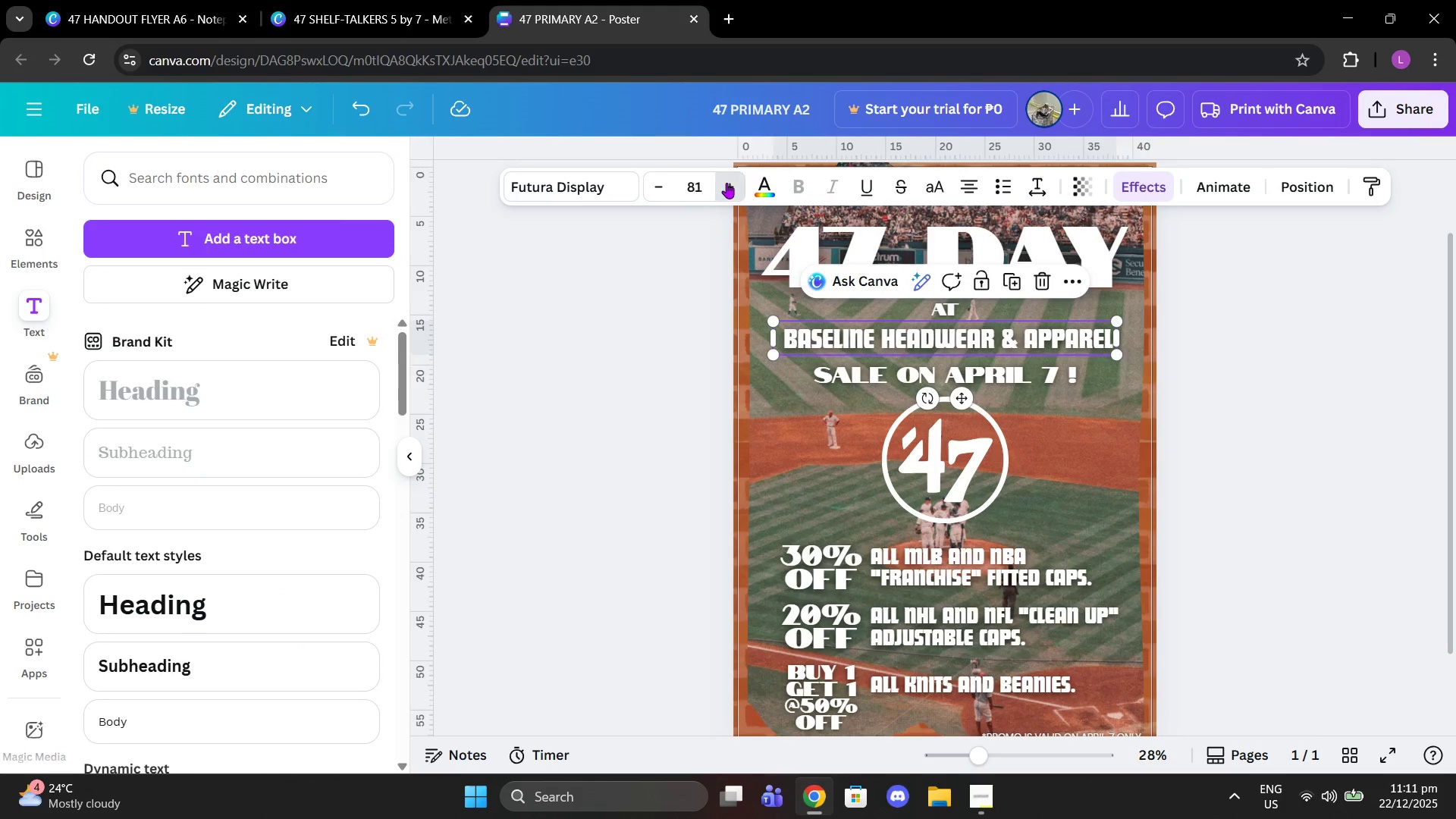 
triple_click([726, 183])
 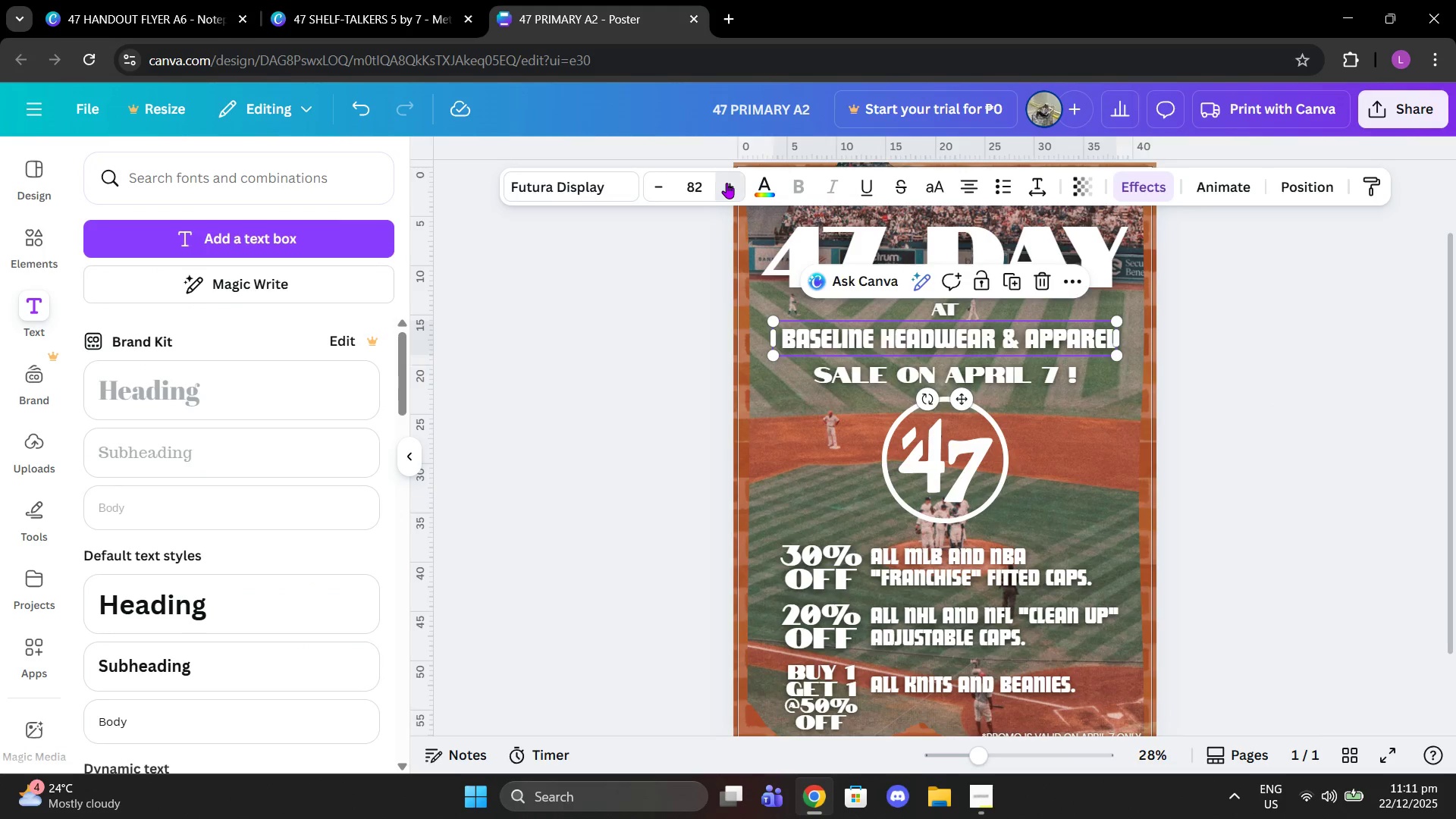 
triple_click([726, 183])
 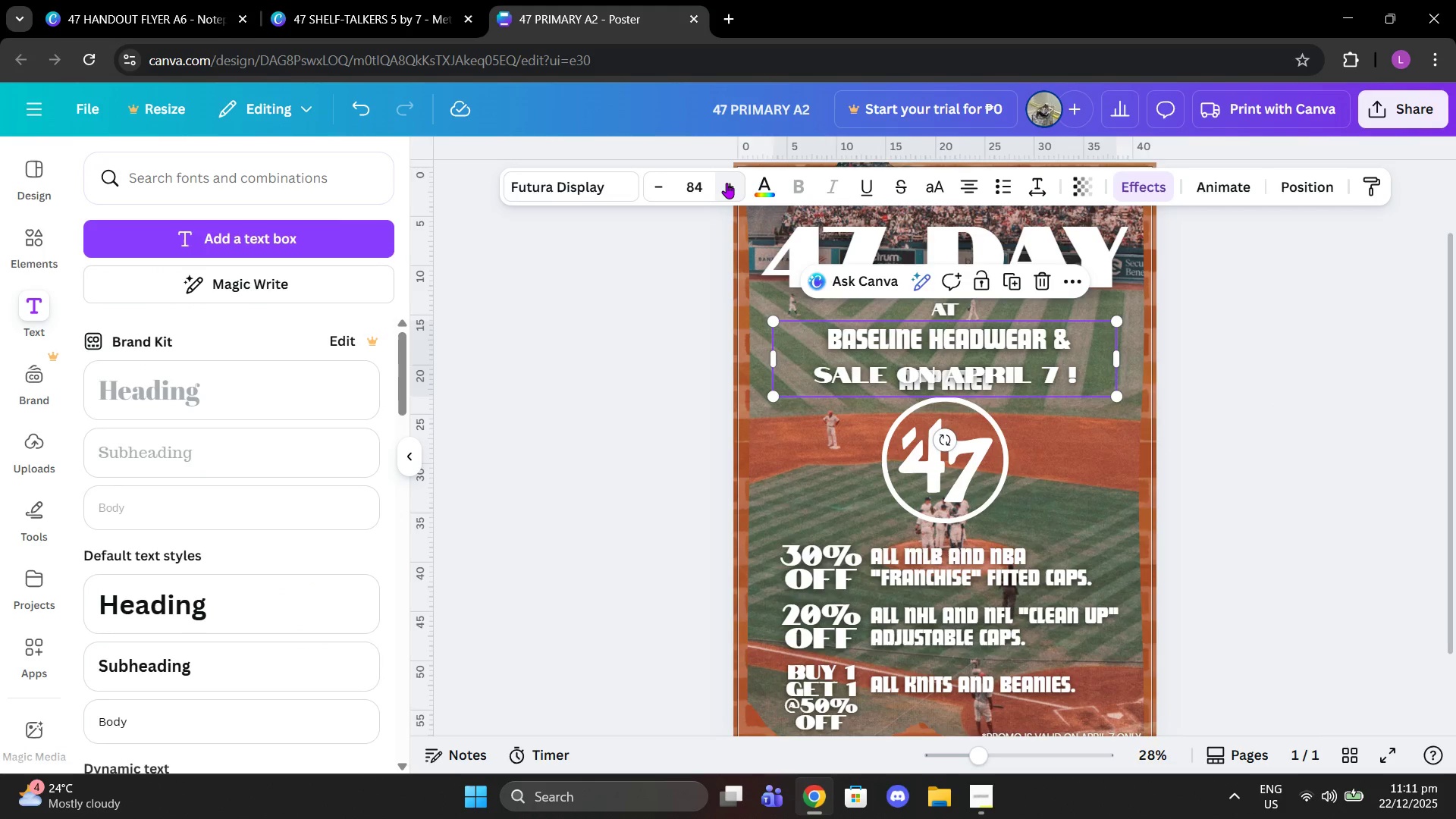 
left_click([726, 183])
 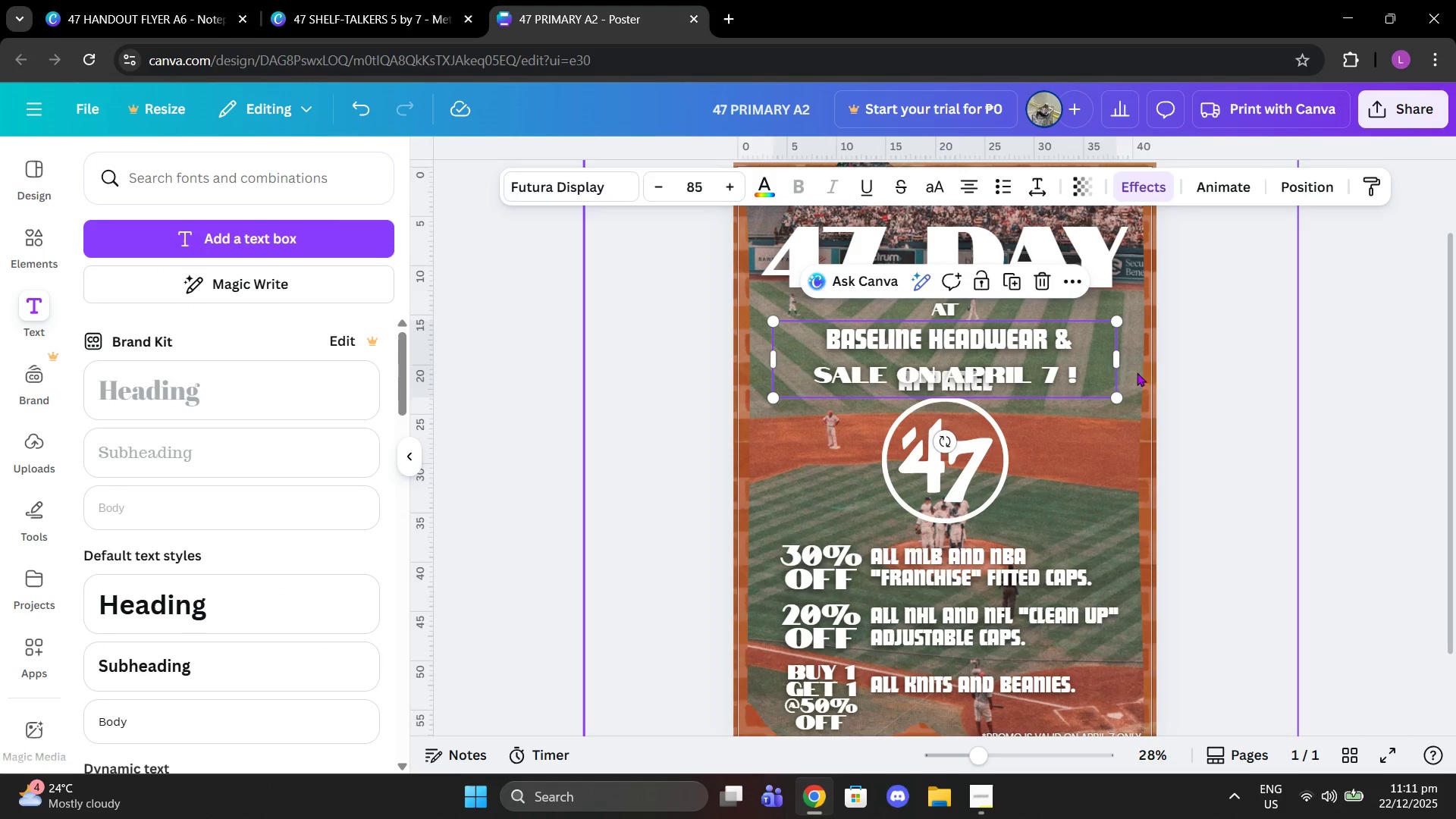 
left_click_drag(start_coordinate=[1125, 366], to_coordinate=[1137, 366])
 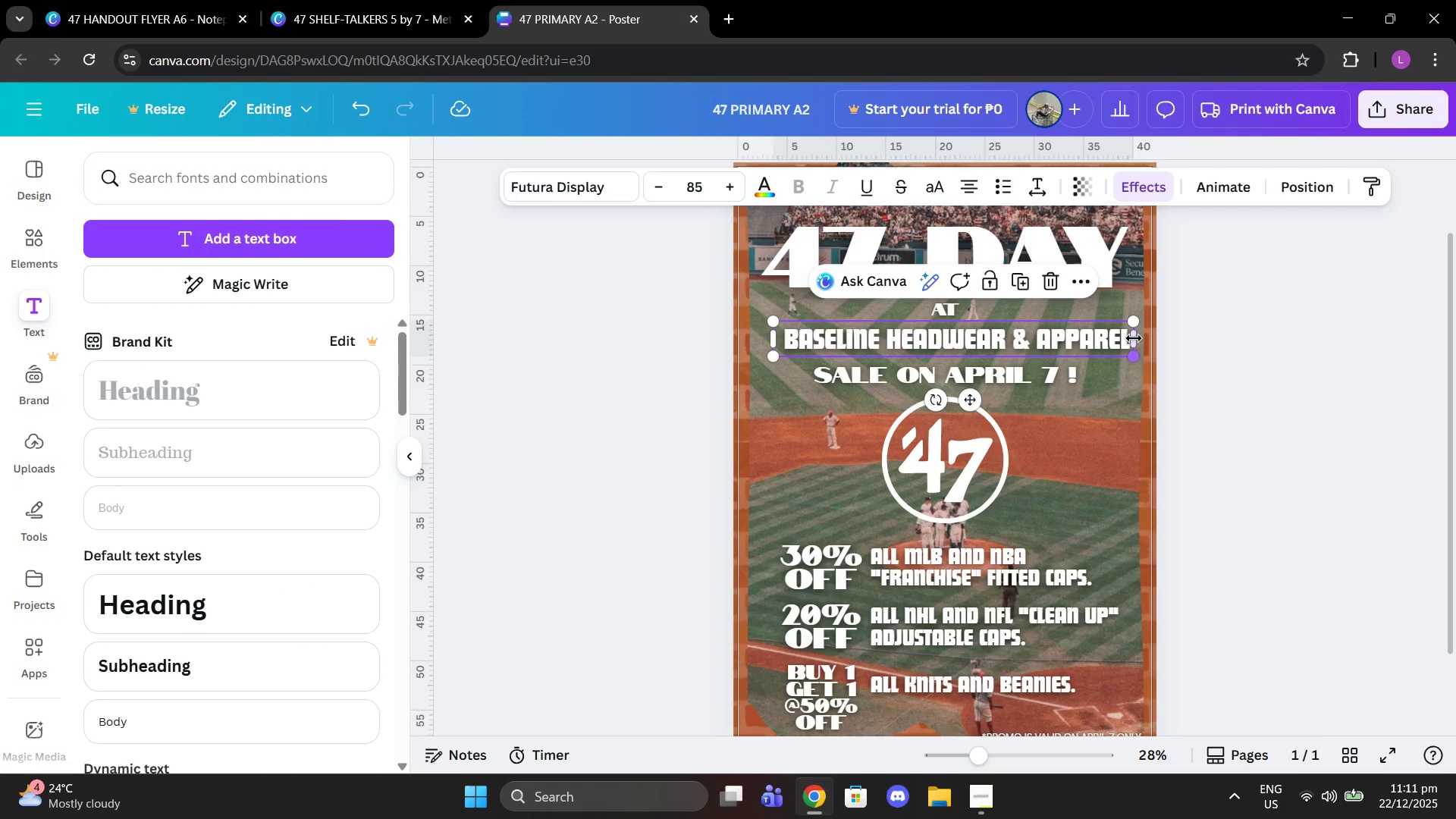 
left_click_drag(start_coordinate=[1137, 338], to_coordinate=[1132, 338])
 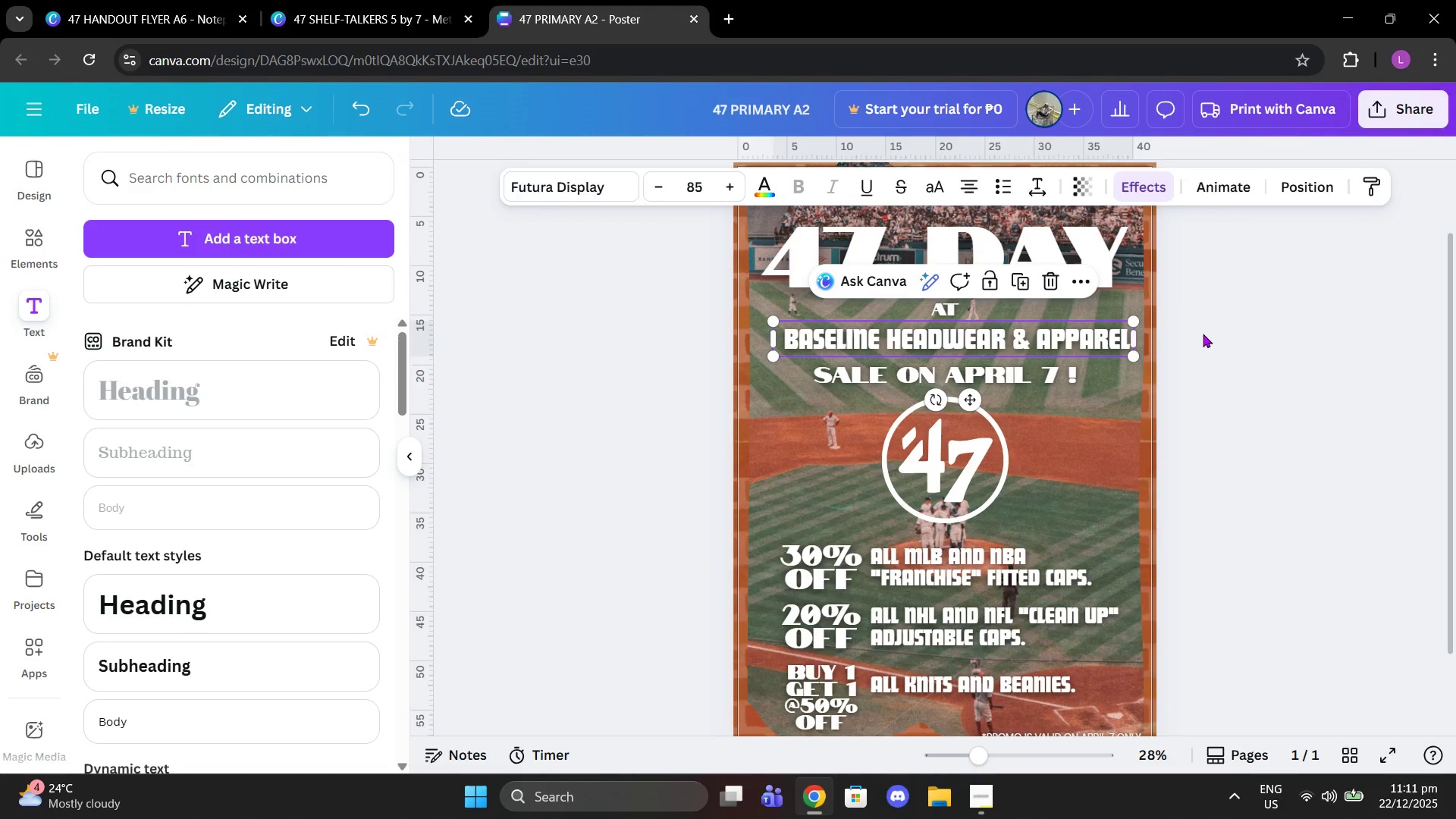 
left_click([1203, 334])
 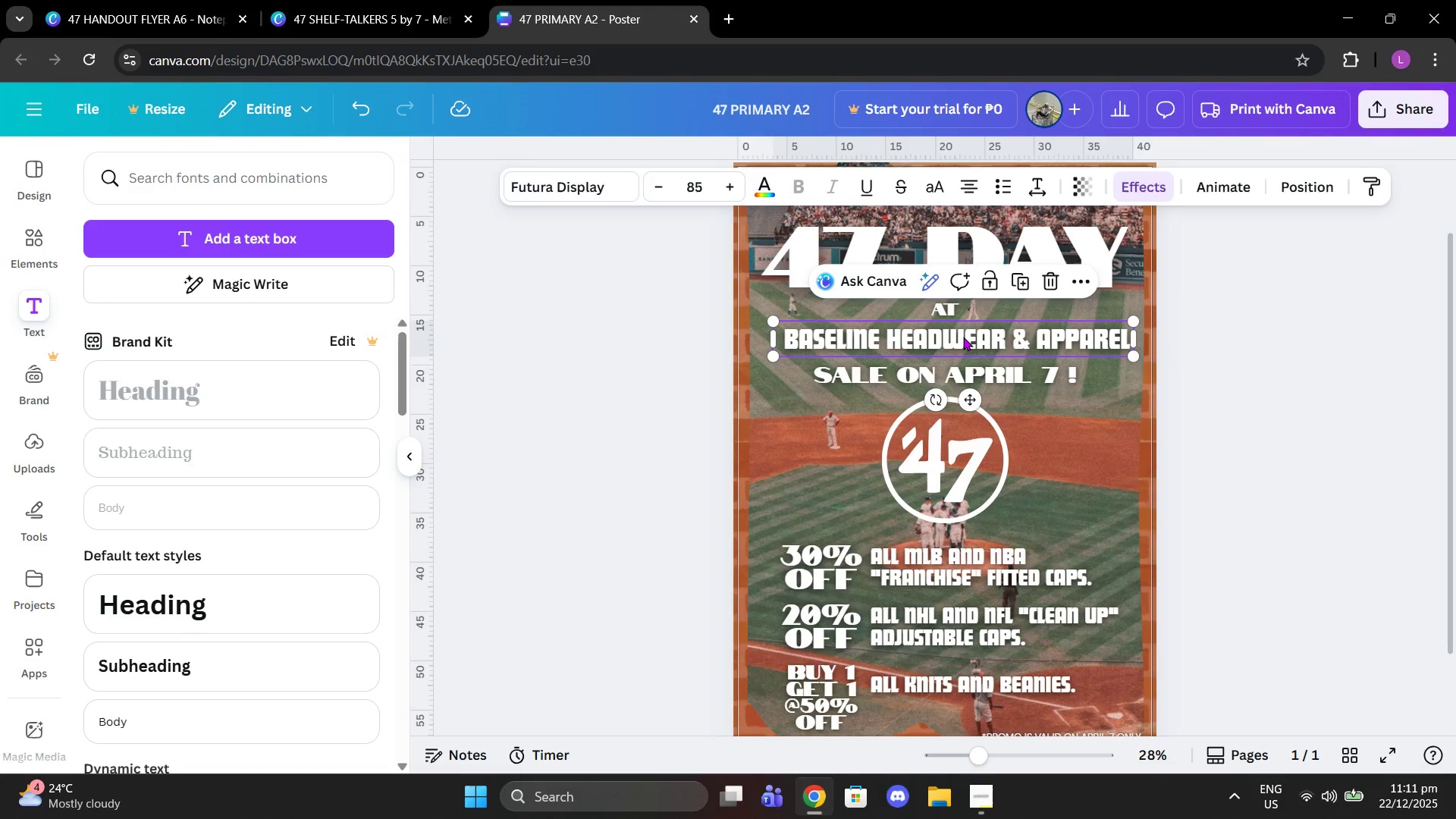 
wait(11.25)
 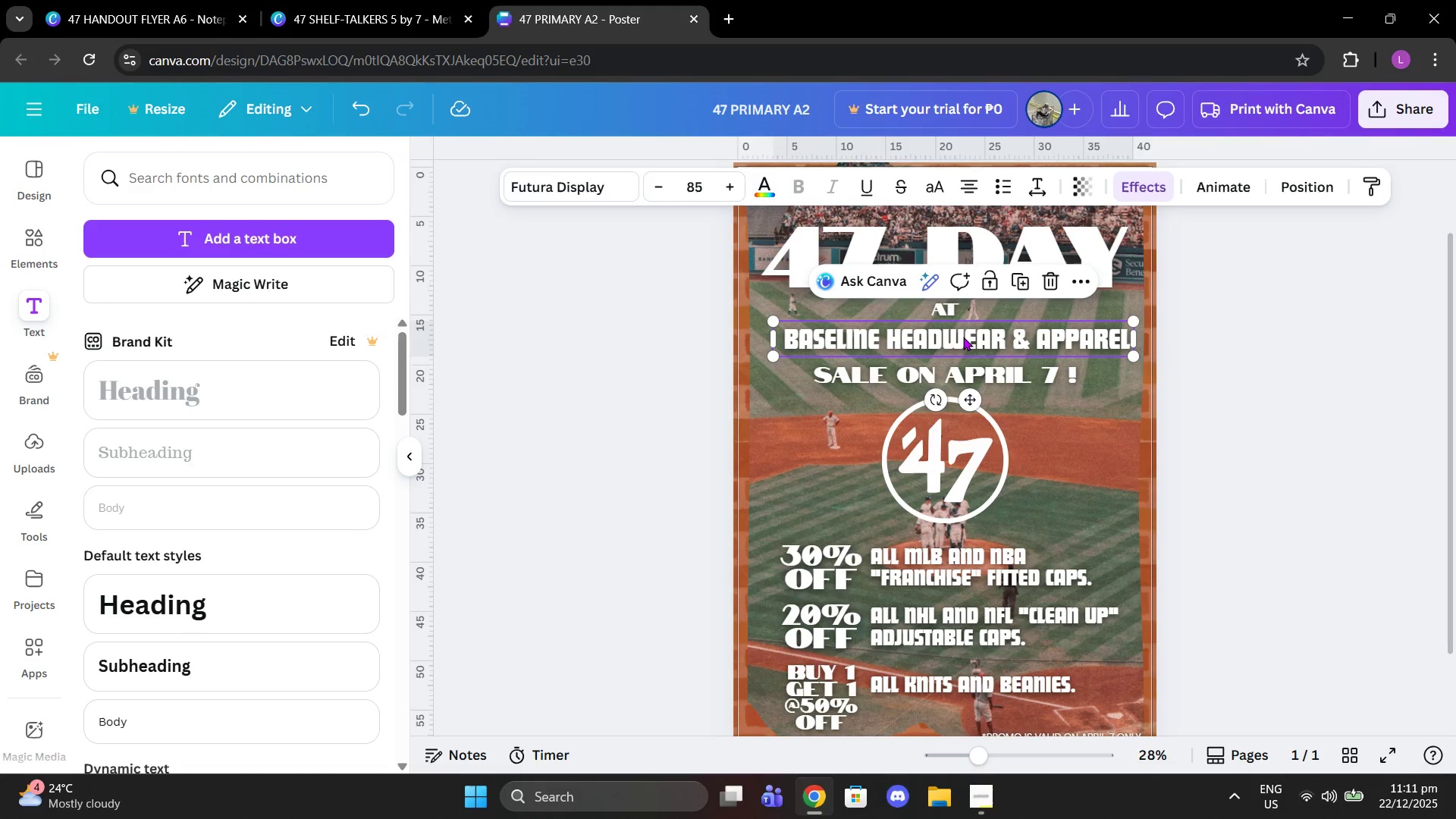 
left_click([1317, 180])
 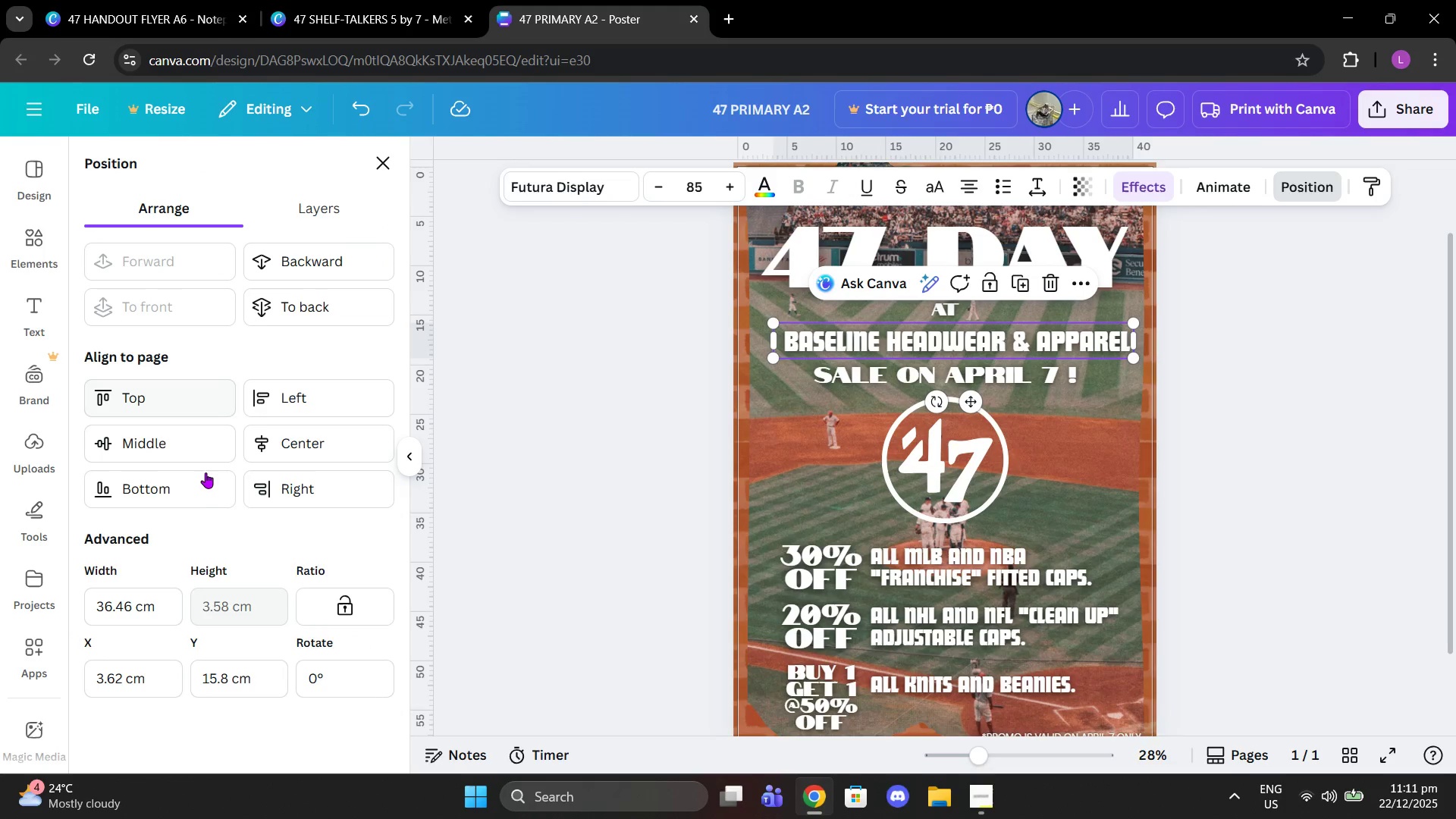 
left_click([267, 437])
 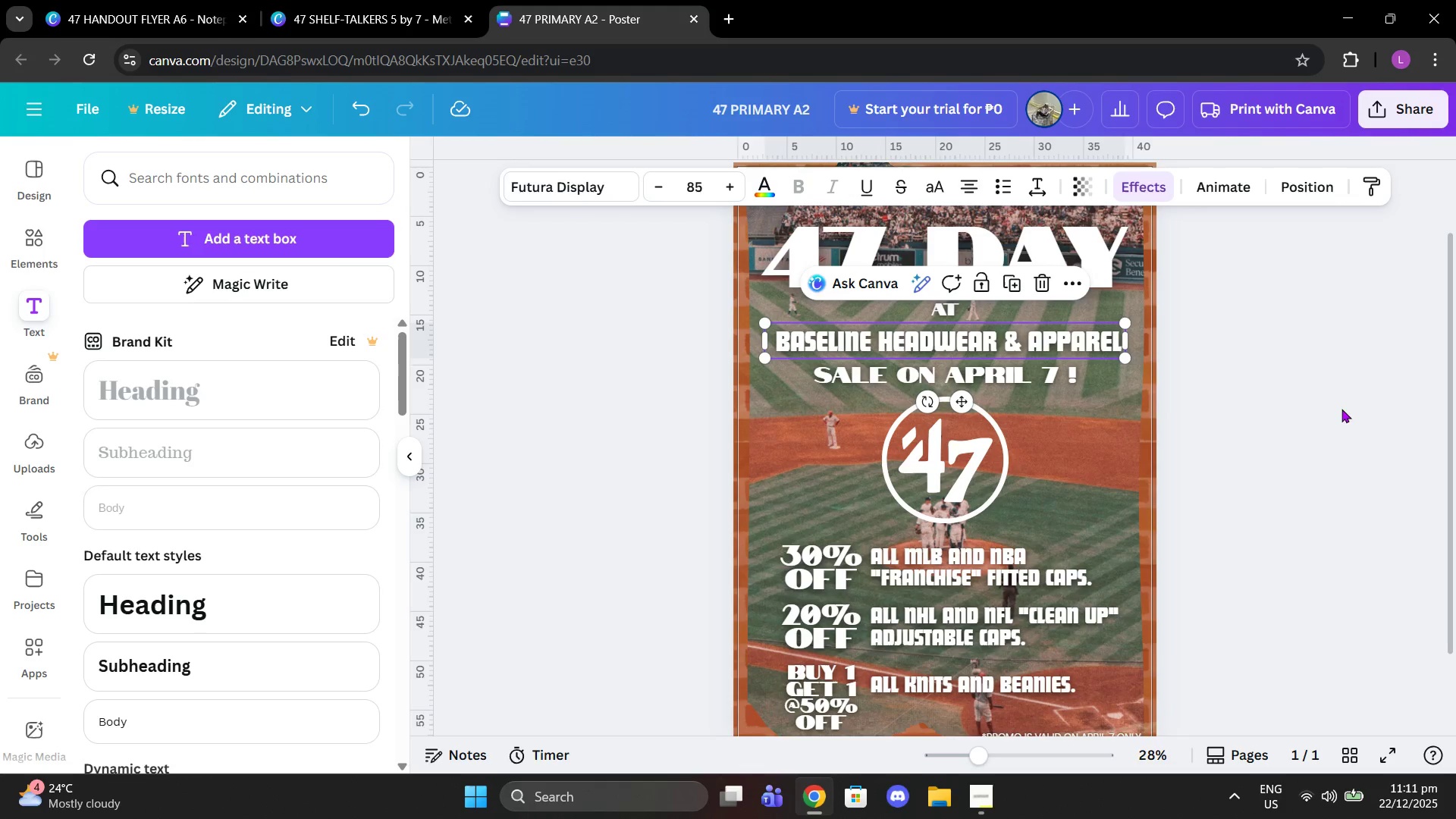 
left_click([1340, 406])
 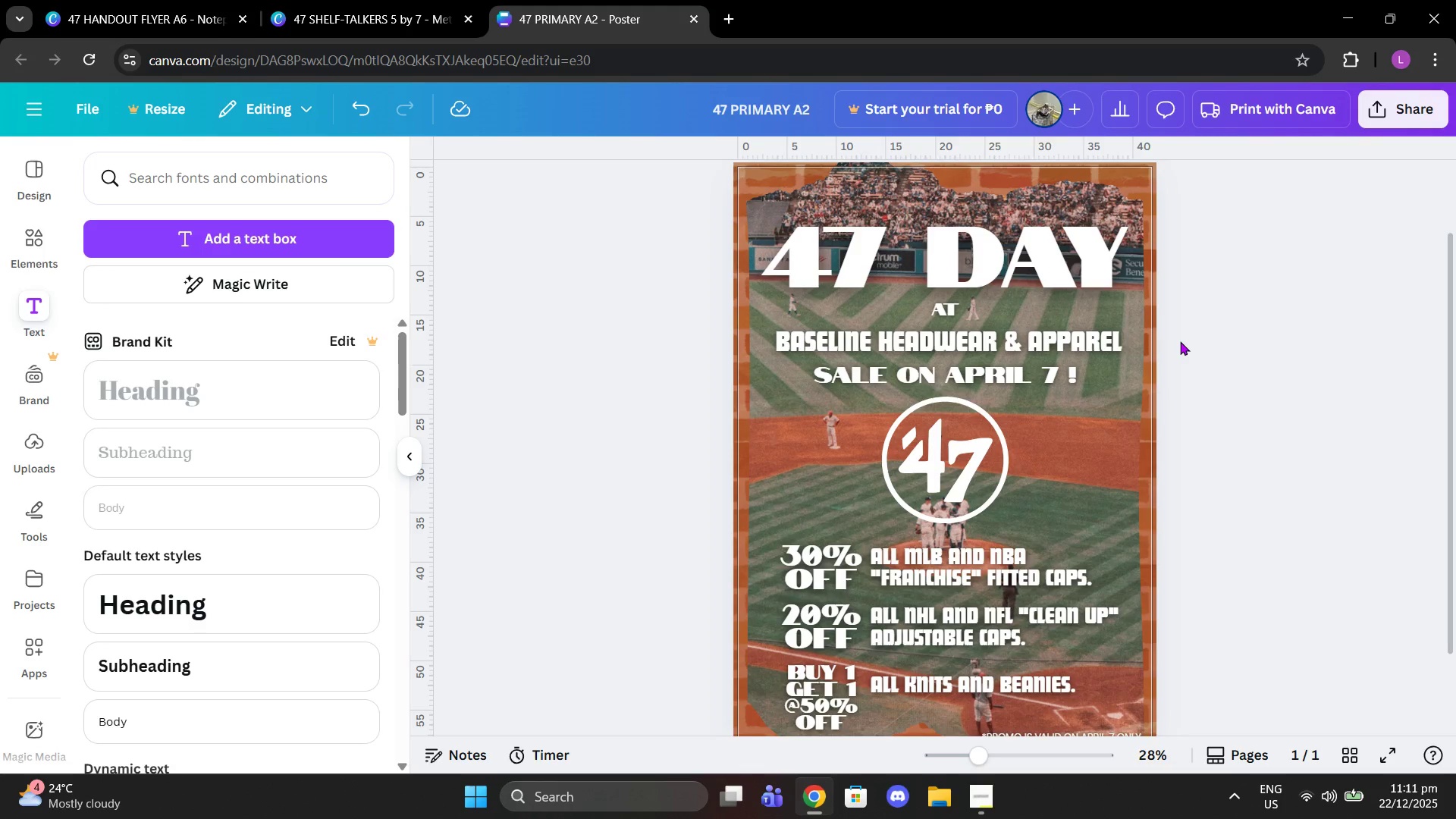 
scroll: coordinate [1185, 340], scroll_direction: down, amount: 2.0
 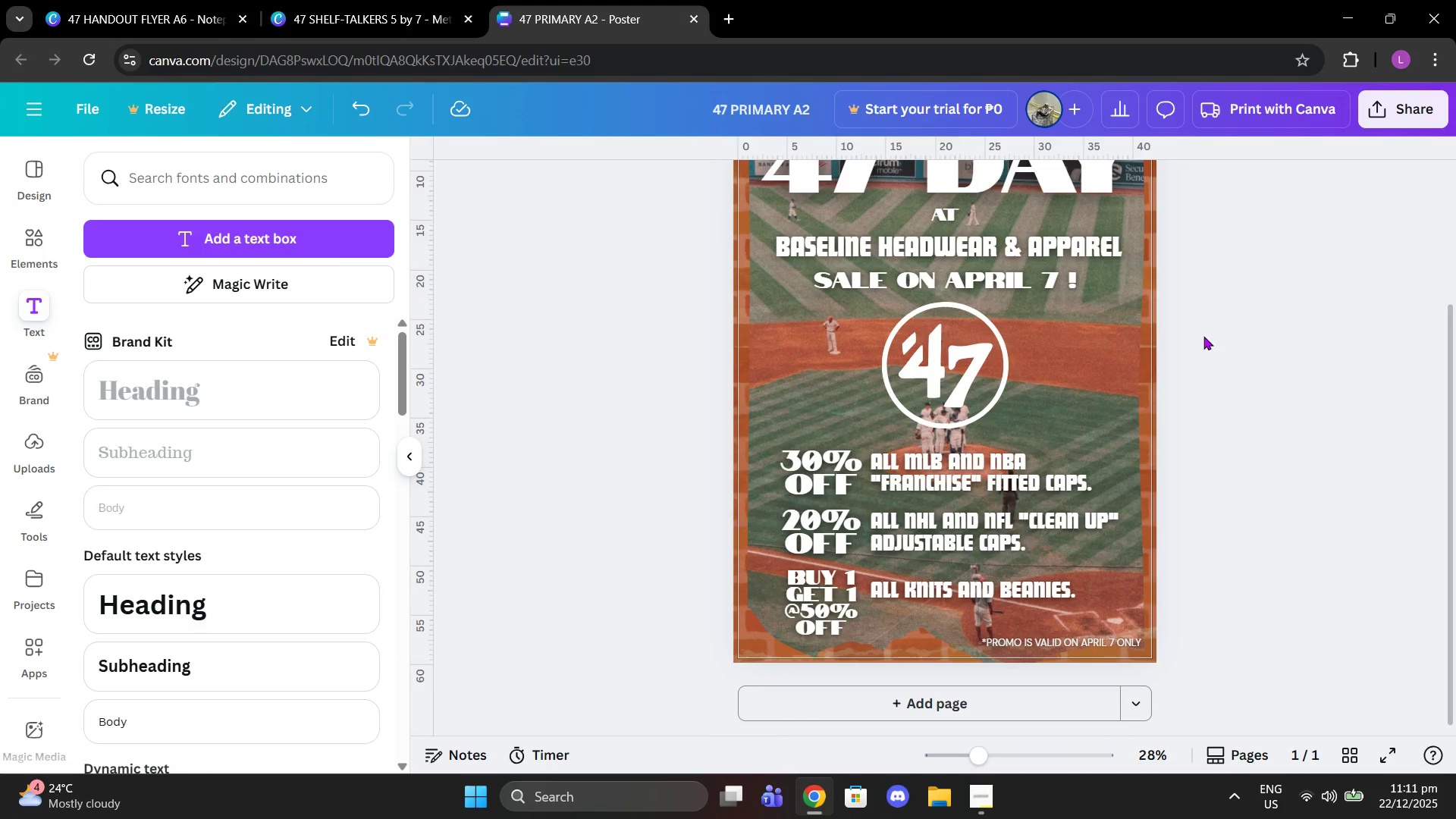 
scroll: coordinate [1193, 334], scroll_direction: up, amount: 2.0
 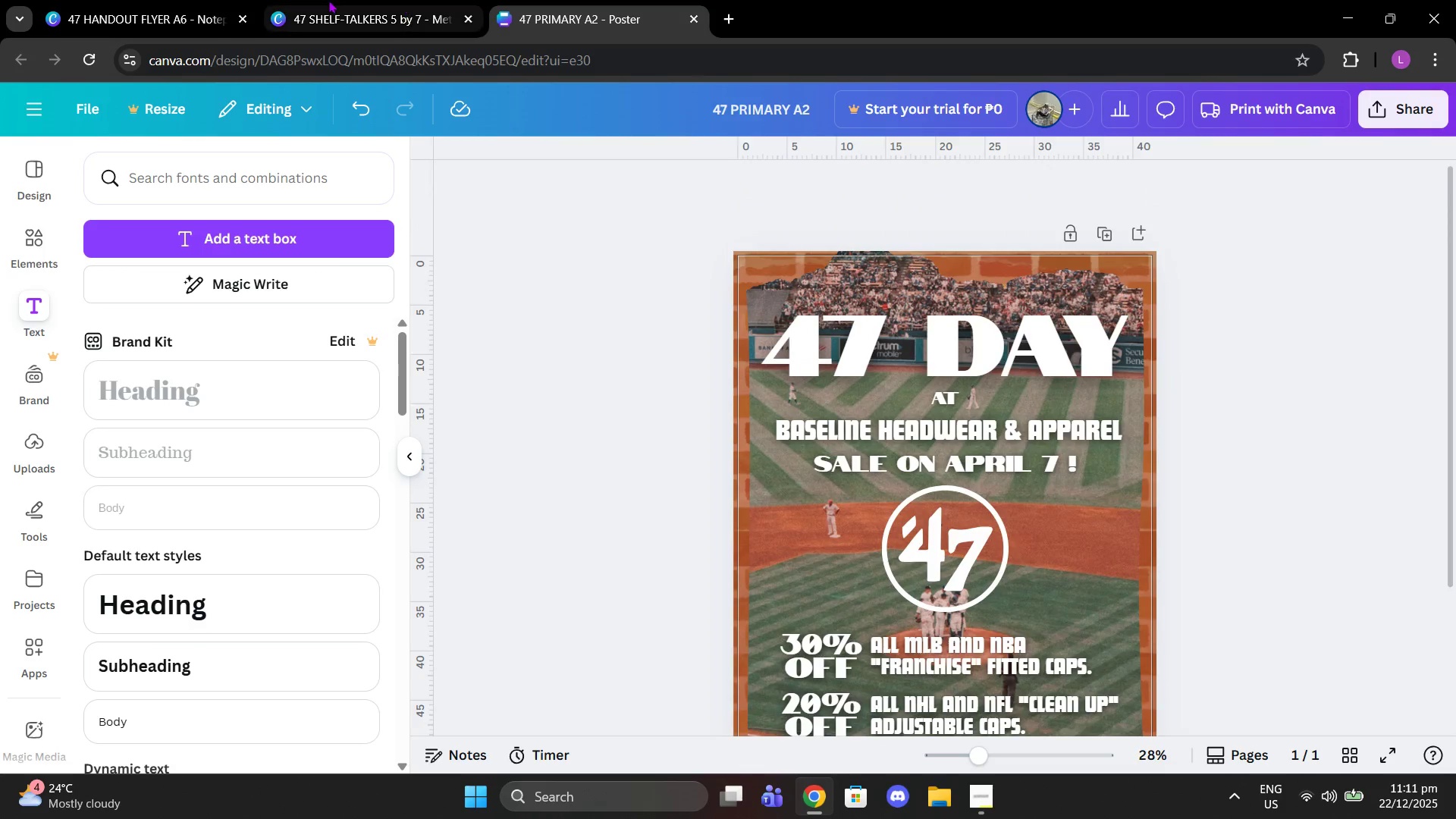 
left_click([326, 0])
 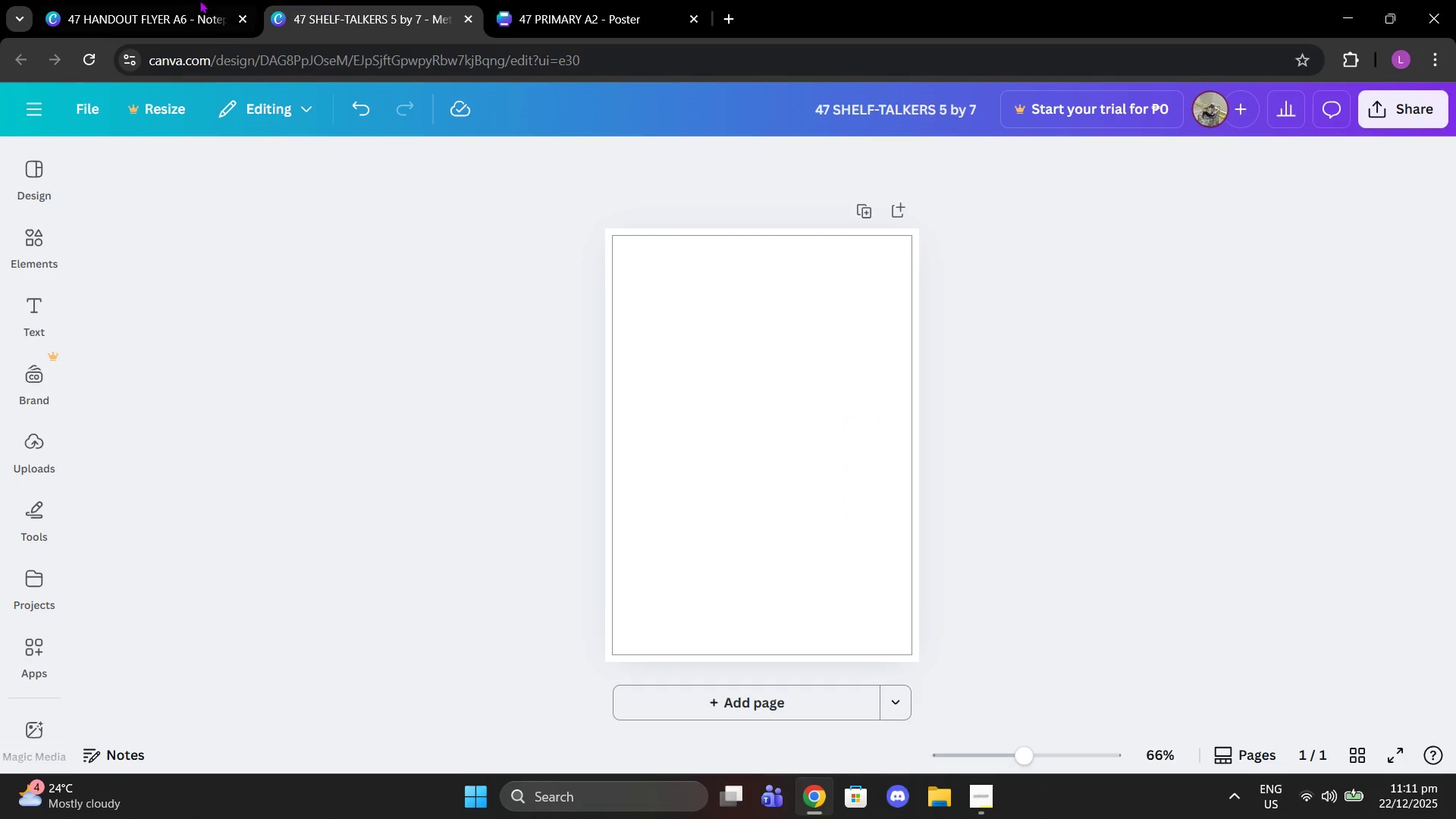 
left_click([187, 0])
 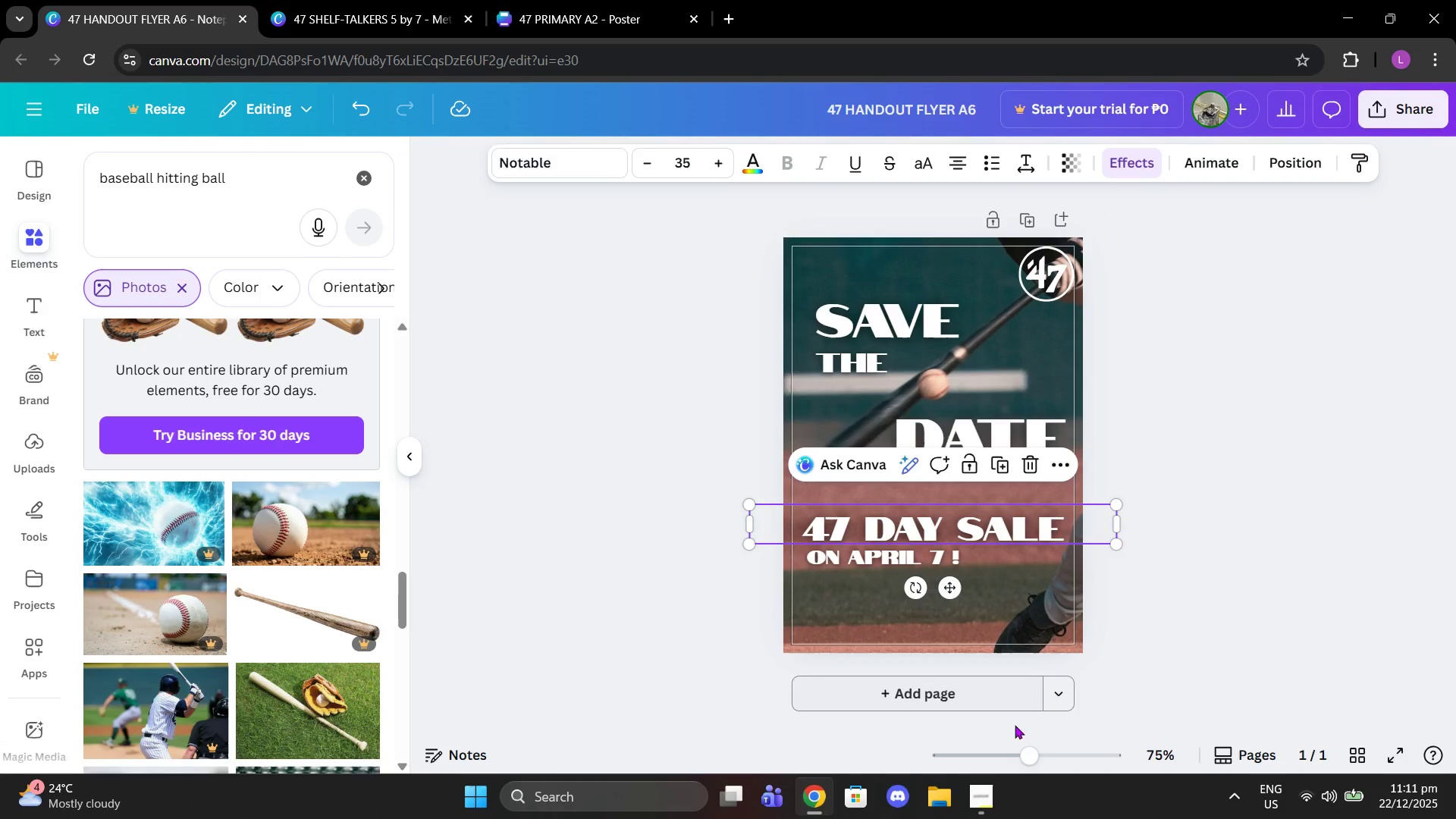 
left_click_drag(start_coordinate=[1027, 766], to_coordinate=[1046, 751])
 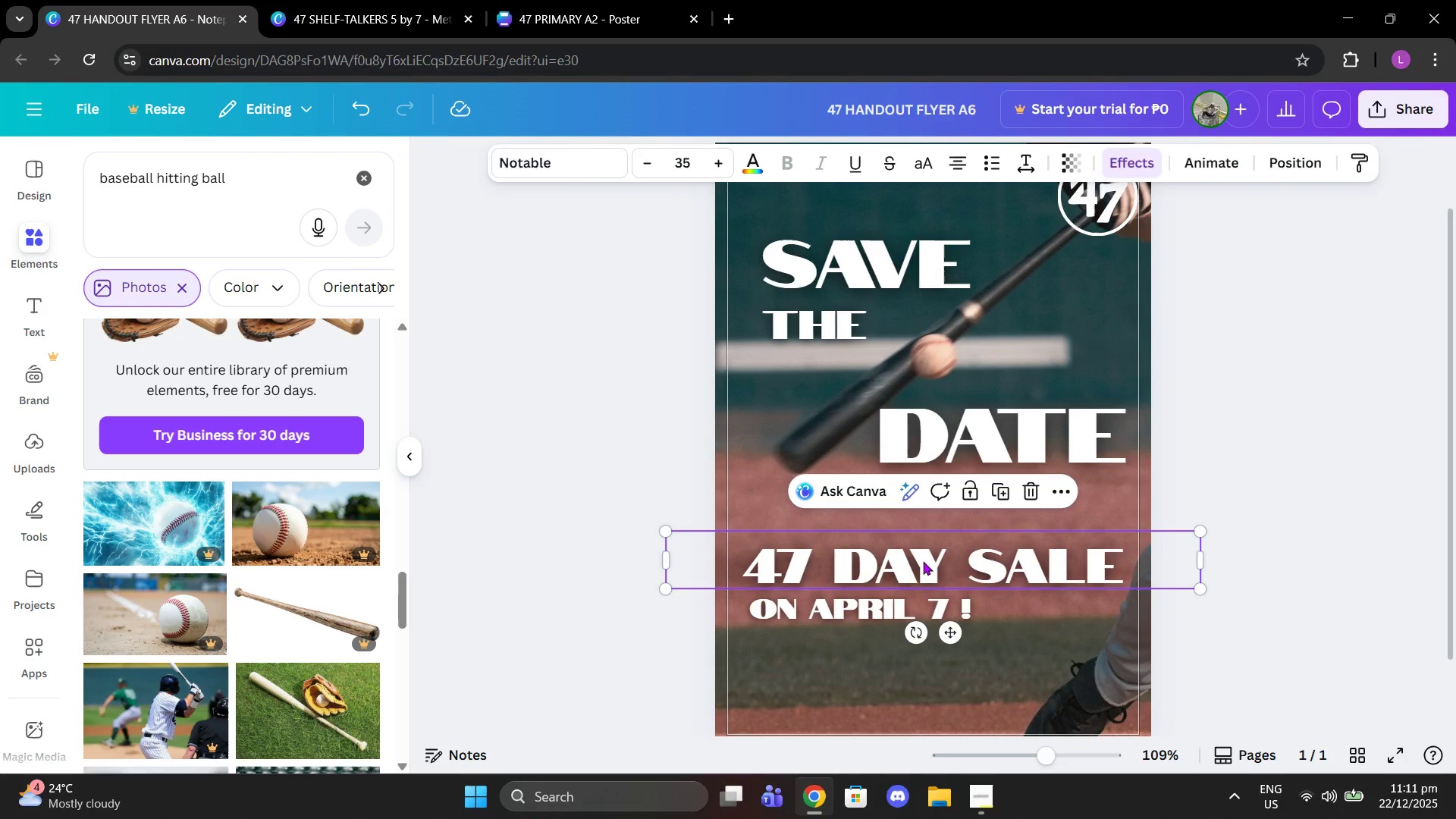 
left_click_drag(start_coordinate=[923, 561], to_coordinate=[912, 520])
 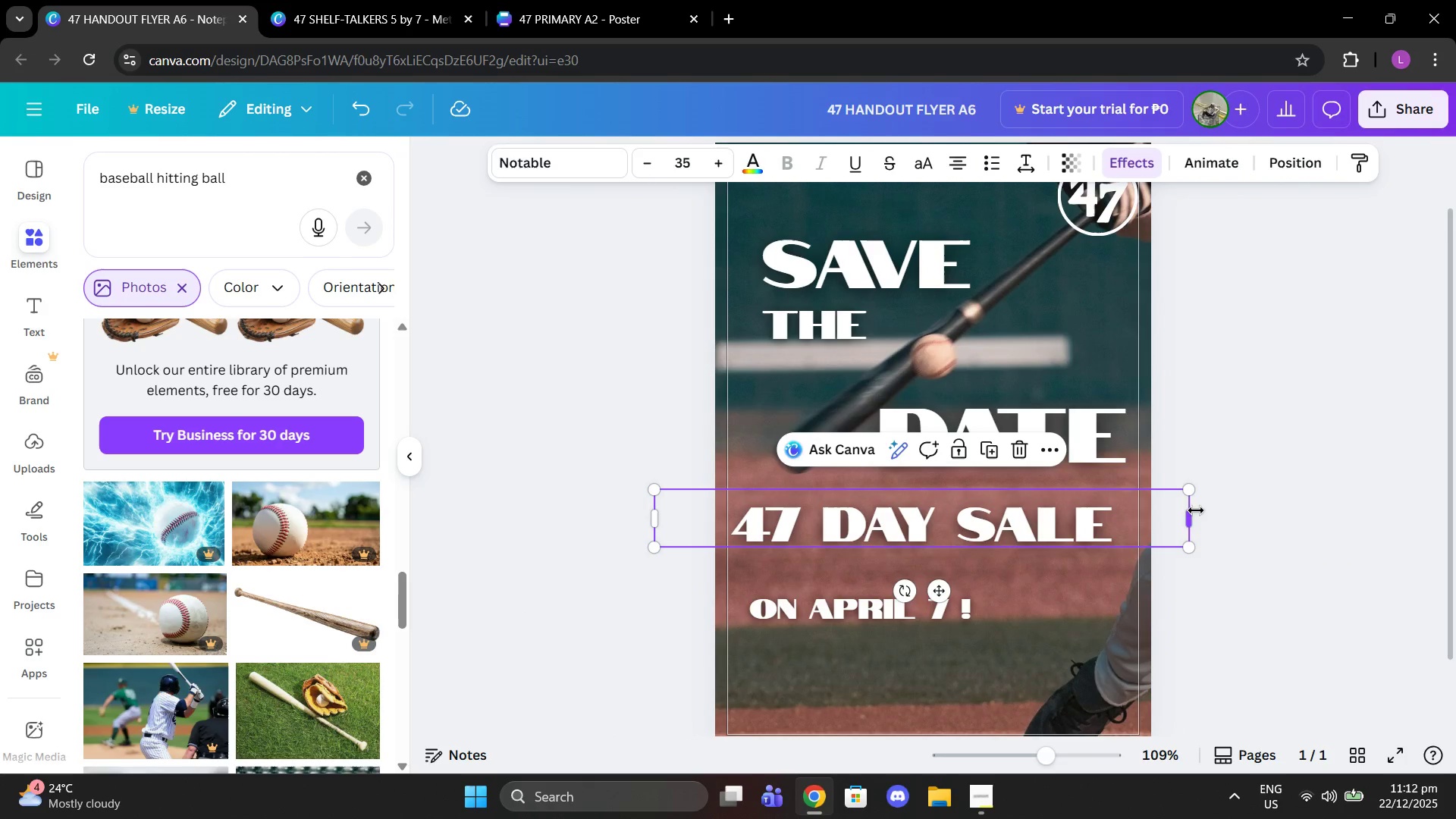 
left_click_drag(start_coordinate=[1195, 511], to_coordinate=[1038, 503])
 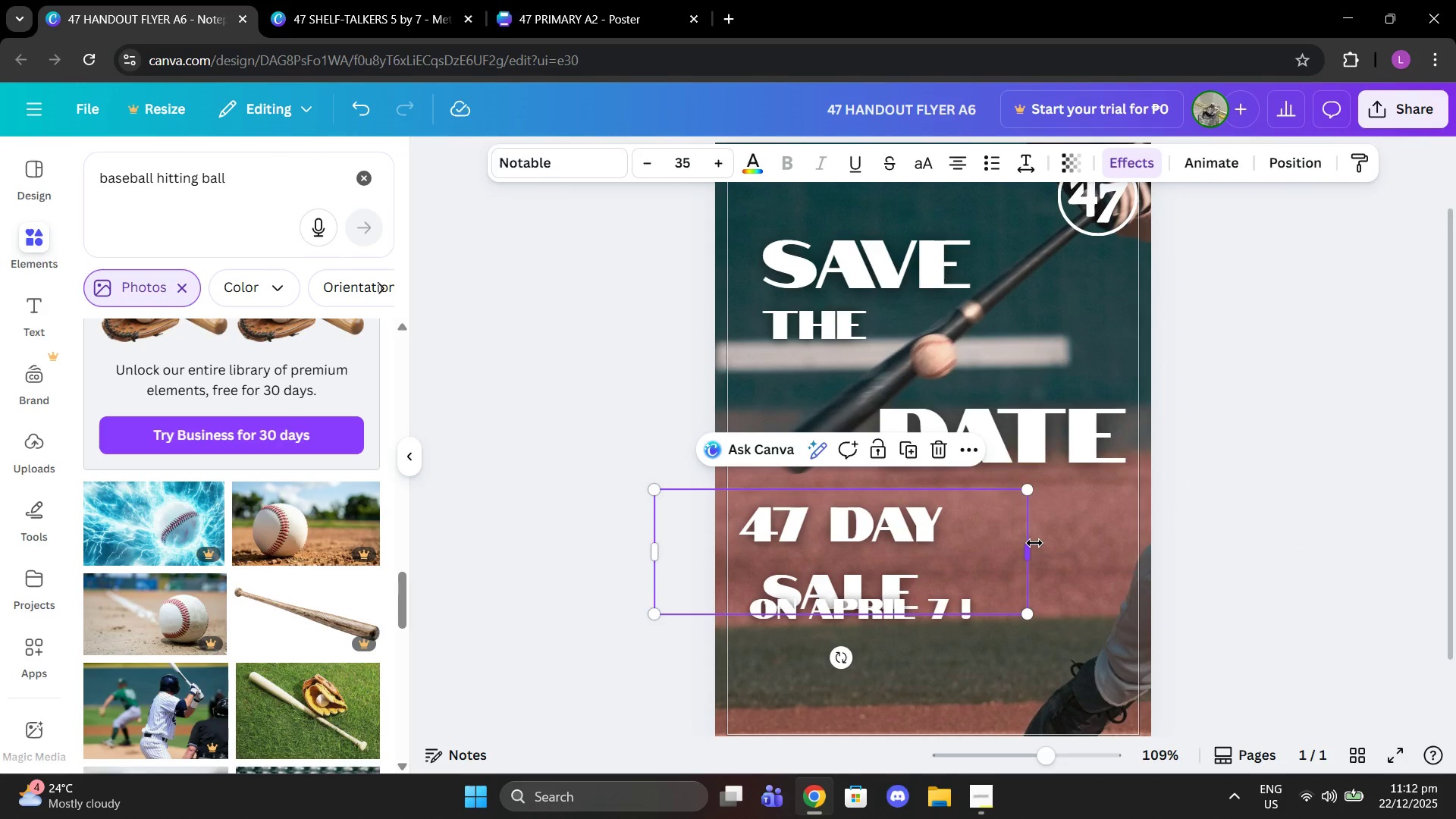 
left_click_drag(start_coordinate=[1034, 543], to_coordinate=[1053, 544])
 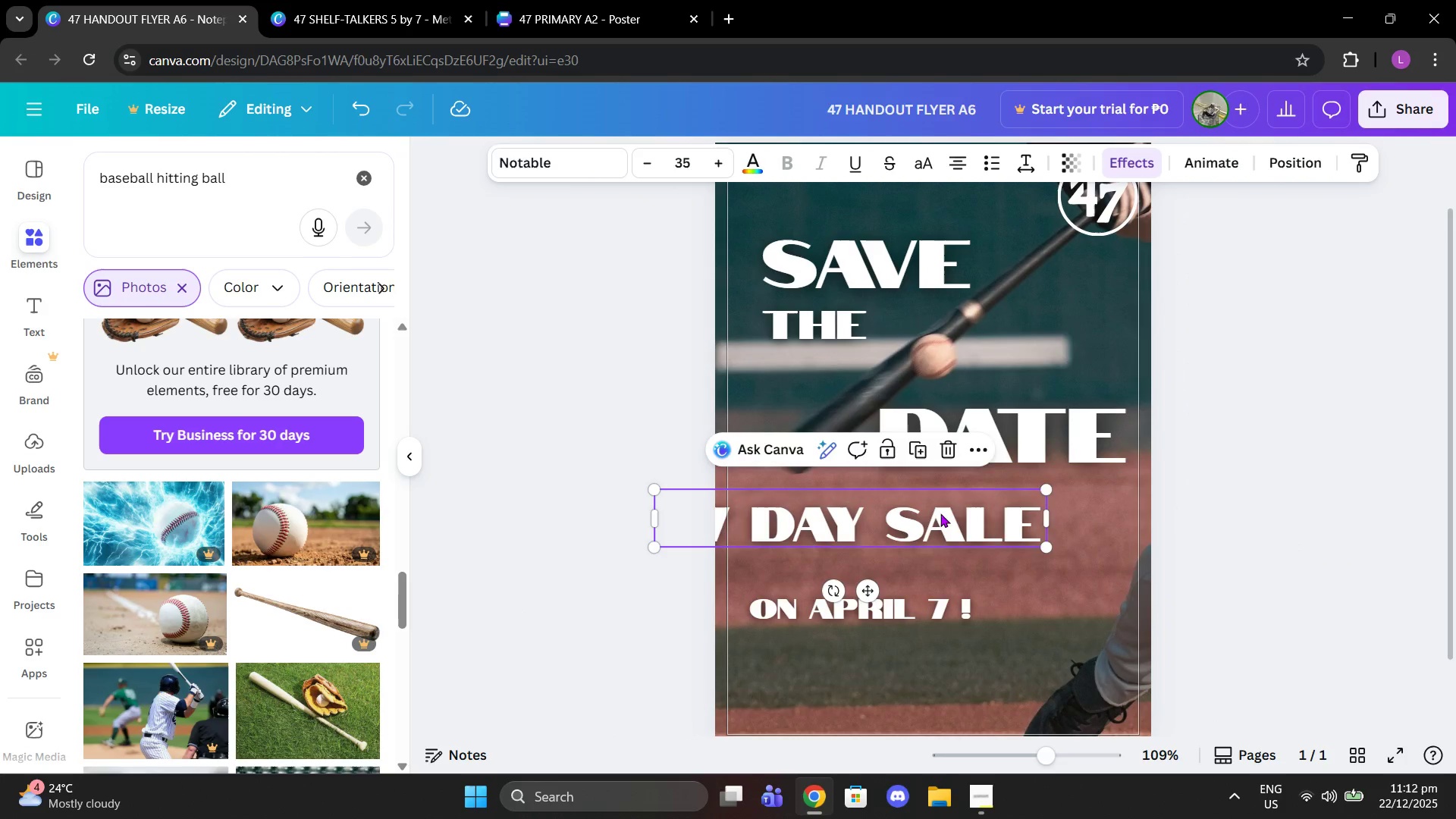 
left_click_drag(start_coordinate=[940, 513], to_coordinate=[1021, 529])
 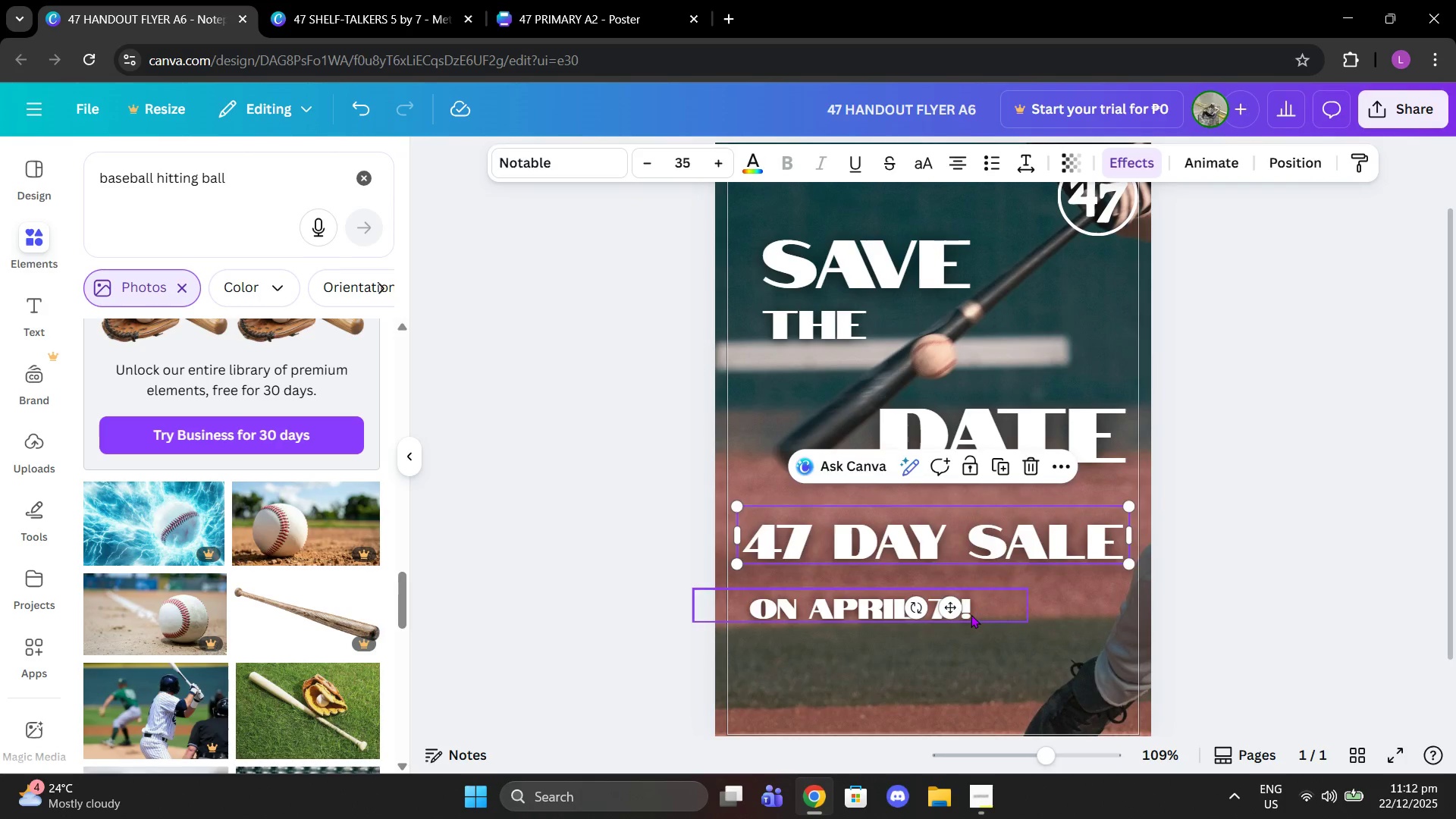 
left_click([971, 614])
 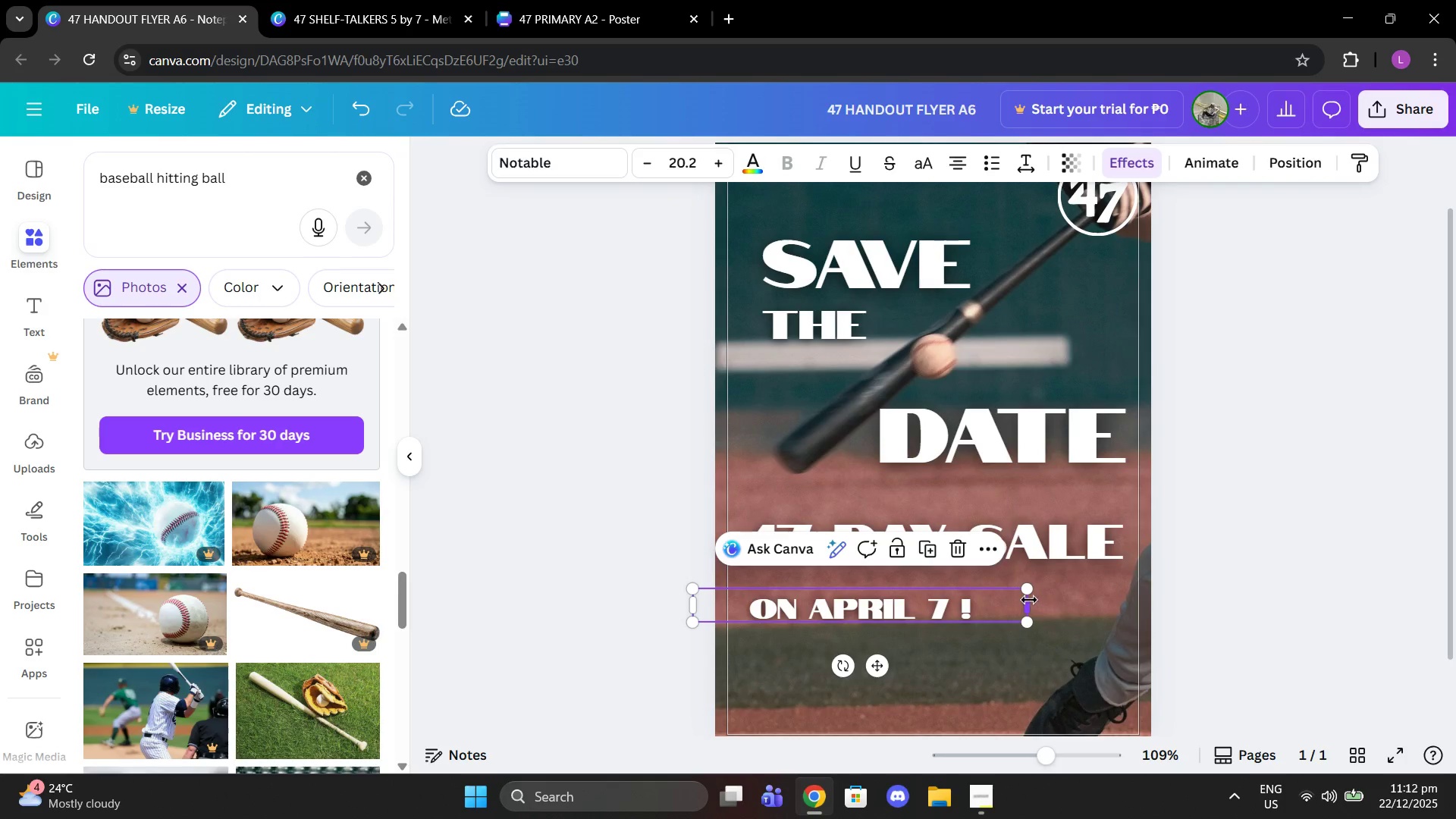 
left_click_drag(start_coordinate=[1029, 600], to_coordinate=[920, 592])
 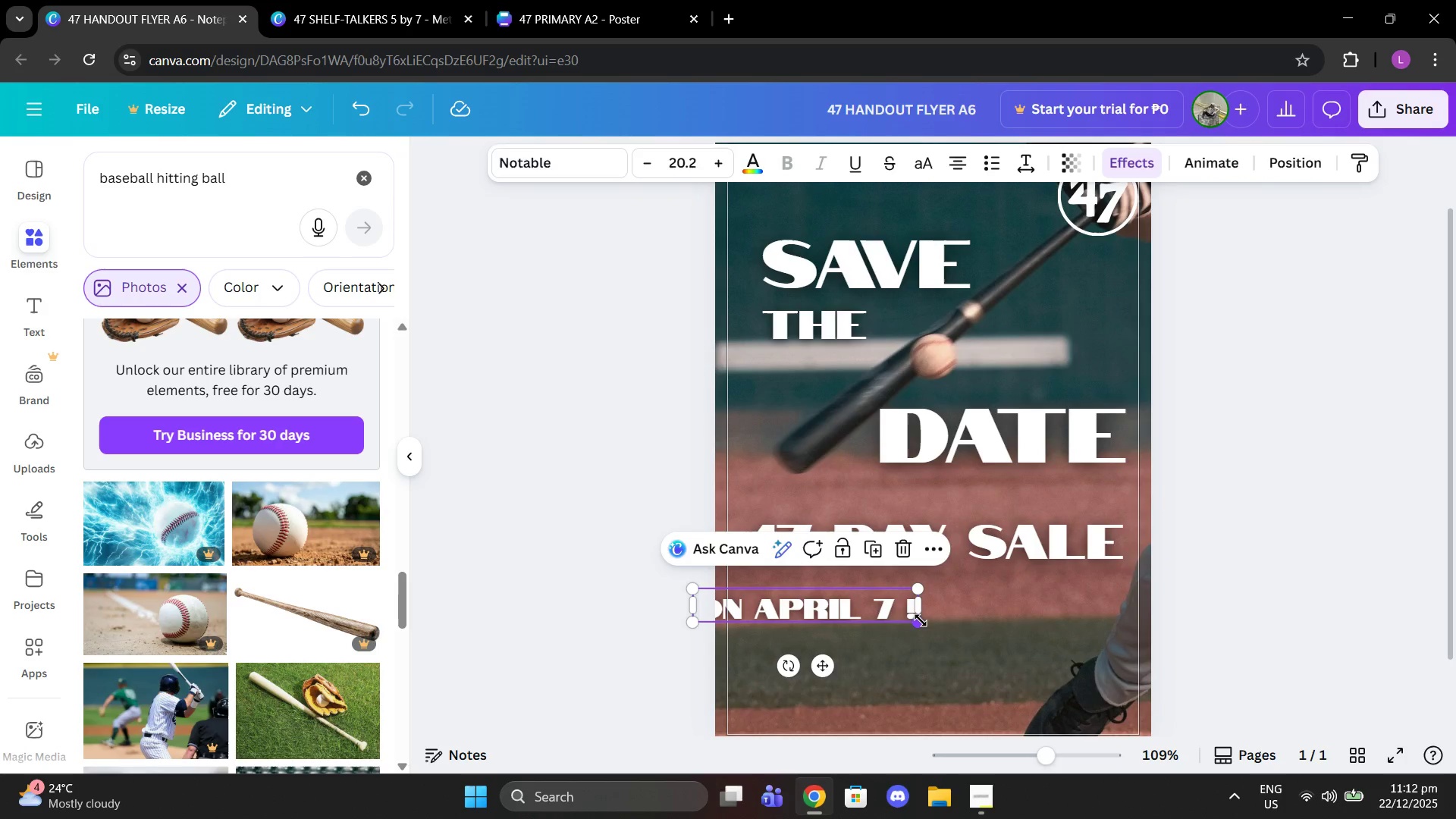 
left_click_drag(start_coordinate=[921, 620], to_coordinate=[887, 614])
 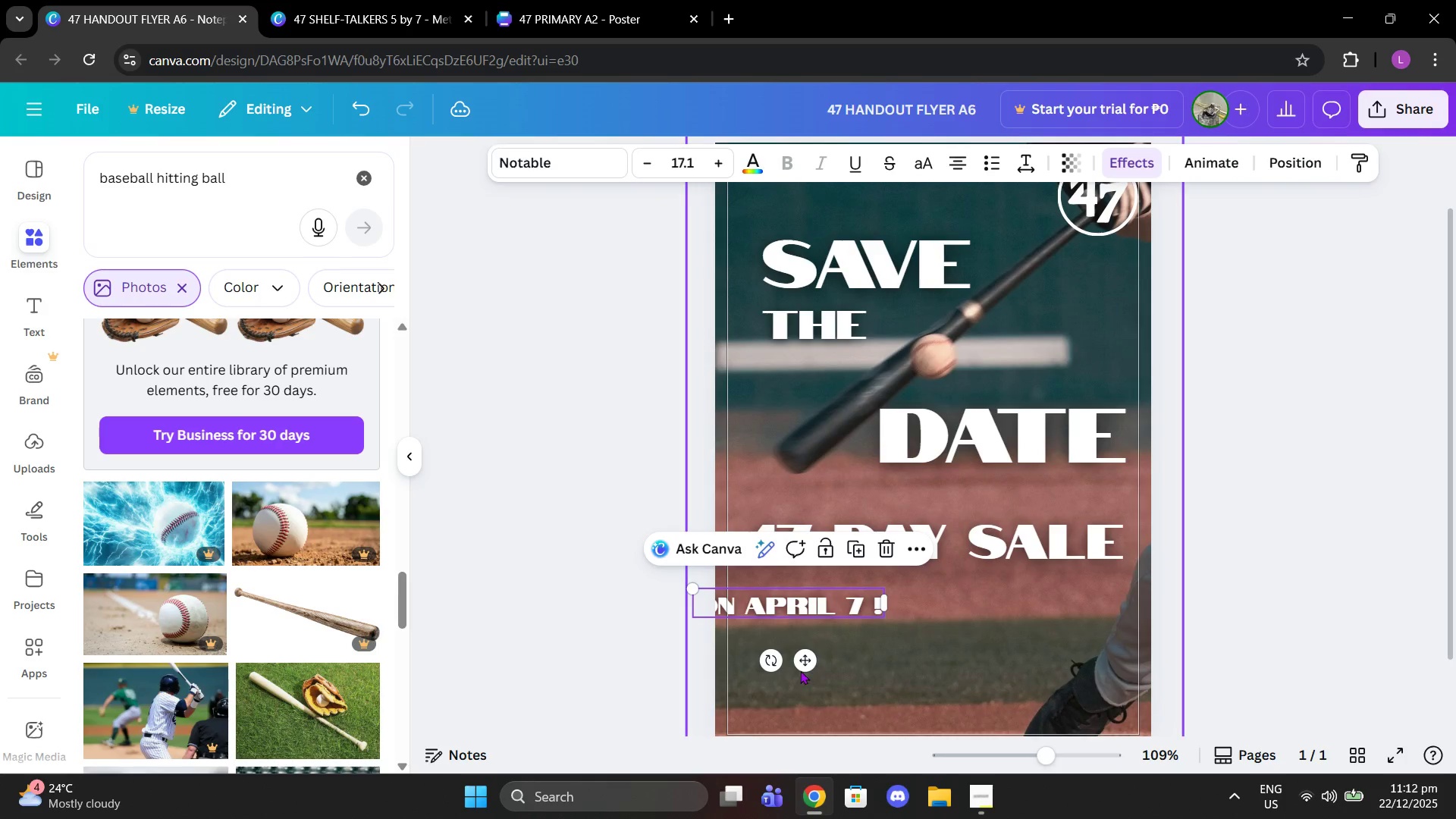 
left_click_drag(start_coordinate=[800, 662], to_coordinate=[857, 642])
 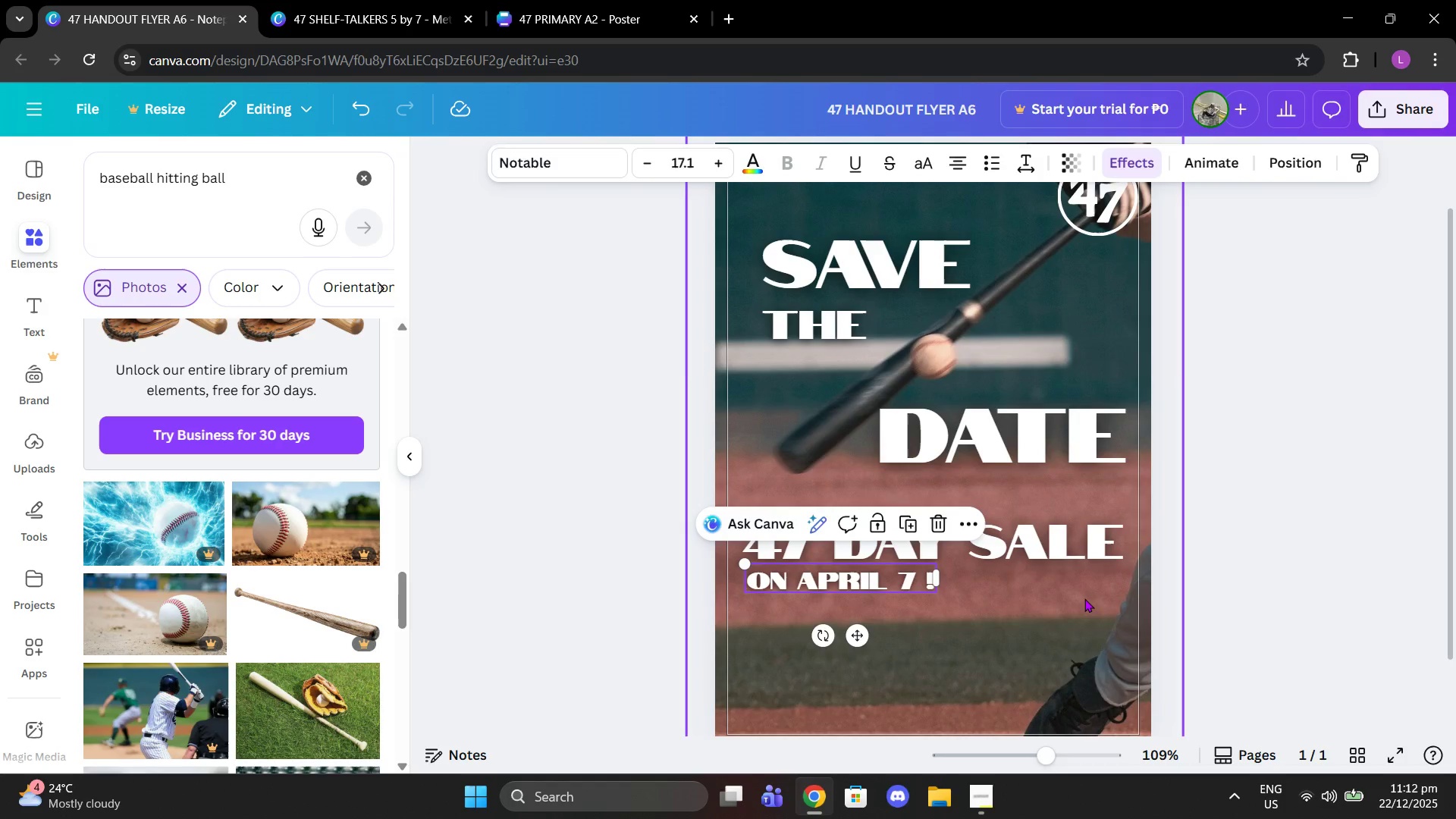 
left_click([1084, 598])
 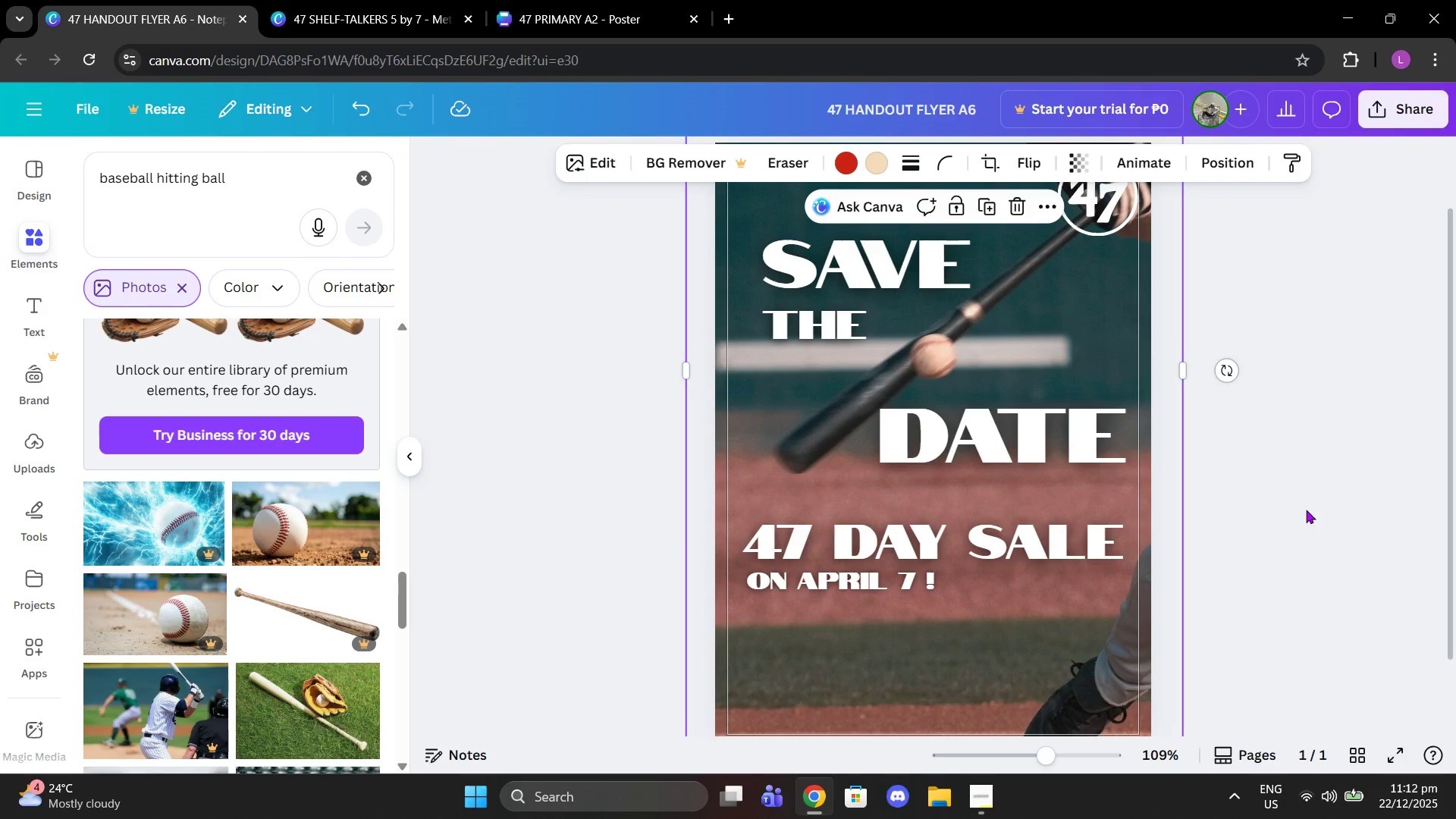 
left_click([1306, 510])
 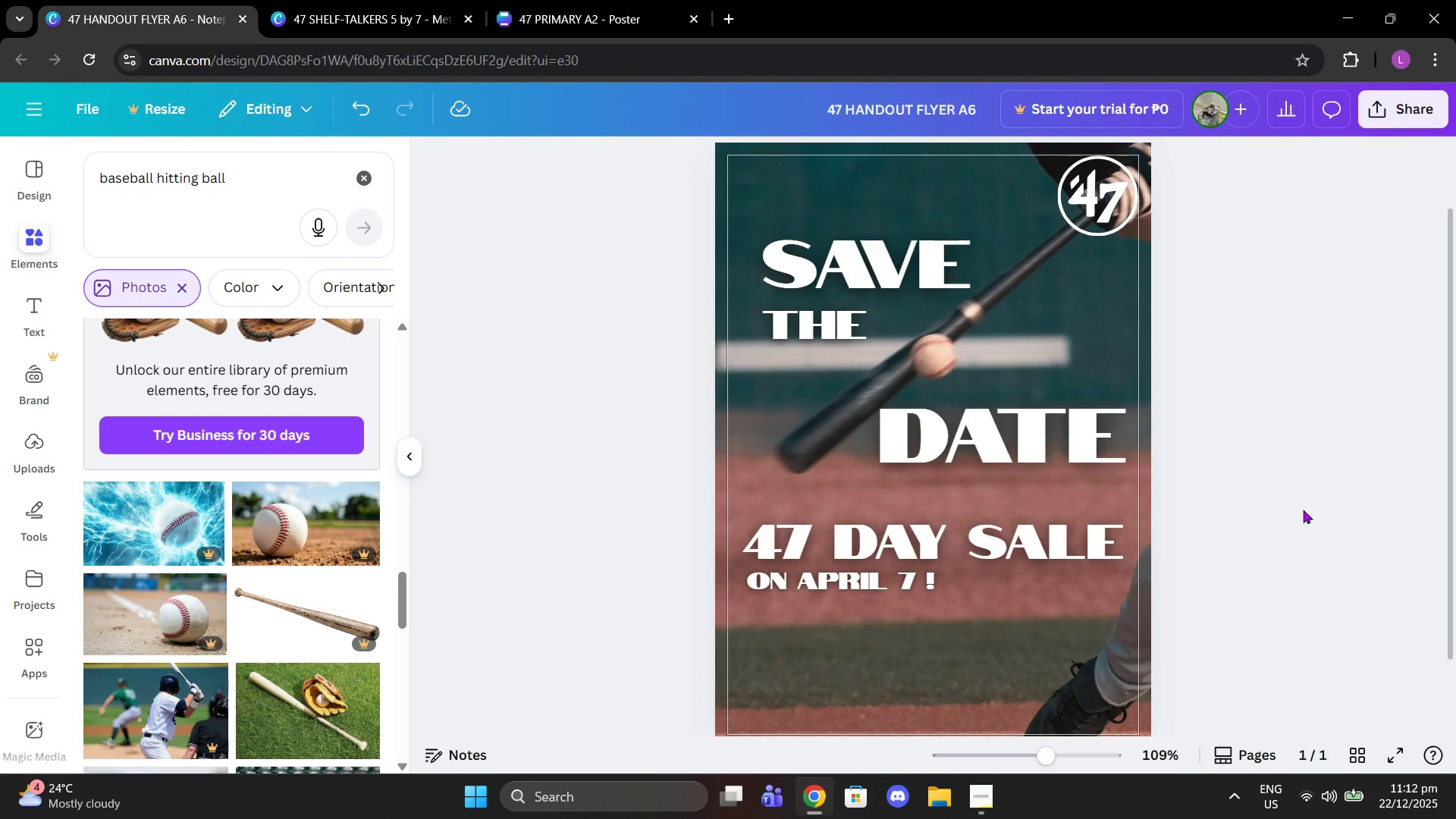 
scroll: coordinate [1298, 510], scroll_direction: down, amount: 2.0
 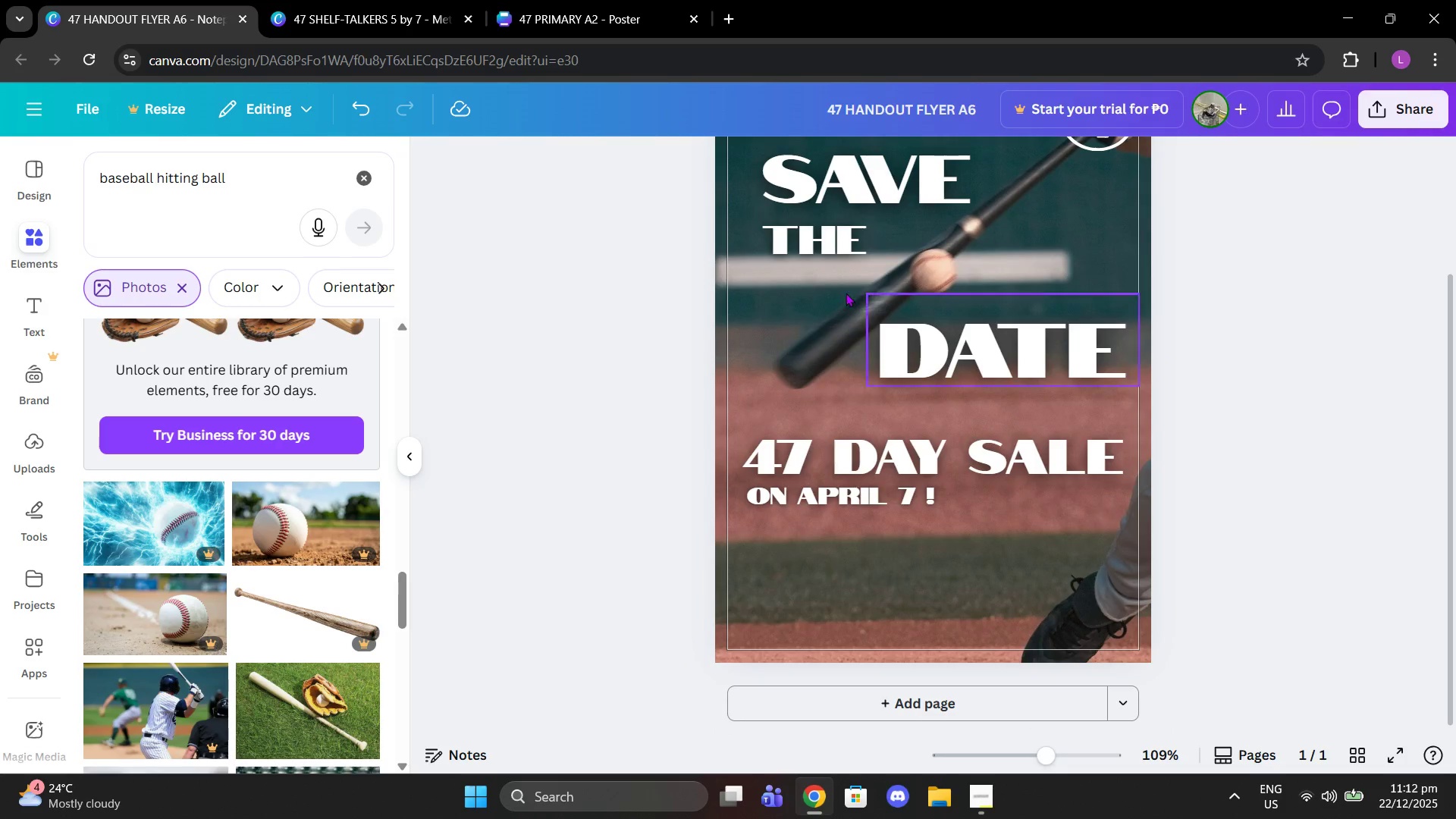 
left_click([623, 0])
 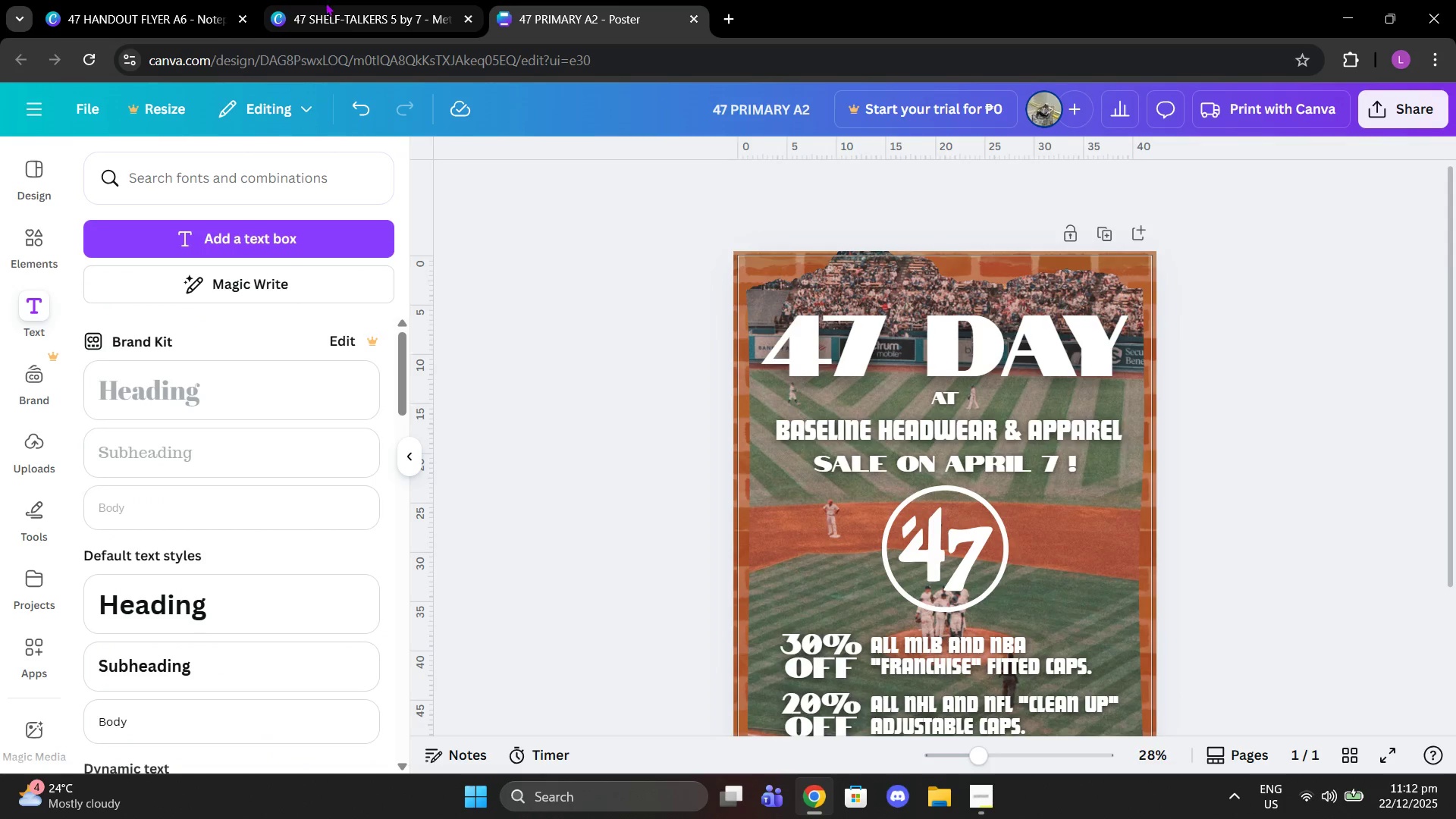 
left_click([813, 434])
 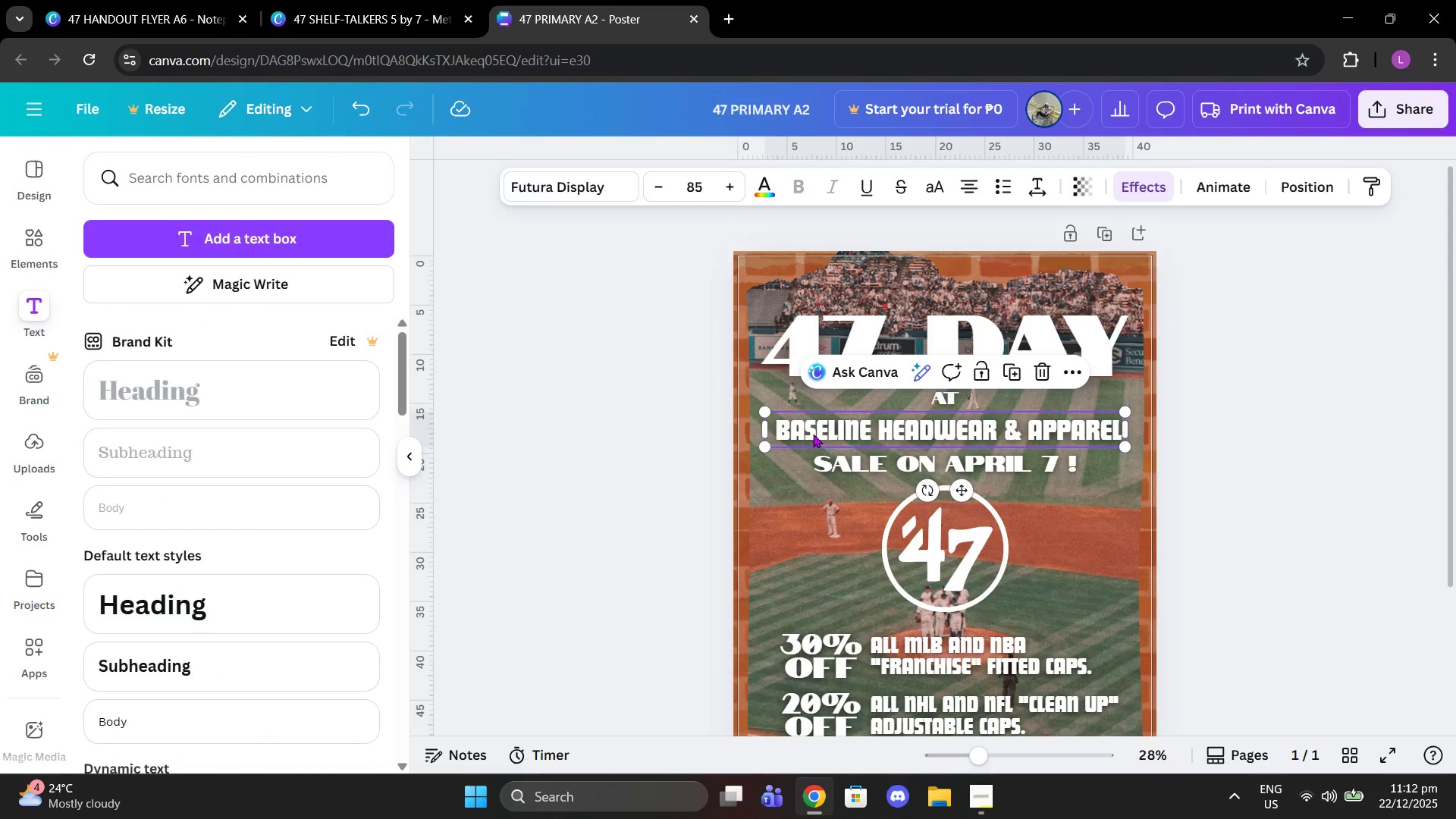 
key(Control+C)
 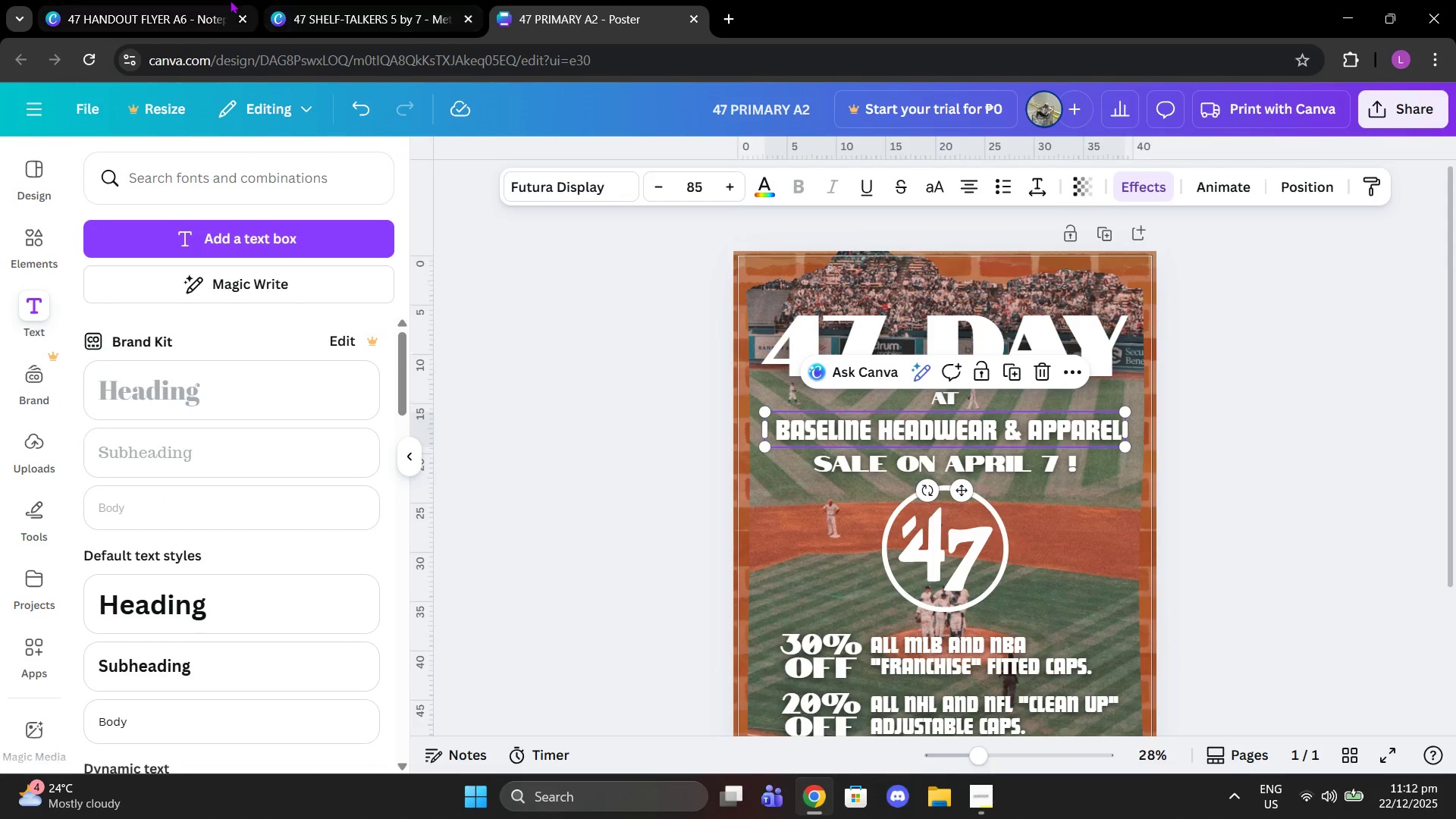 
left_click([230, 0])
 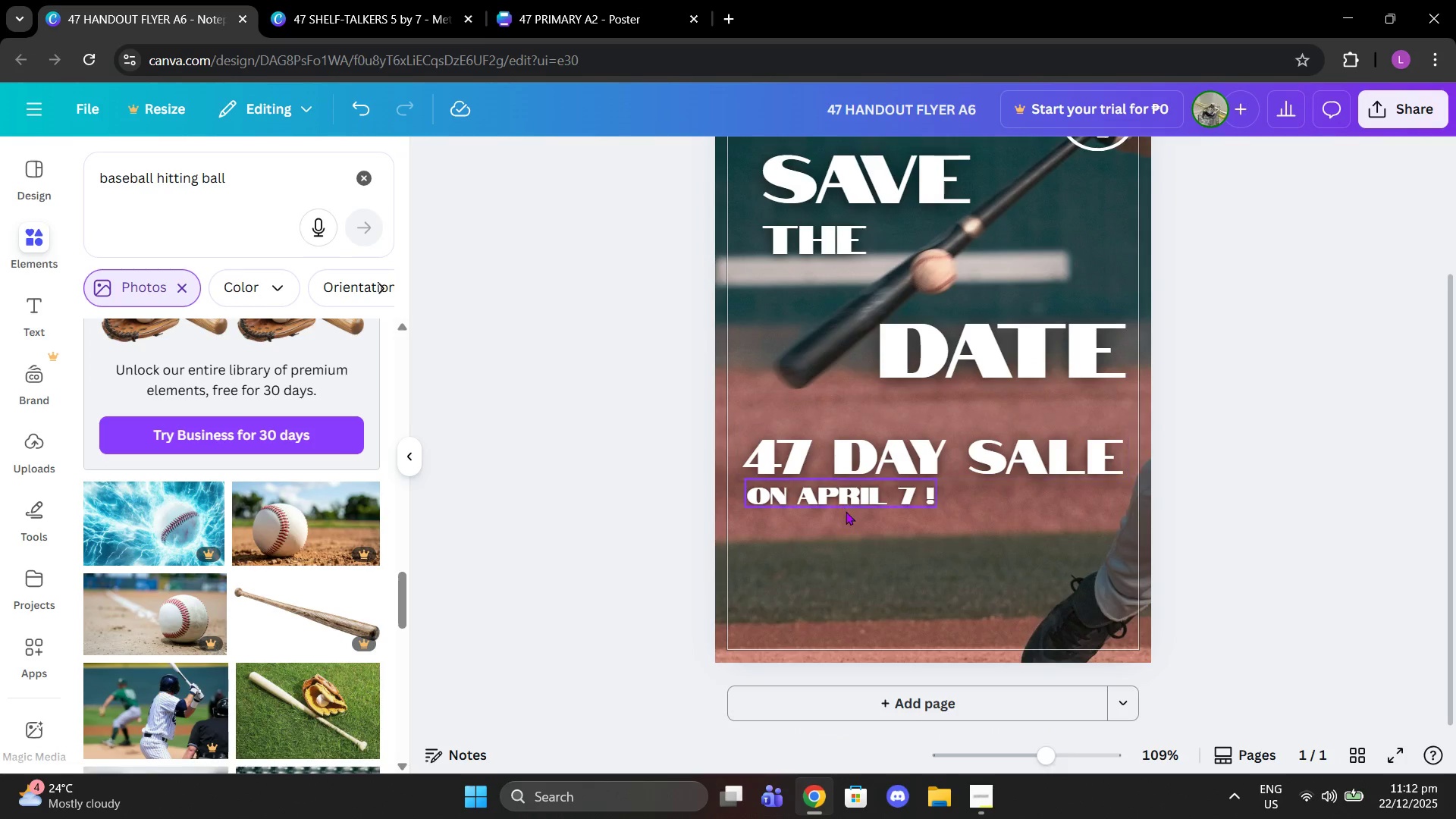 
key(Control+V)
 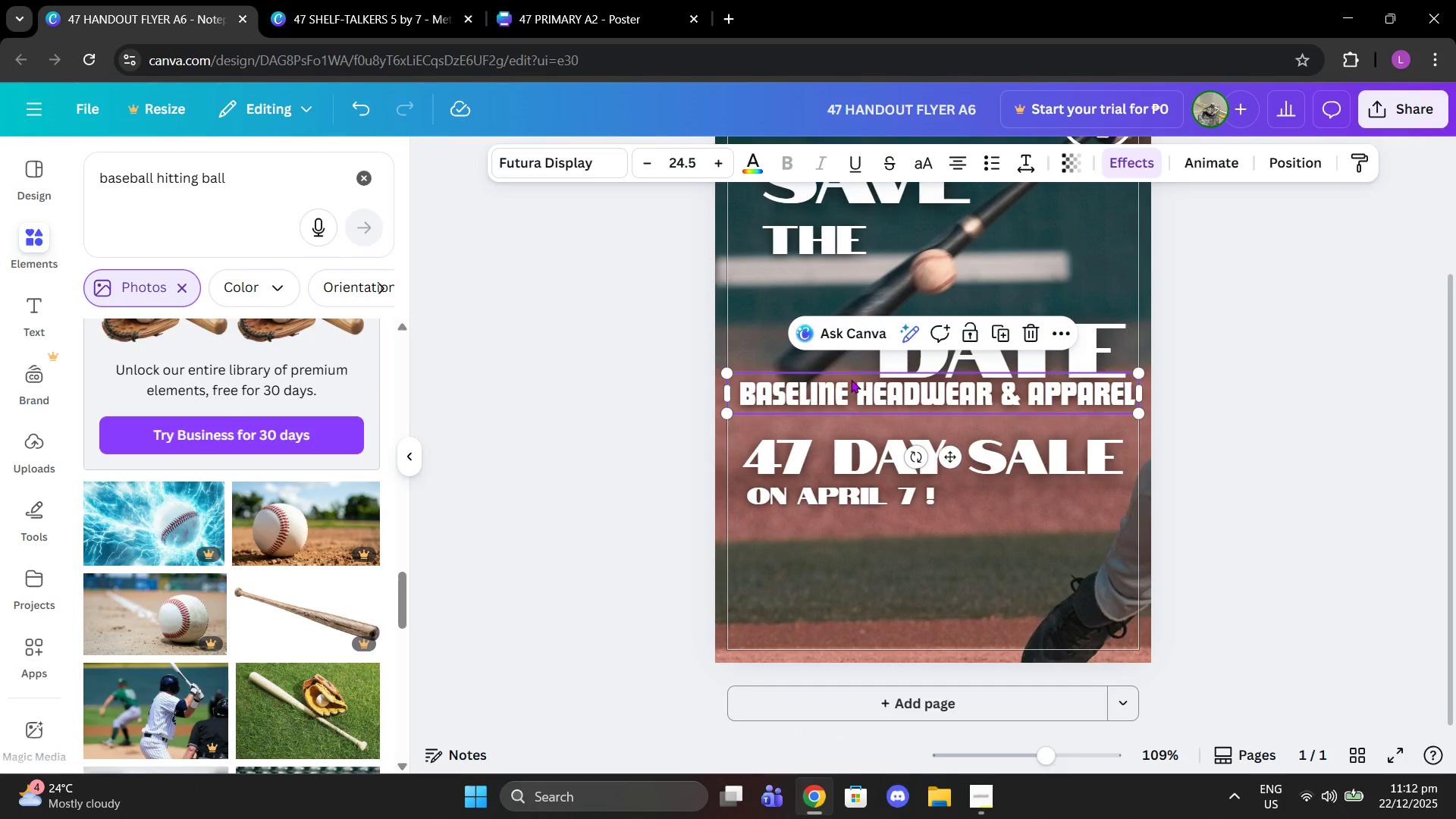 
left_click_drag(start_coordinate=[858, 388], to_coordinate=[907, 560])
 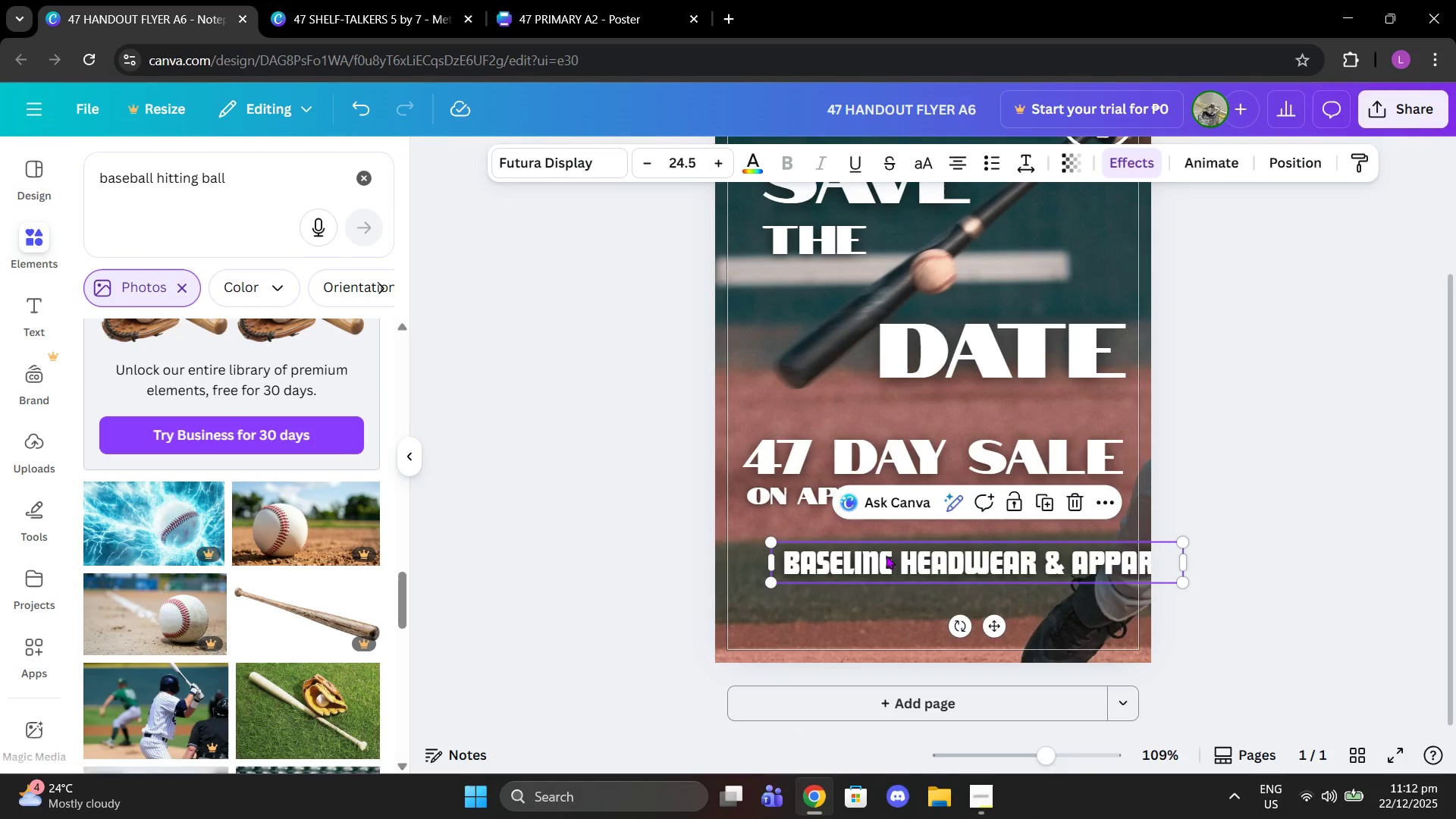 
double_click([886, 555])
 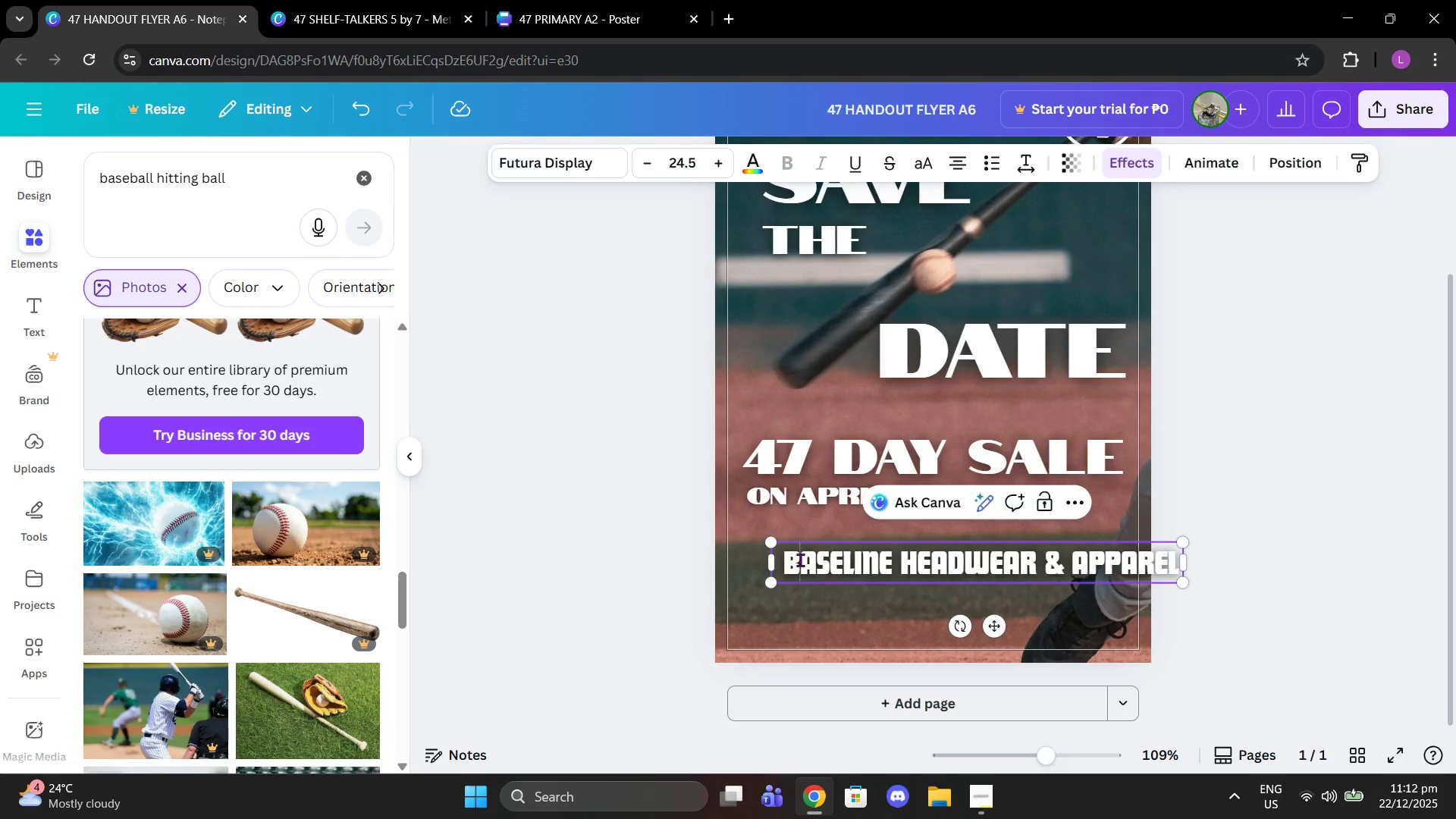 
double_click([785, 559])
 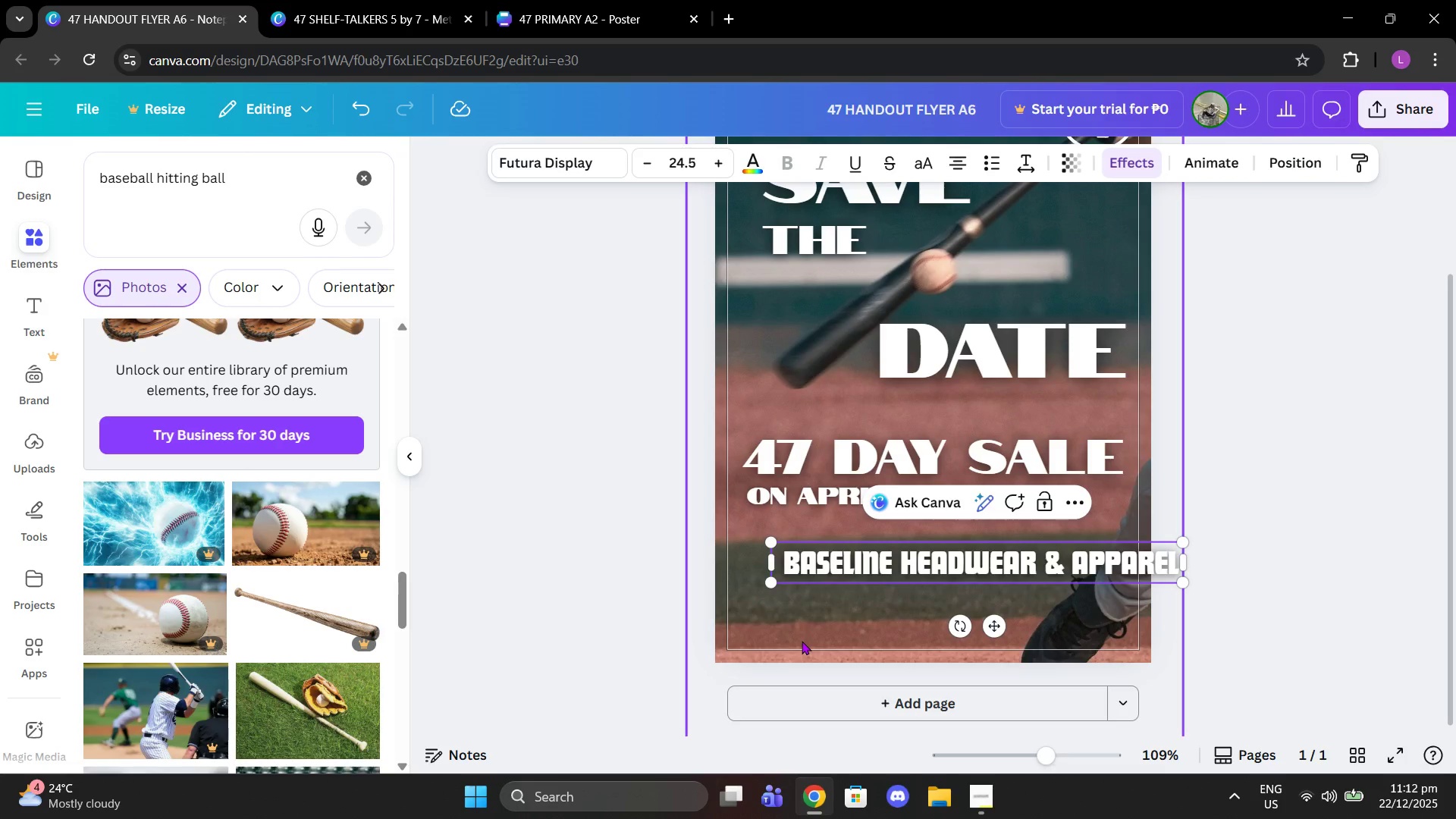 
type(vo)
key(Backspace)
key(Backspace)
type(VISIT )
 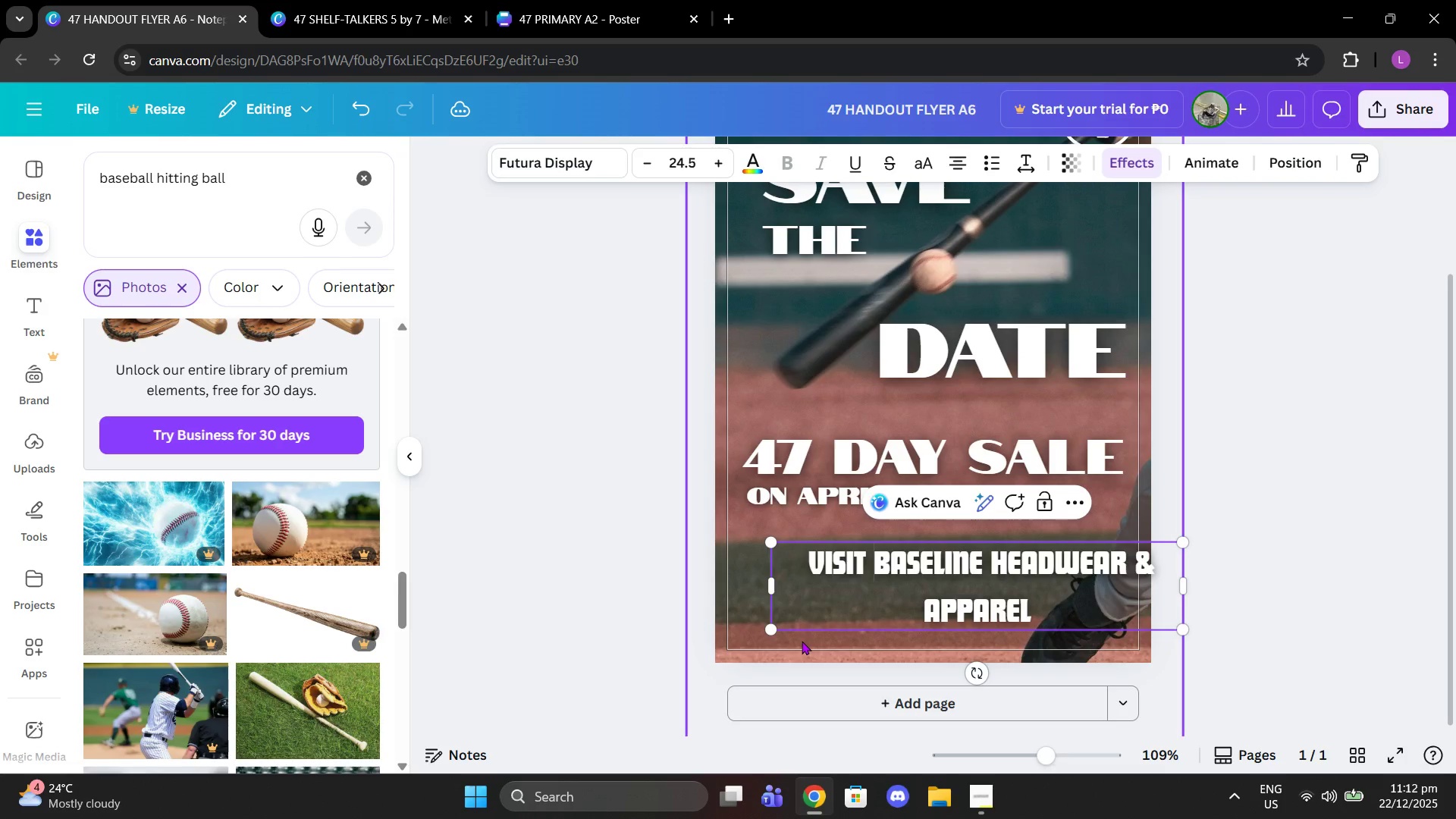 
left_click_drag(start_coordinate=[1183, 594], to_coordinate=[1082, 585])
 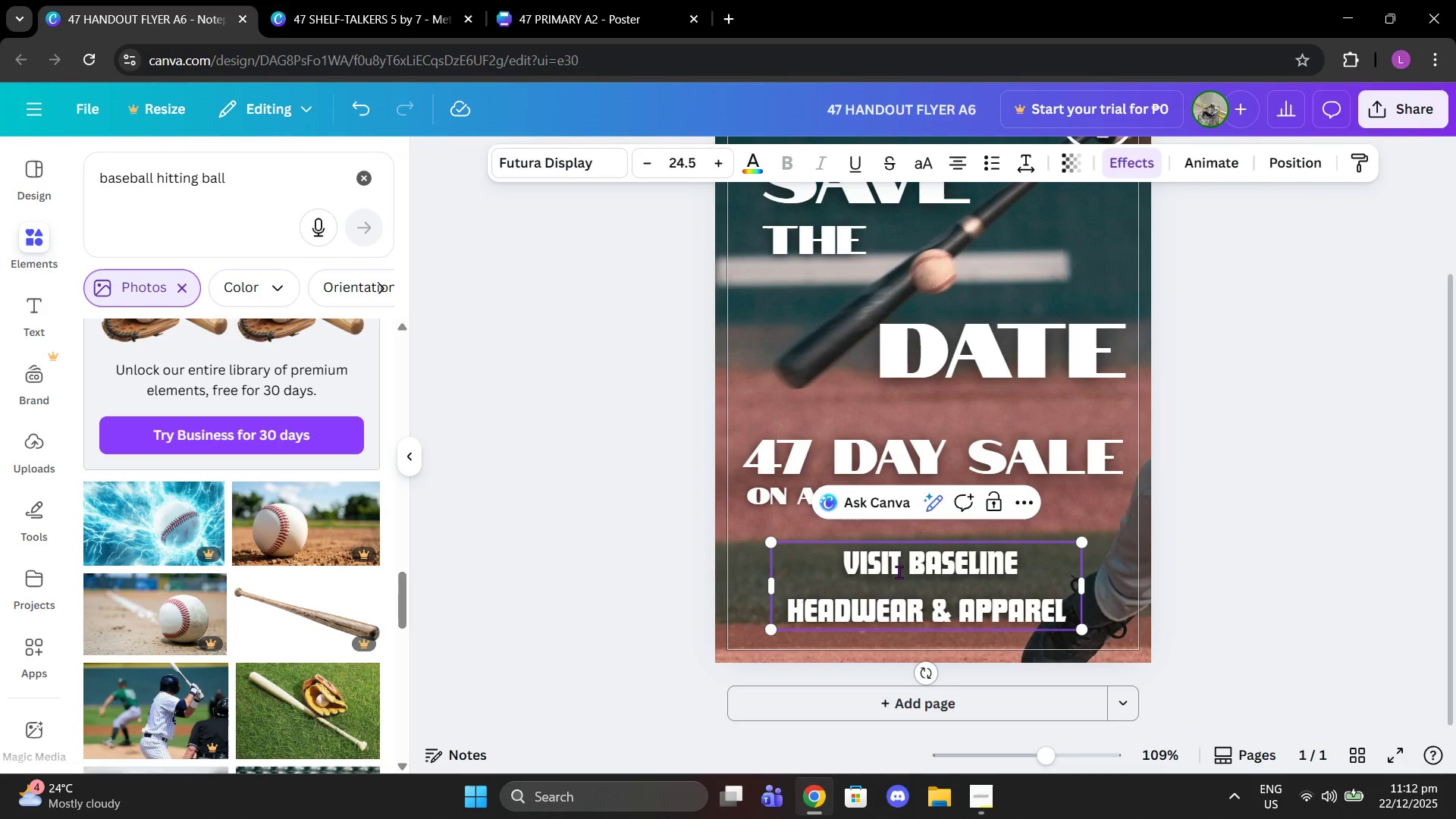 
left_click([897, 572])
 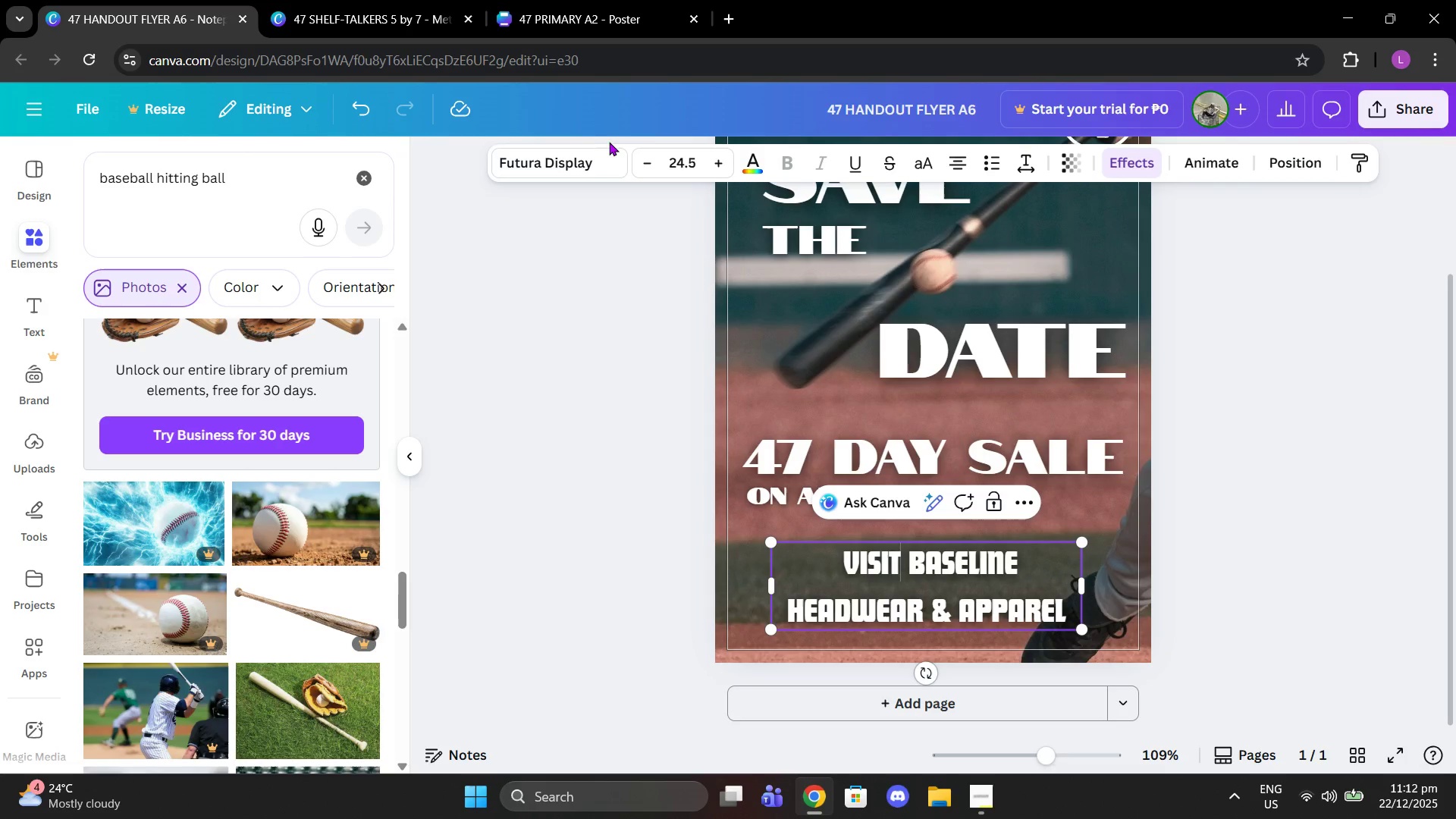 
left_click([577, 168])
 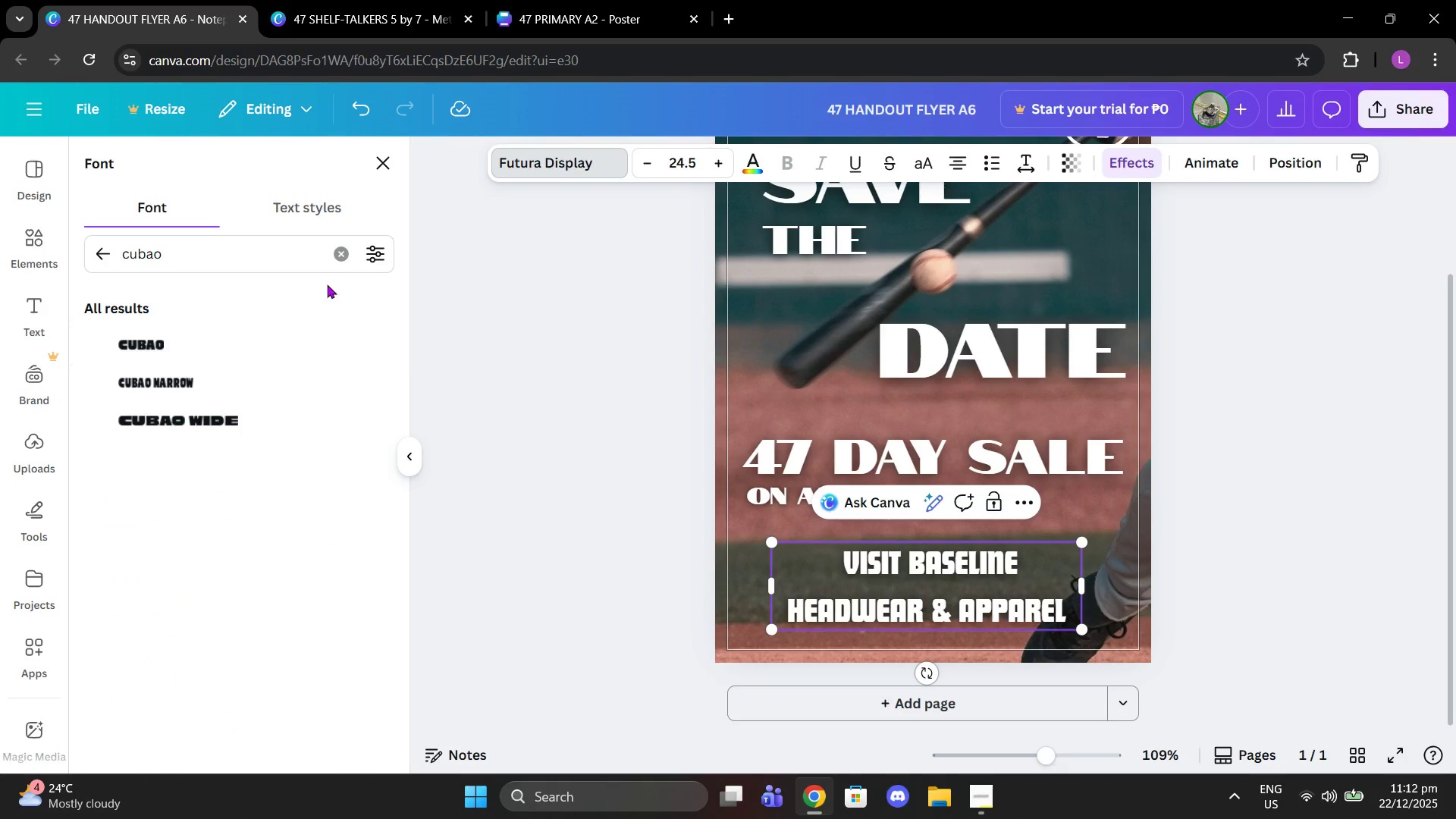 
left_click([339, 260])
 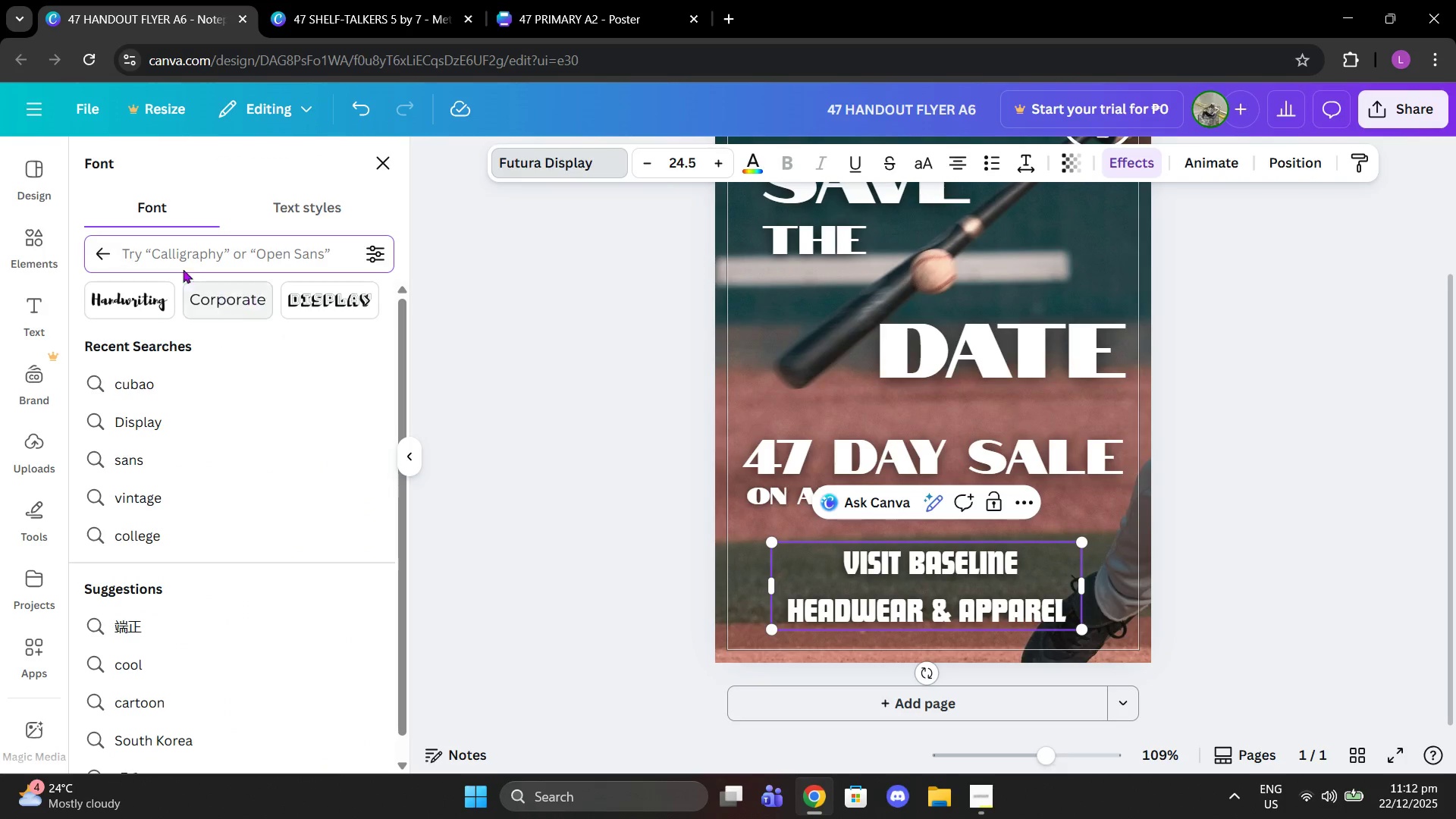 
left_click([148, 221])
 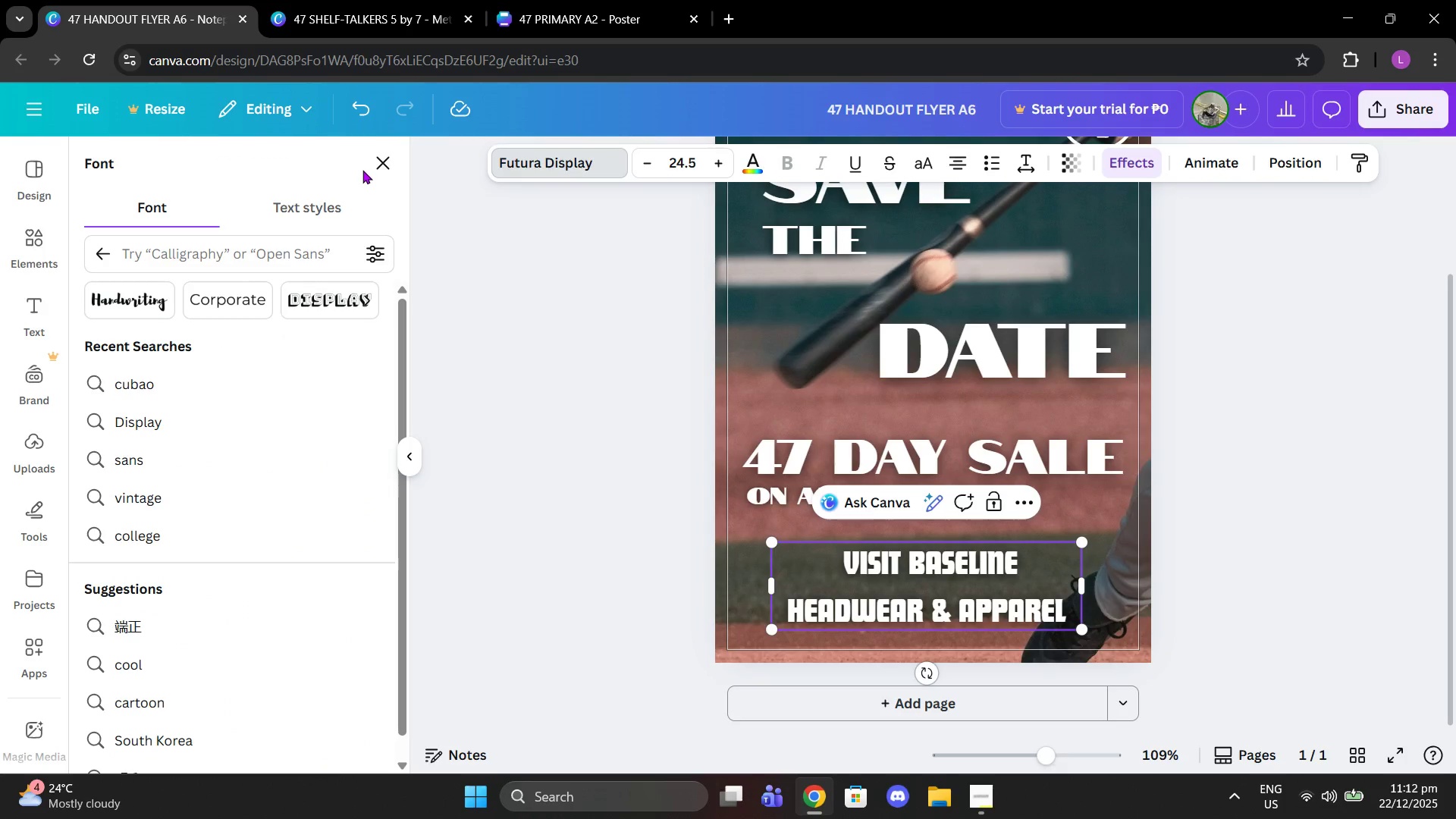 
double_click([403, 161])
 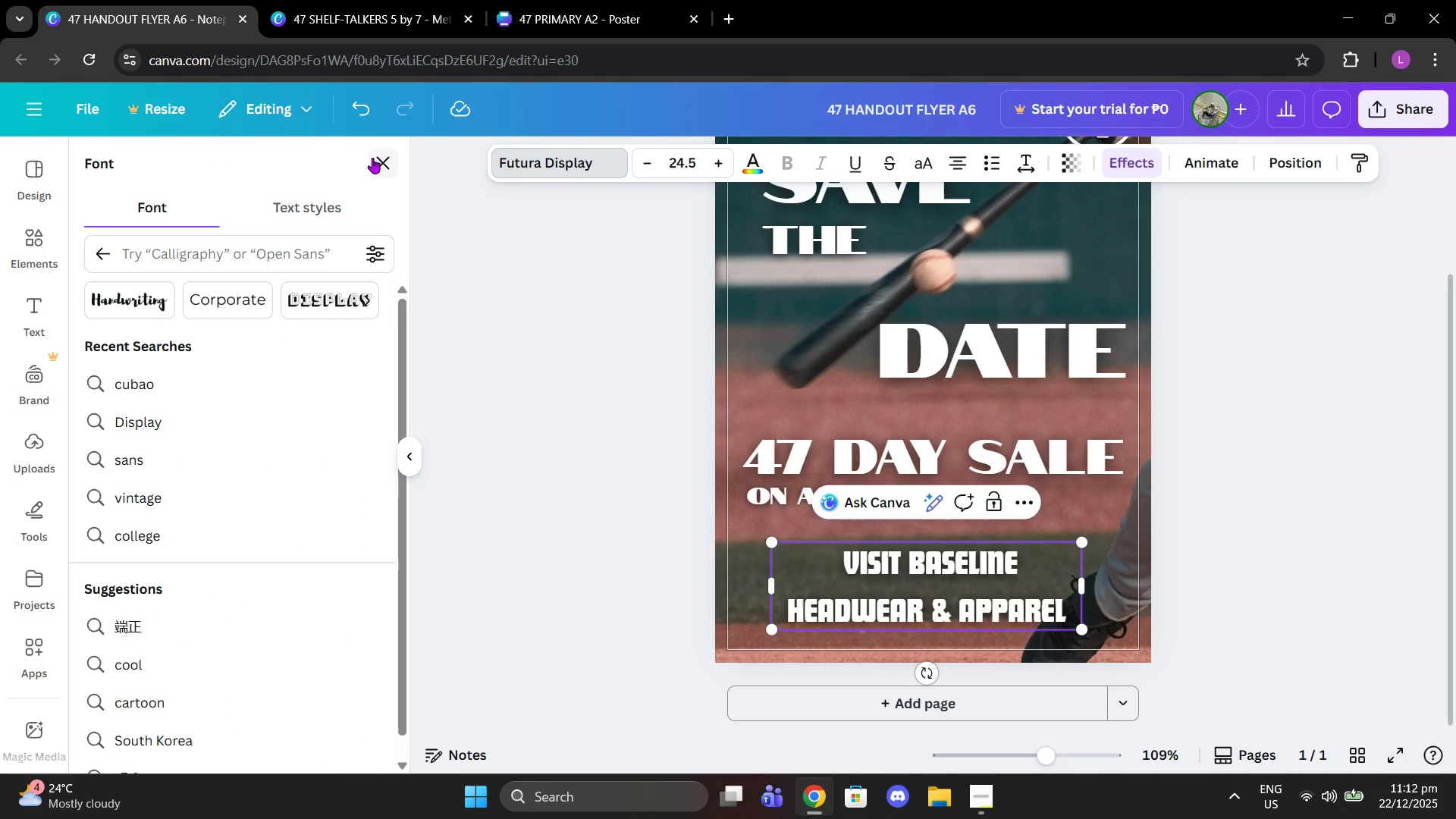 
triple_click([372, 158])
 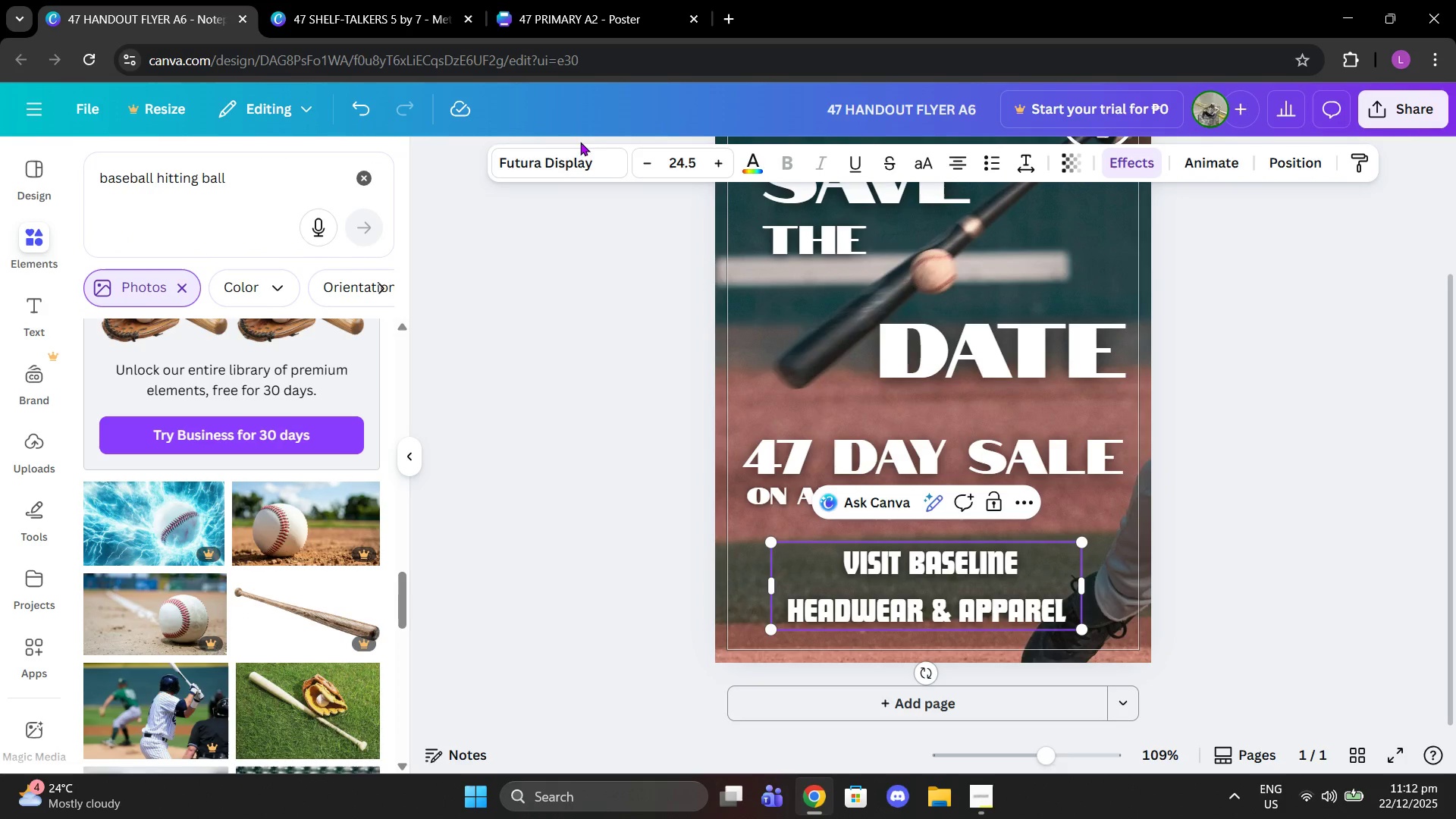 
left_click([877, 314])
 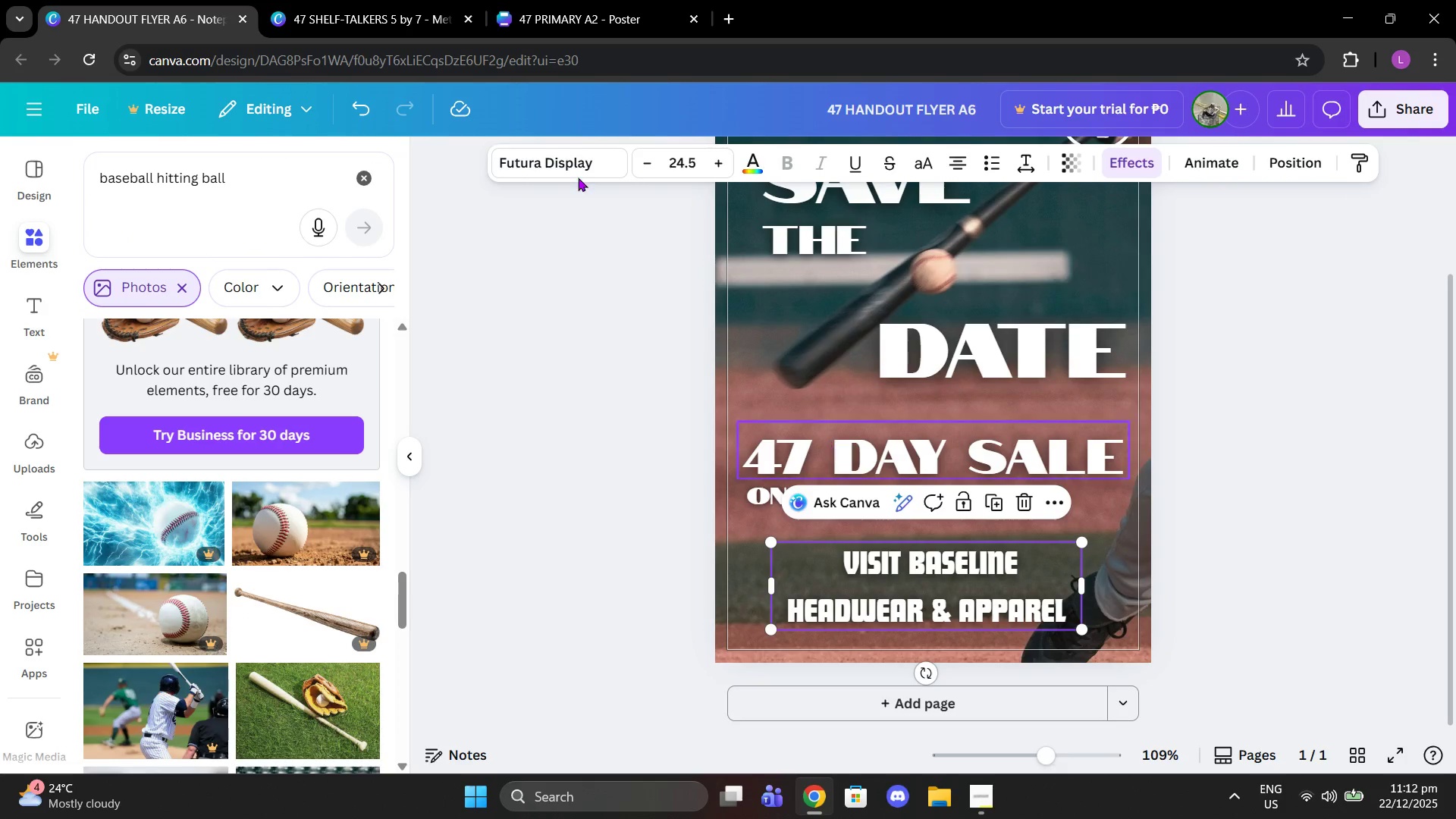 
left_click([560, 156])
 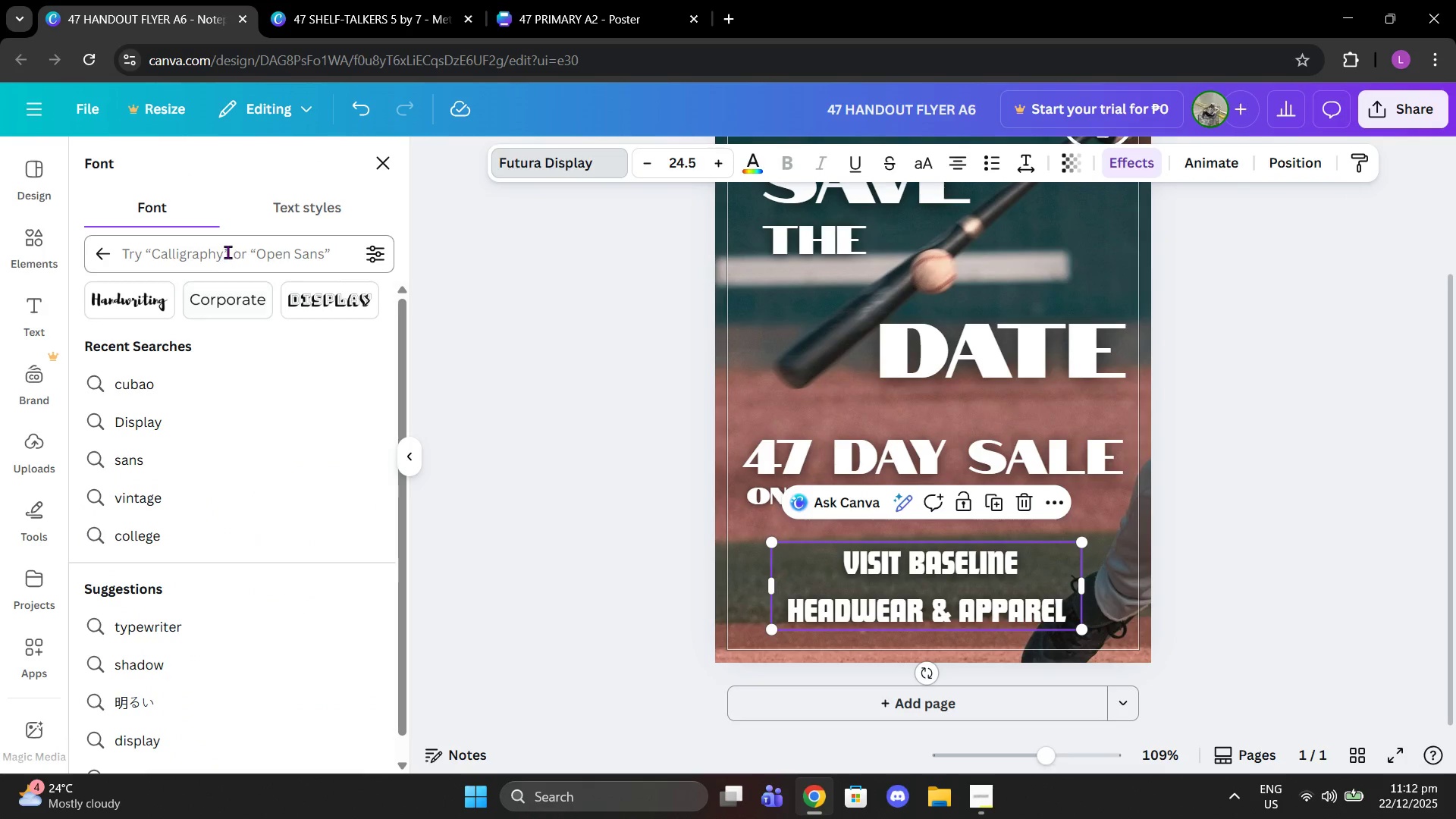 
left_click([308, 249])
 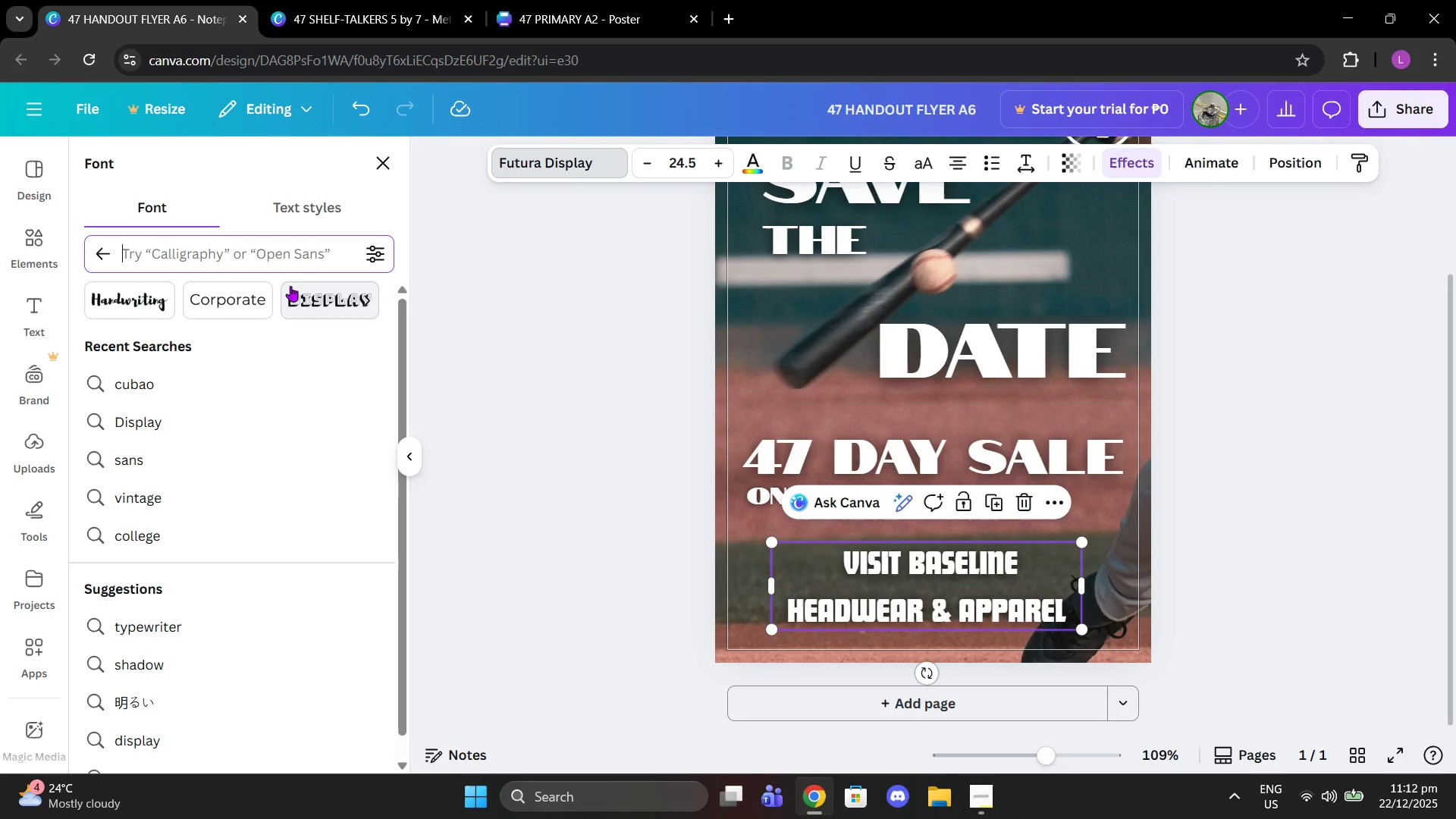 
type(not)
 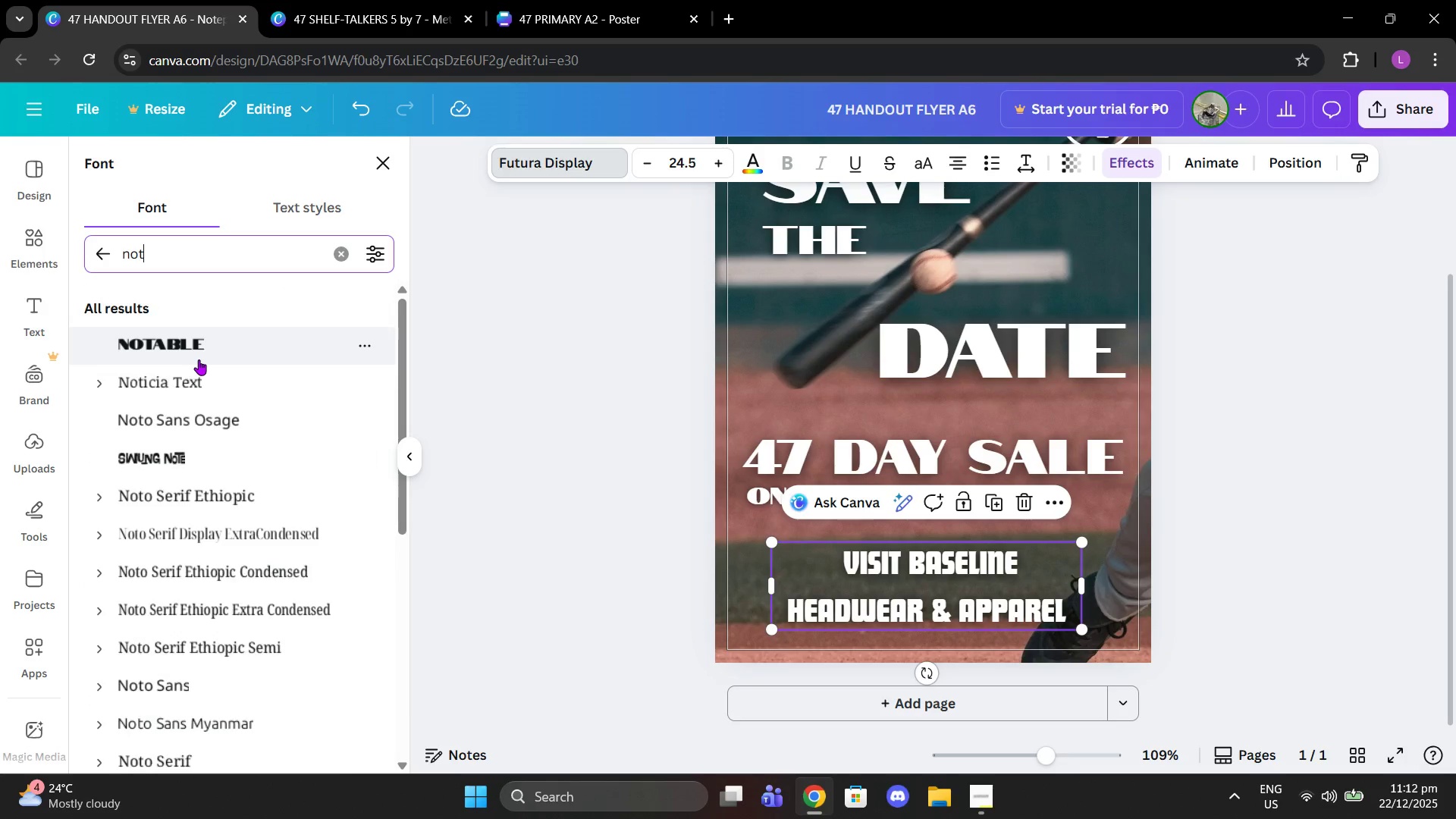 
left_click([199, 359])
 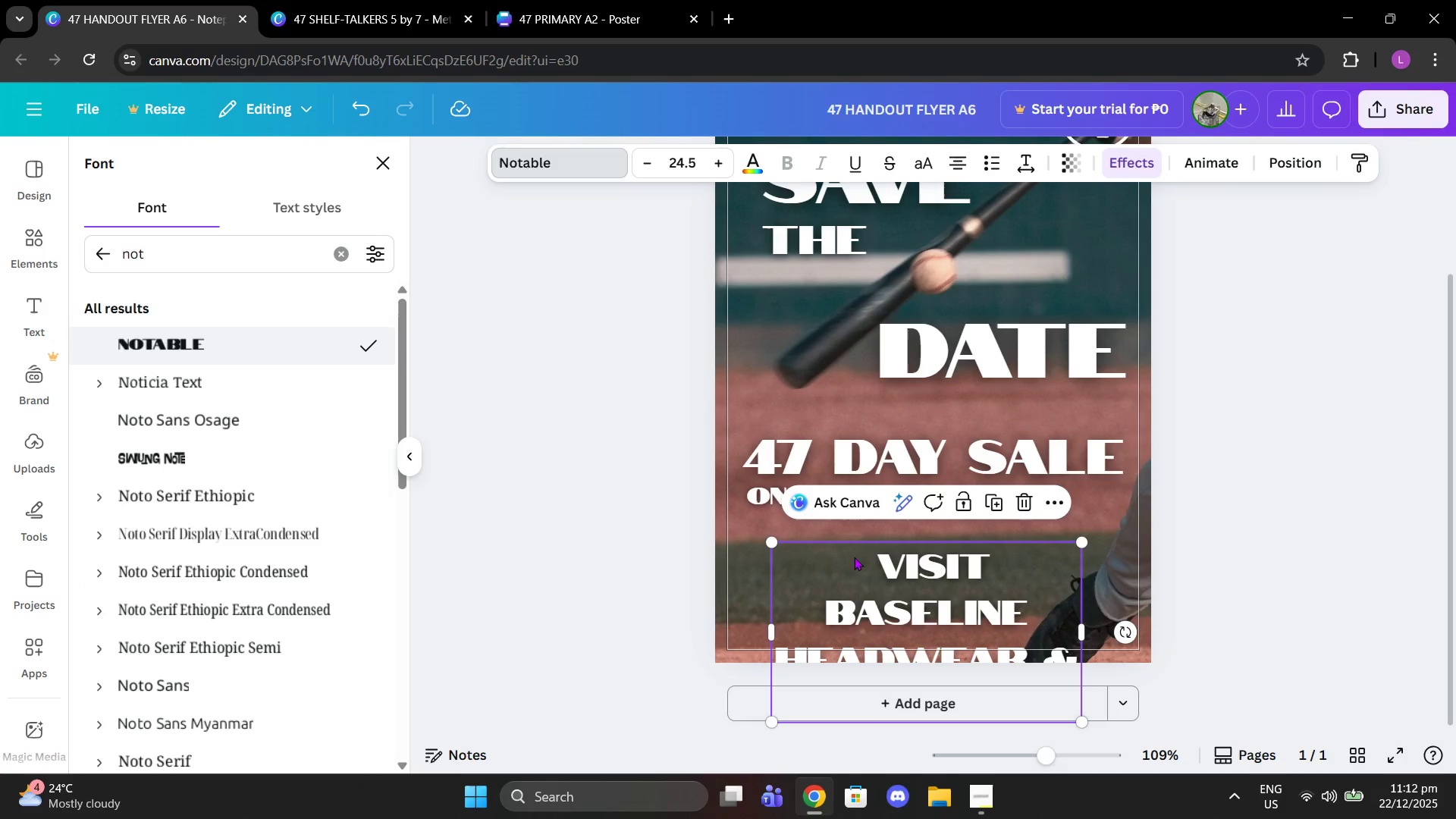 
key(Control+Z)
 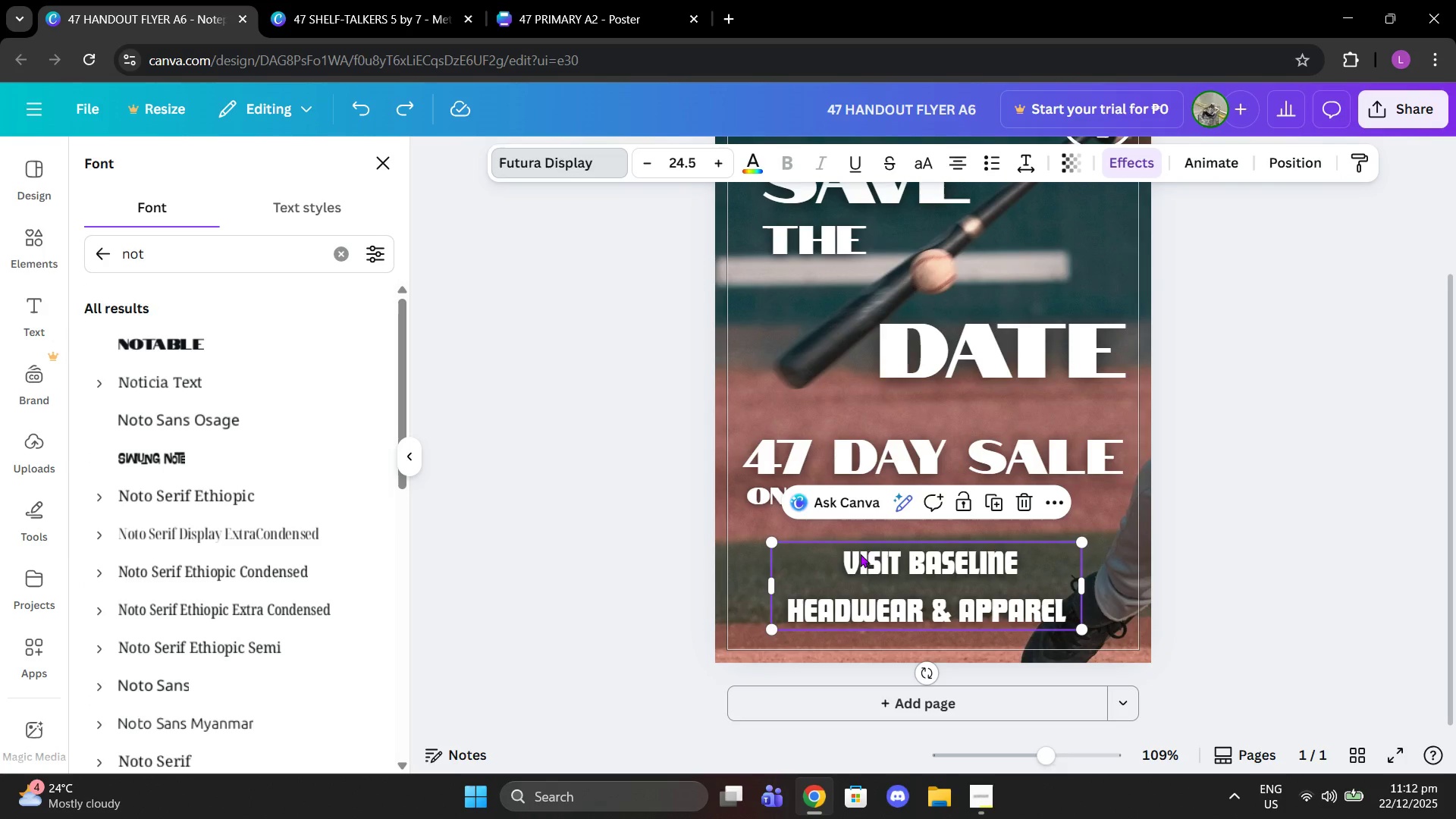 
left_click([865, 556])
 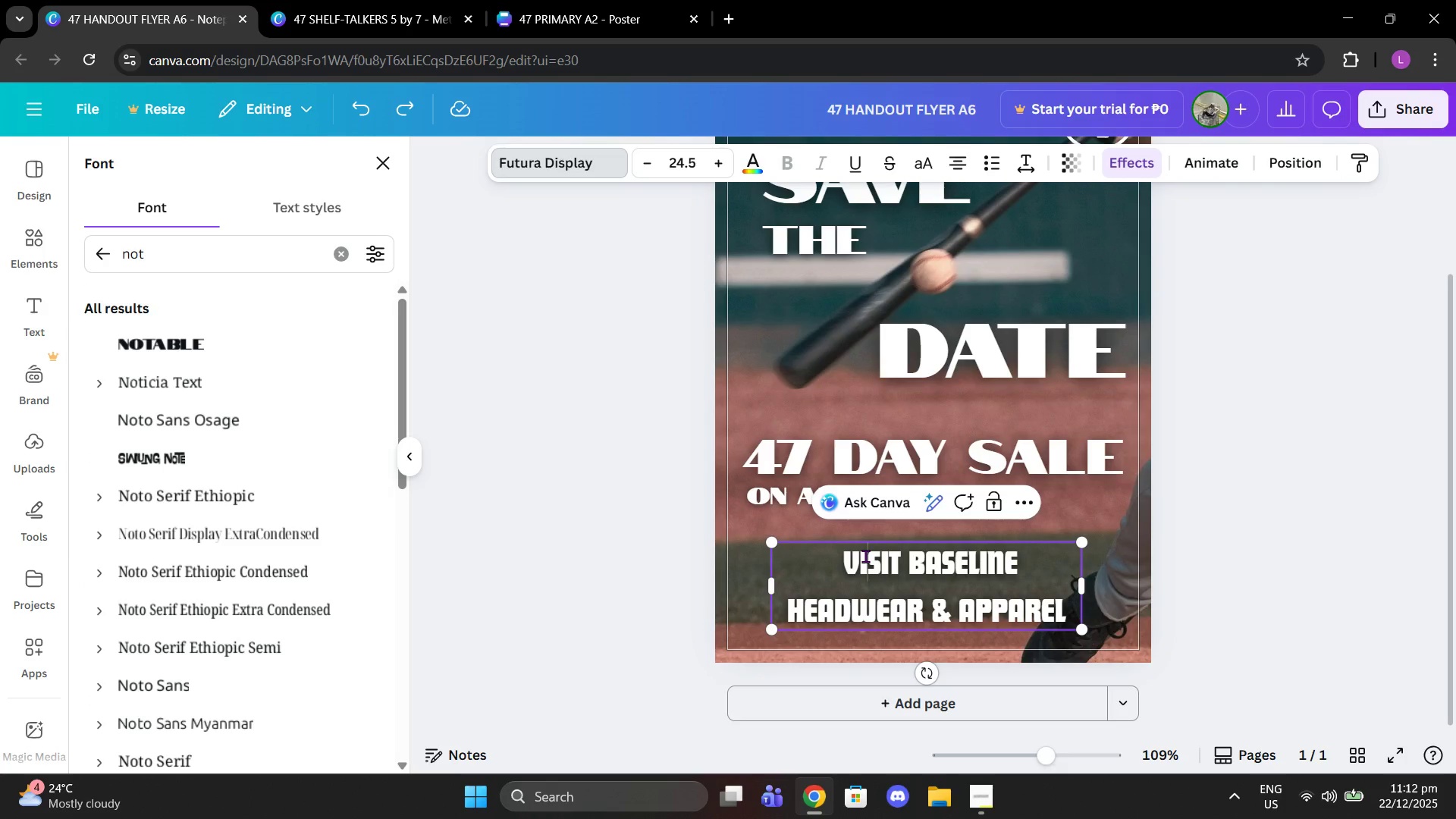 
hold_key(key=ControlLeft, duration=0.8)
 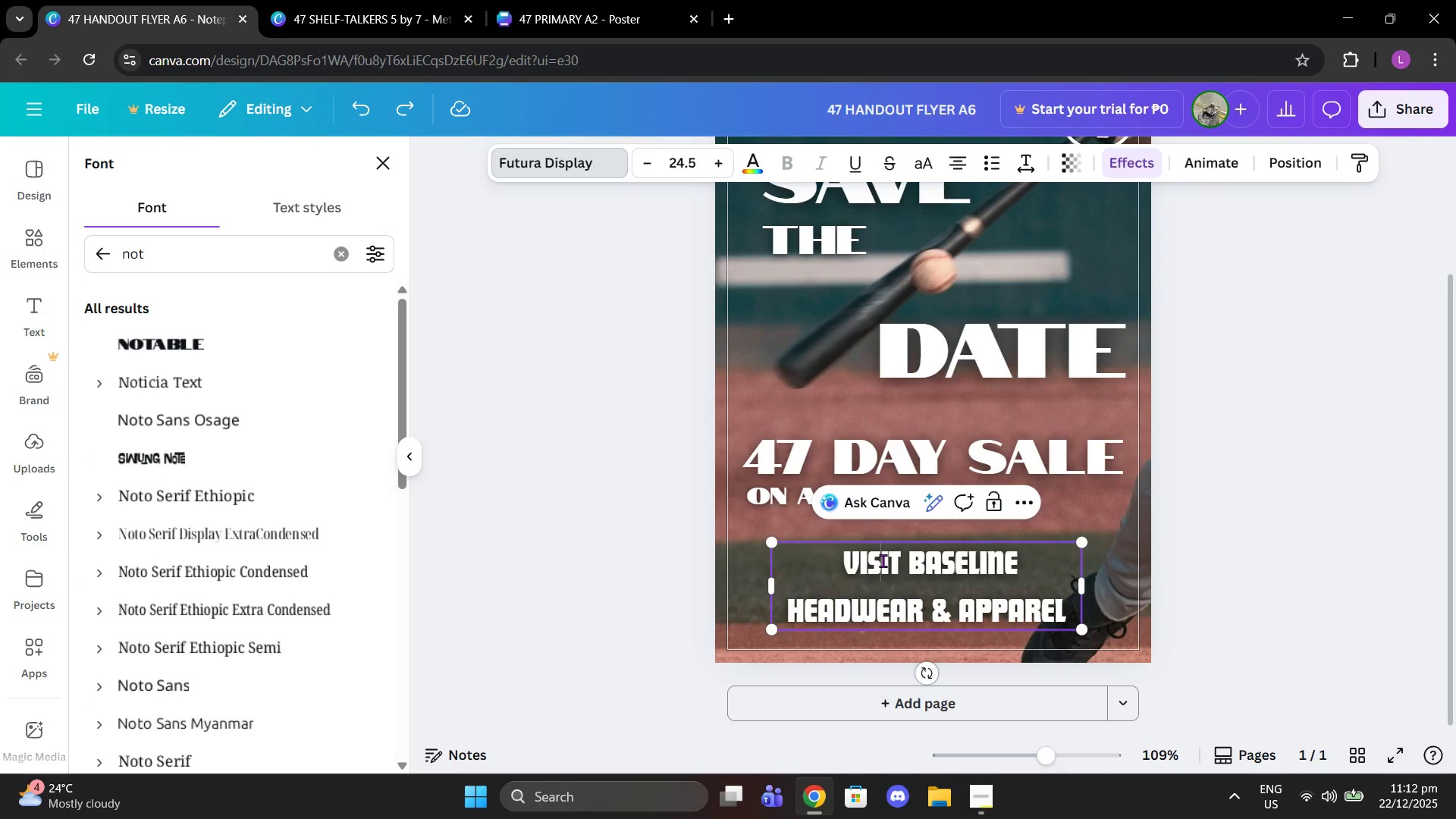 
double_click([883, 560])
 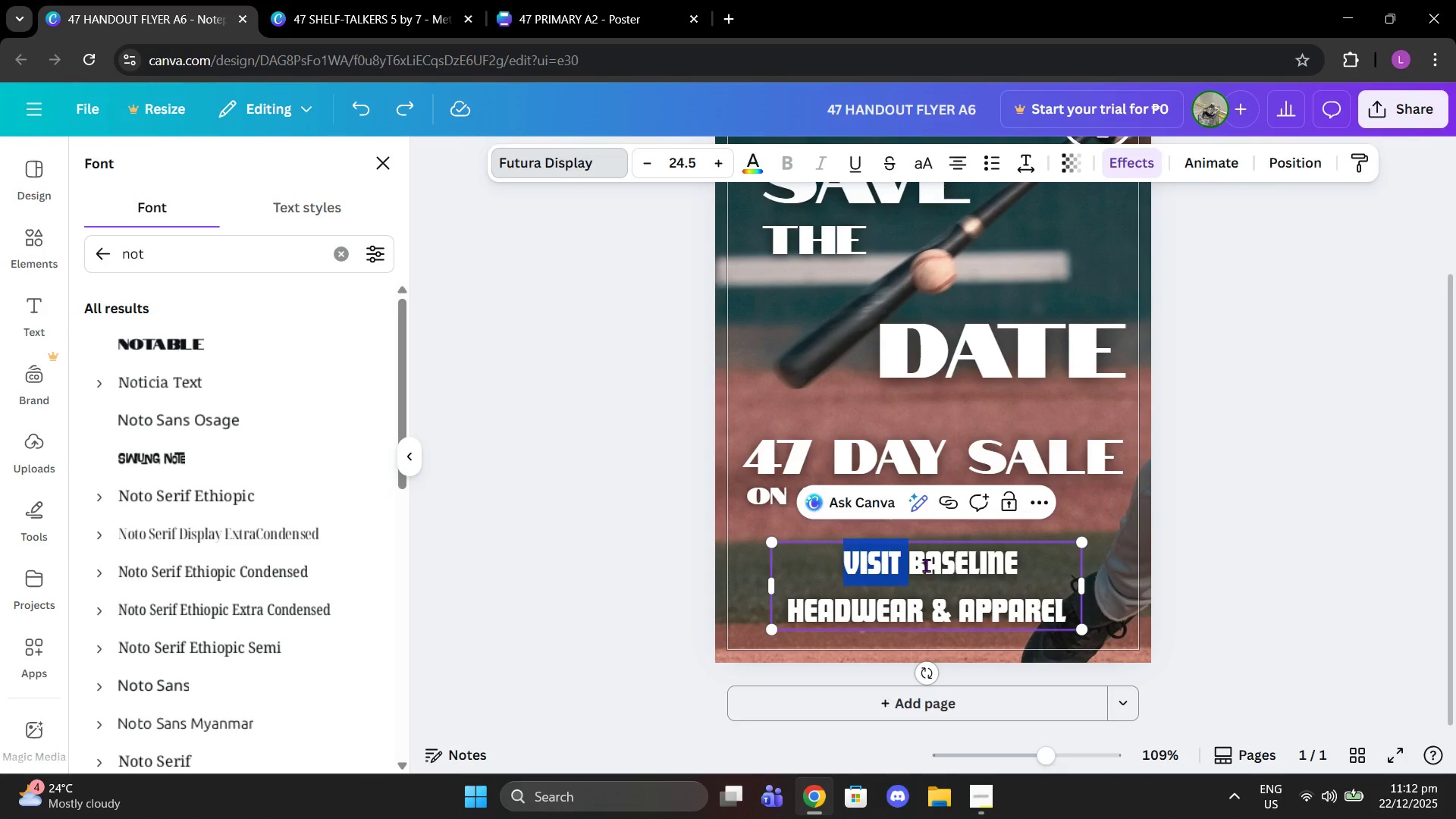 
key(Backspace)
 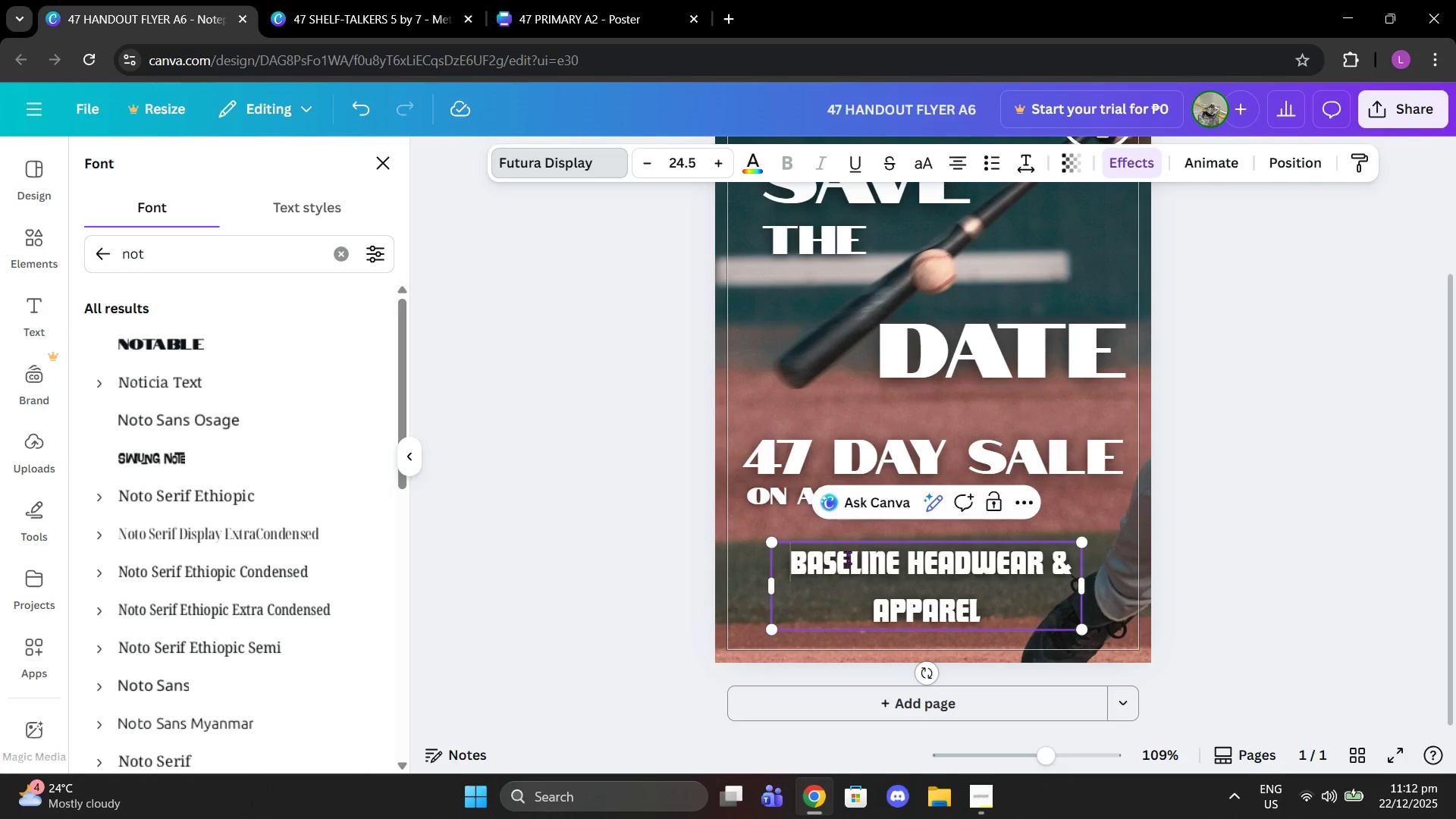 
key(Backspace)
 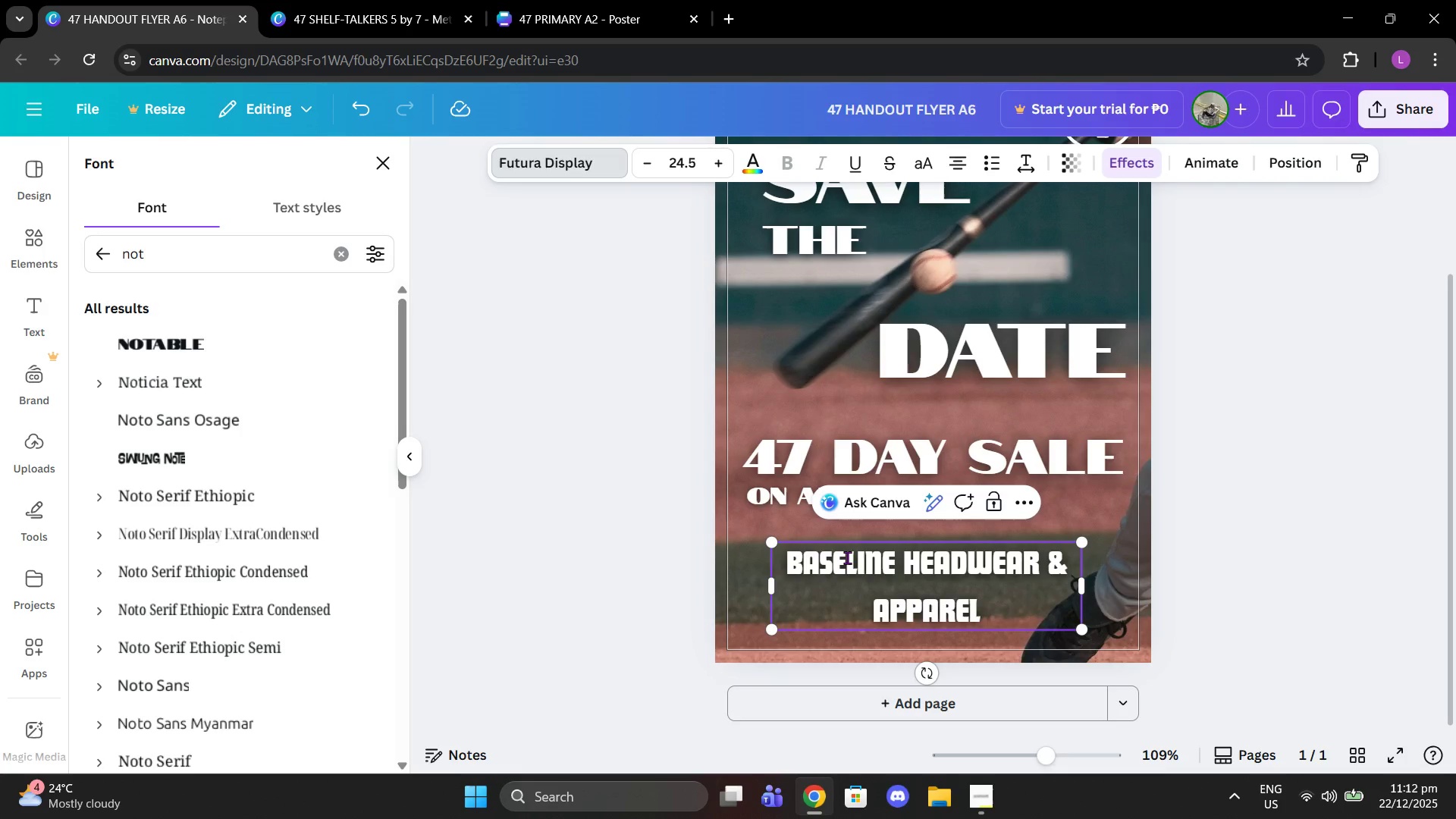 
key(Backspace)
 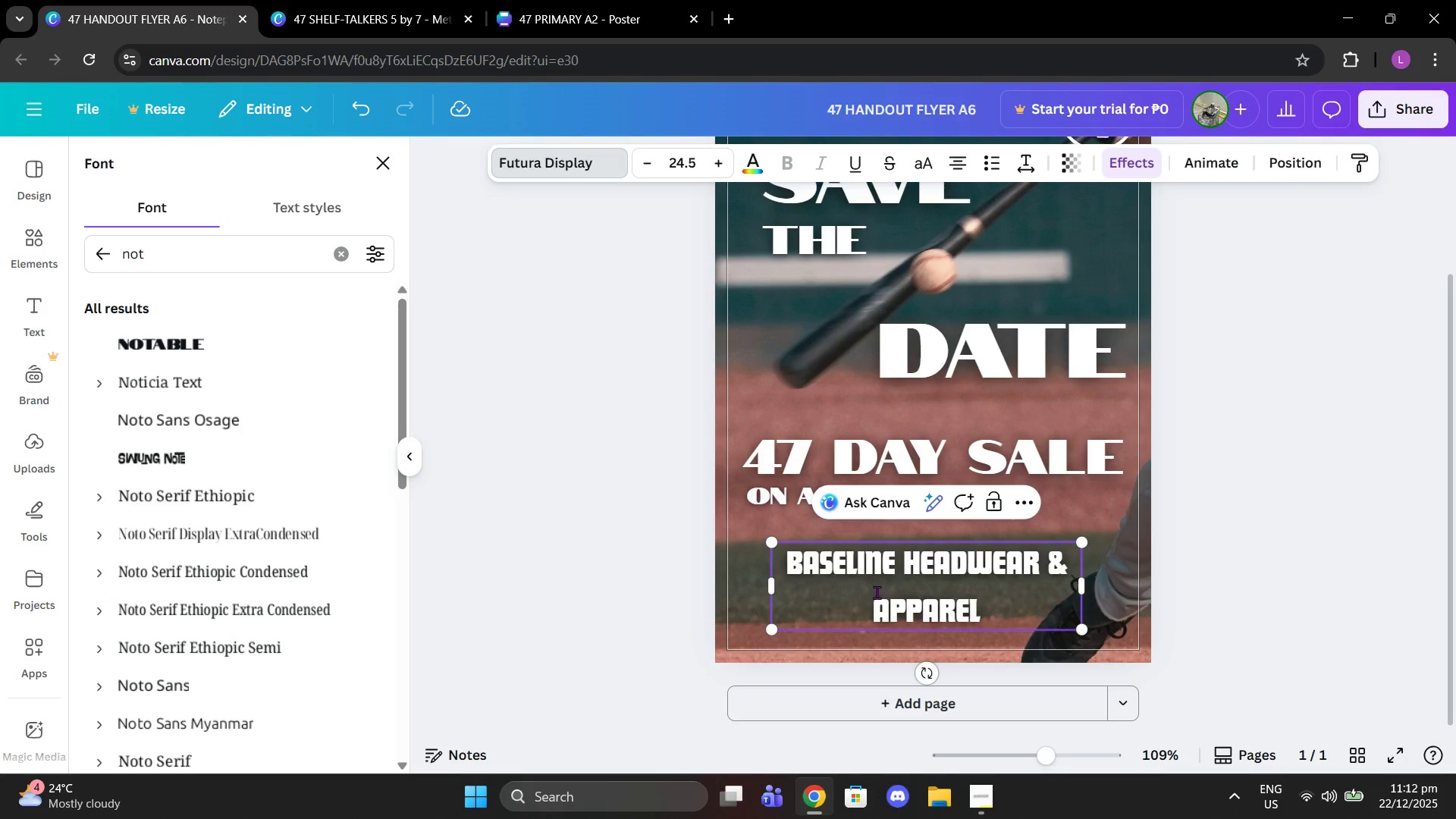 
left_click([874, 603])
 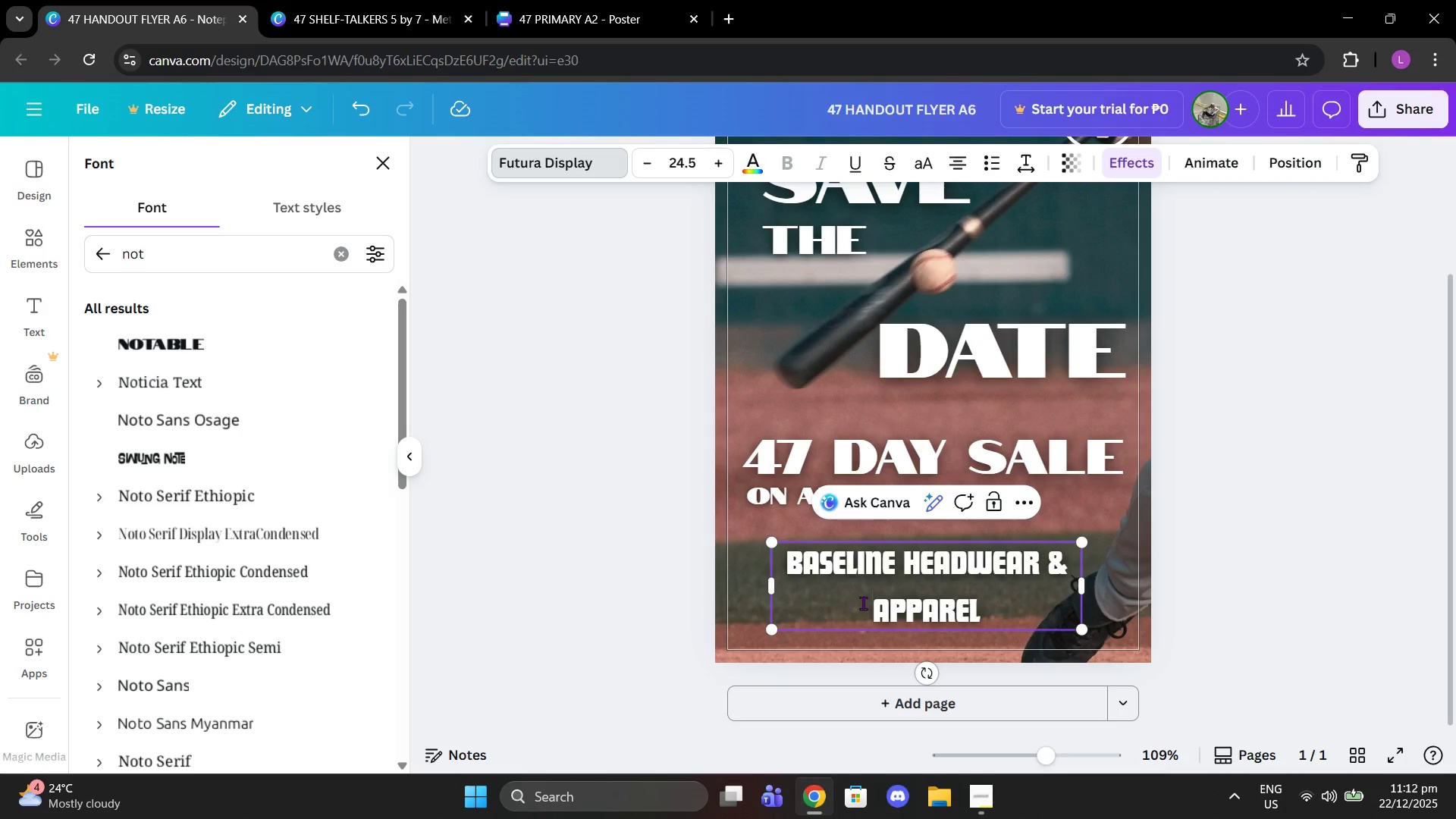 
key(Backspace)
 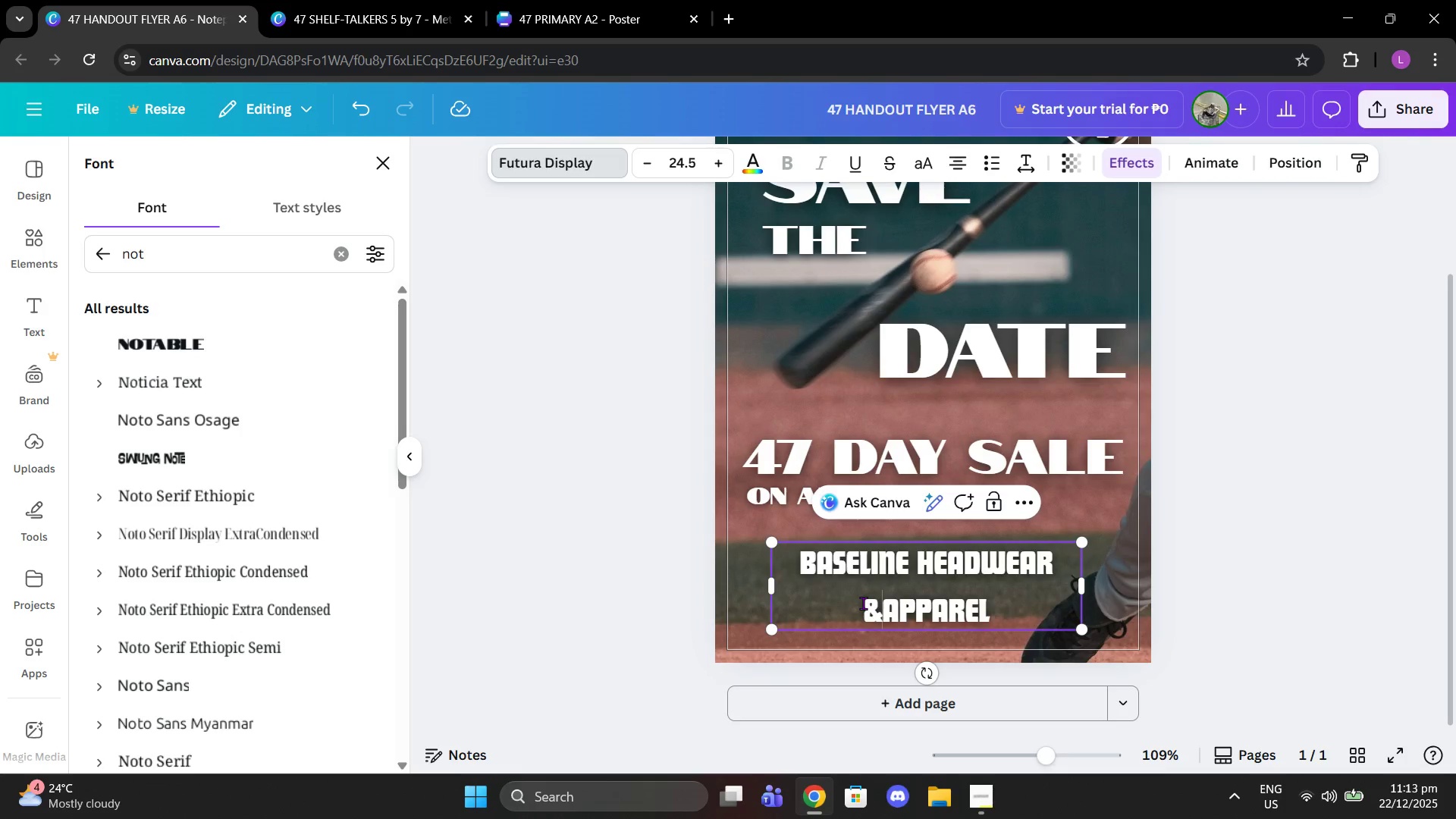 
key(Space)
 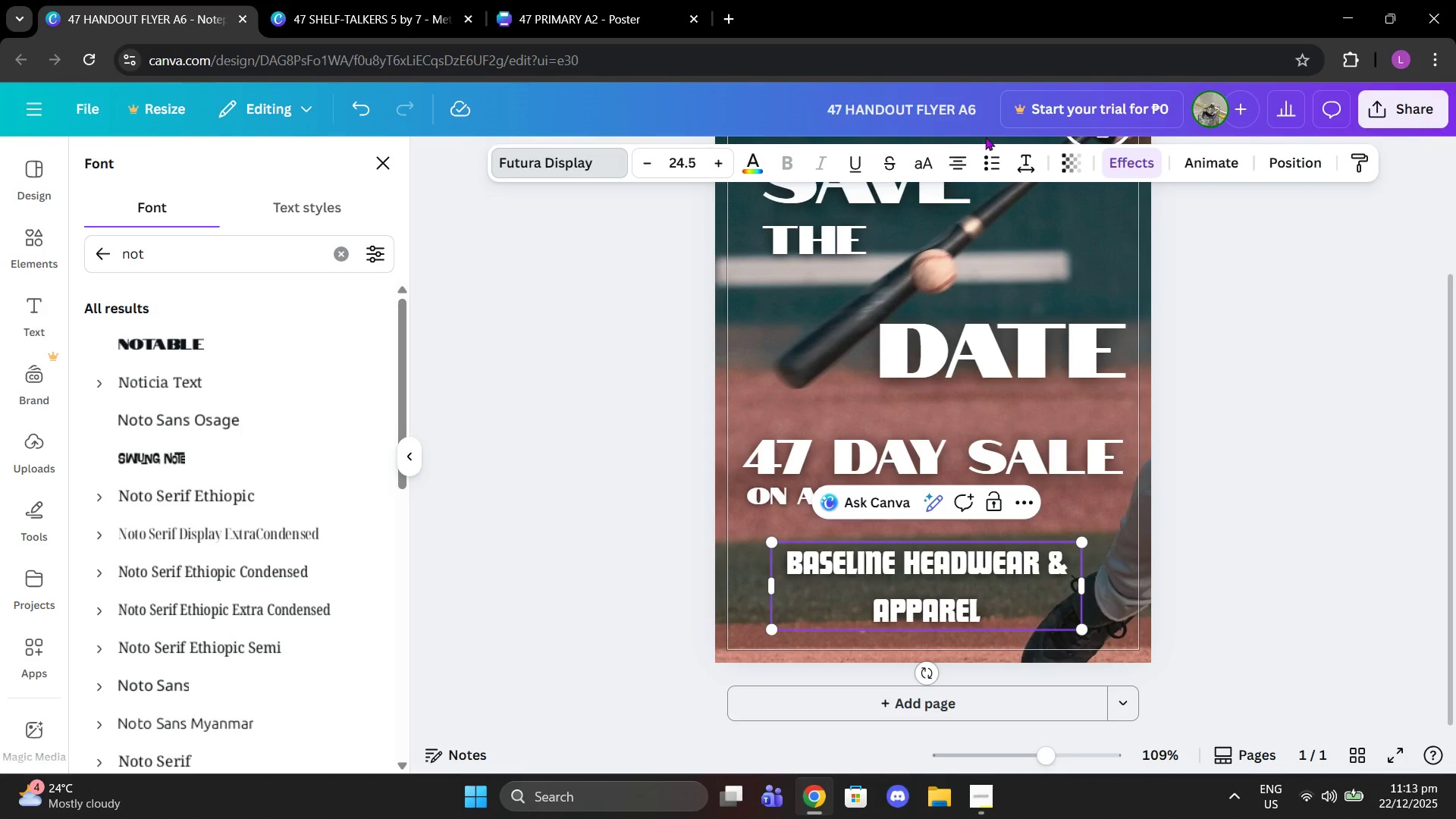 
left_click([959, 151])
 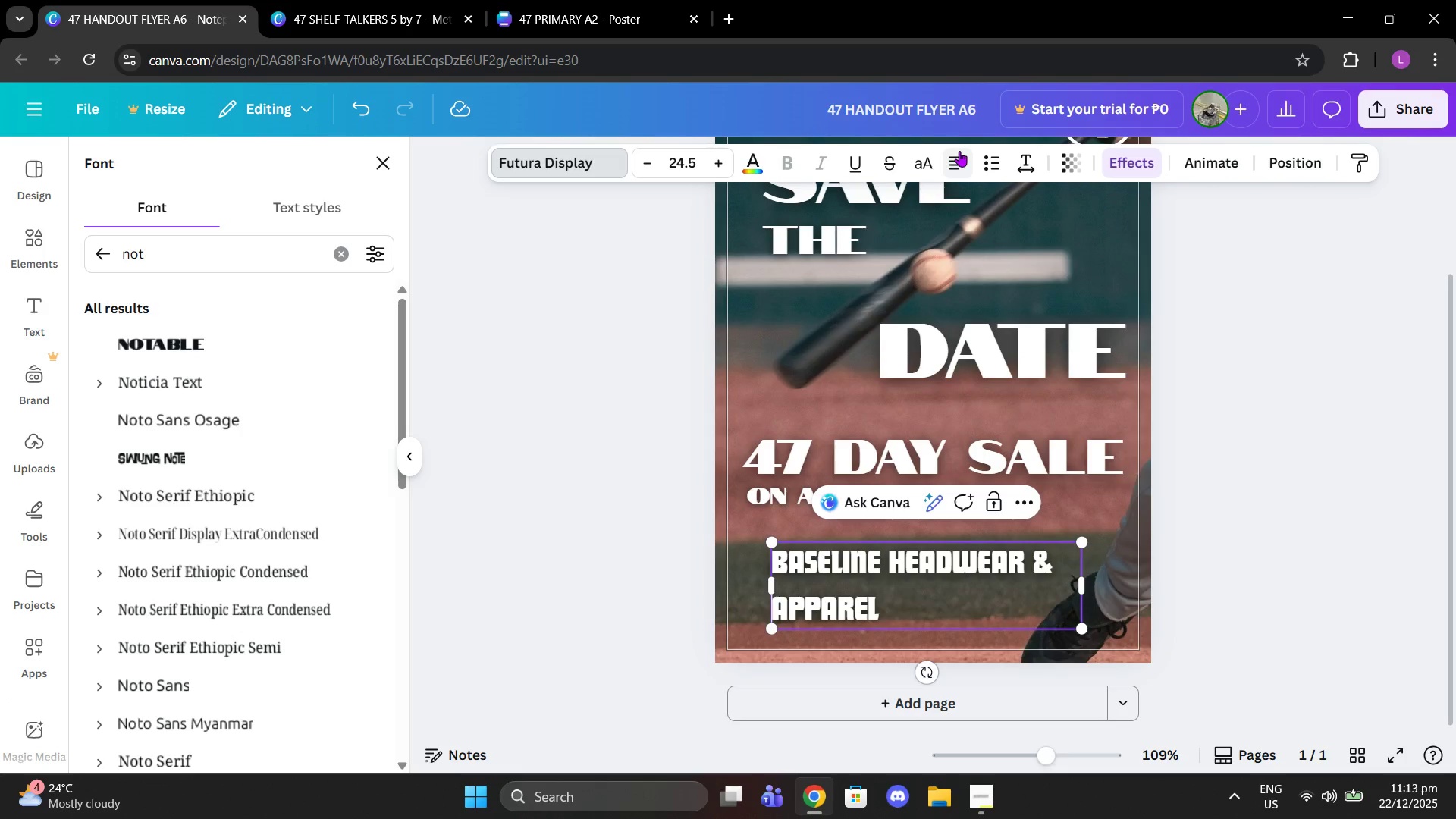 
left_click([959, 151])
 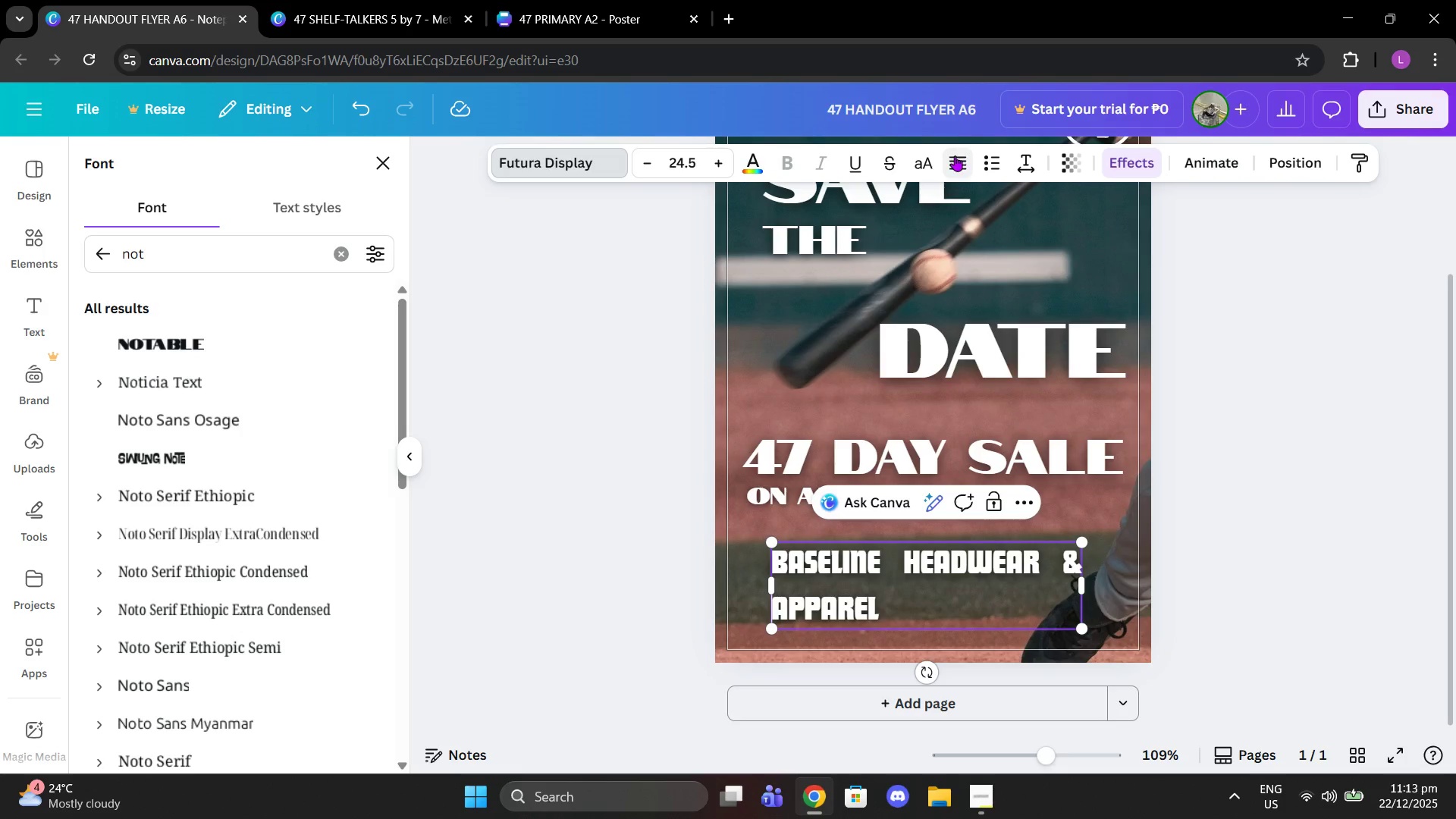 
left_click([955, 155])
 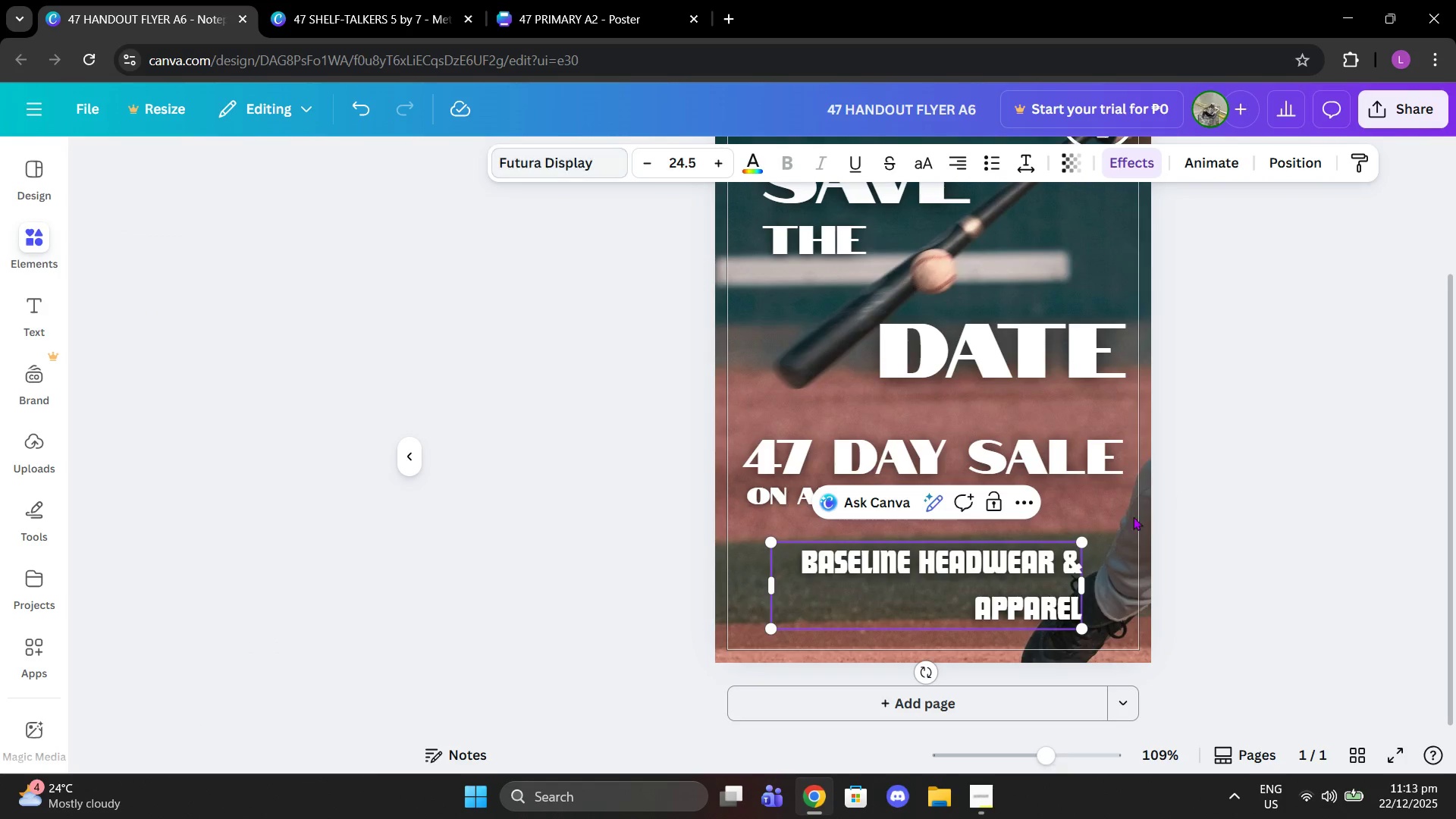 
left_click_drag(start_coordinate=[1239, 486], to_coordinate=[1235, 487])
 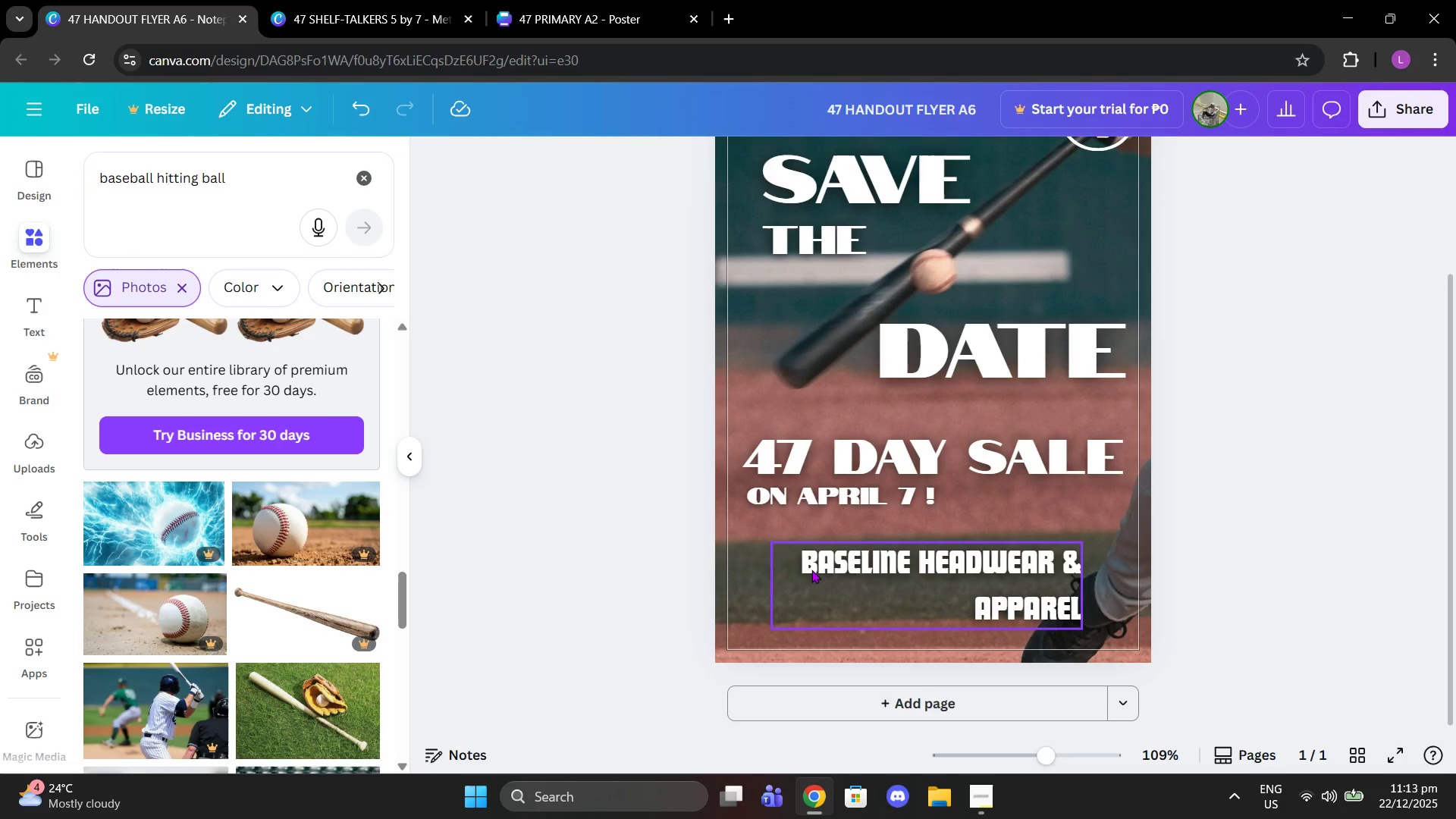 
left_click([811, 573])
 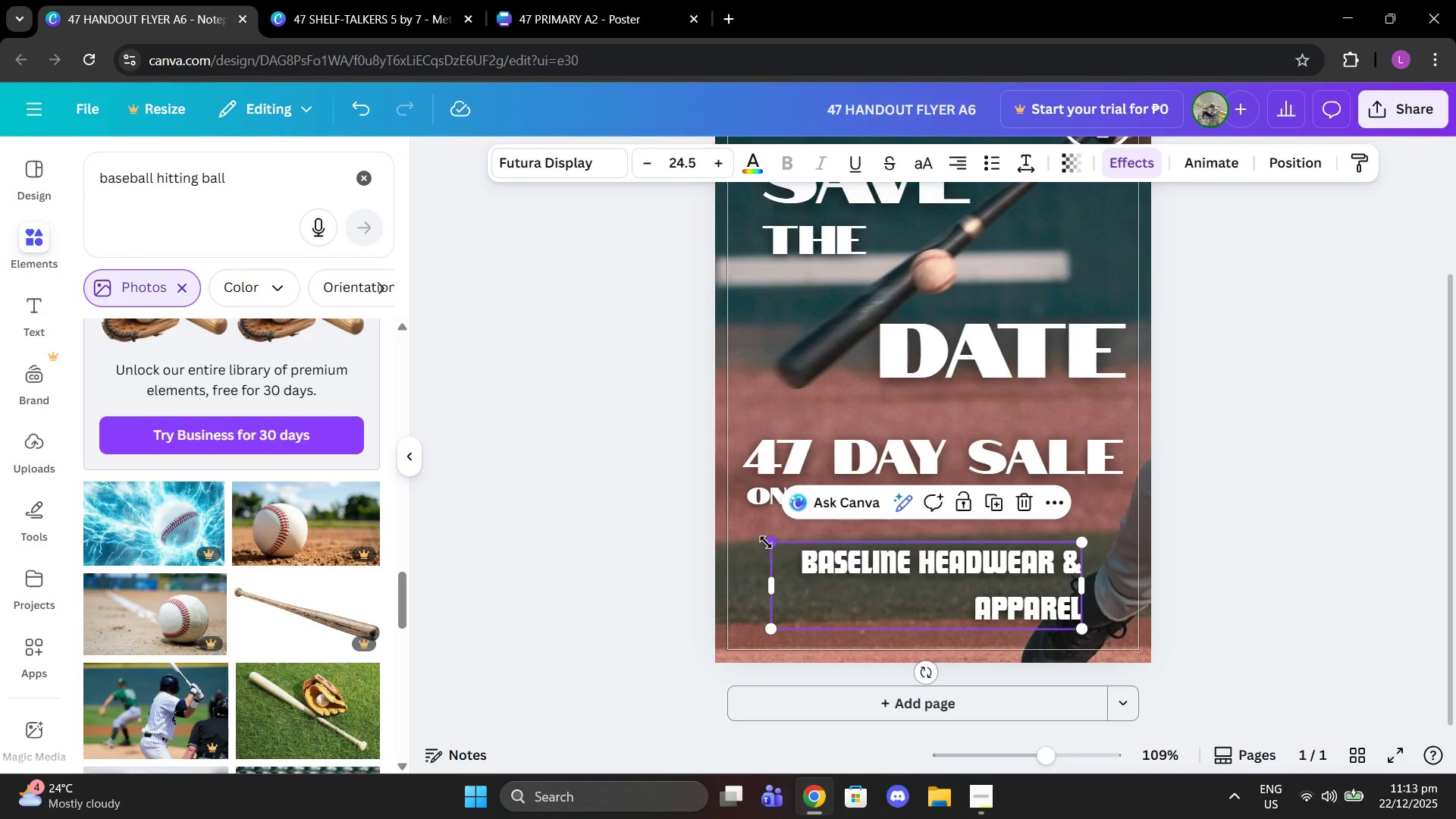 
left_click_drag(start_coordinate=[766, 538], to_coordinate=[855, 576])
 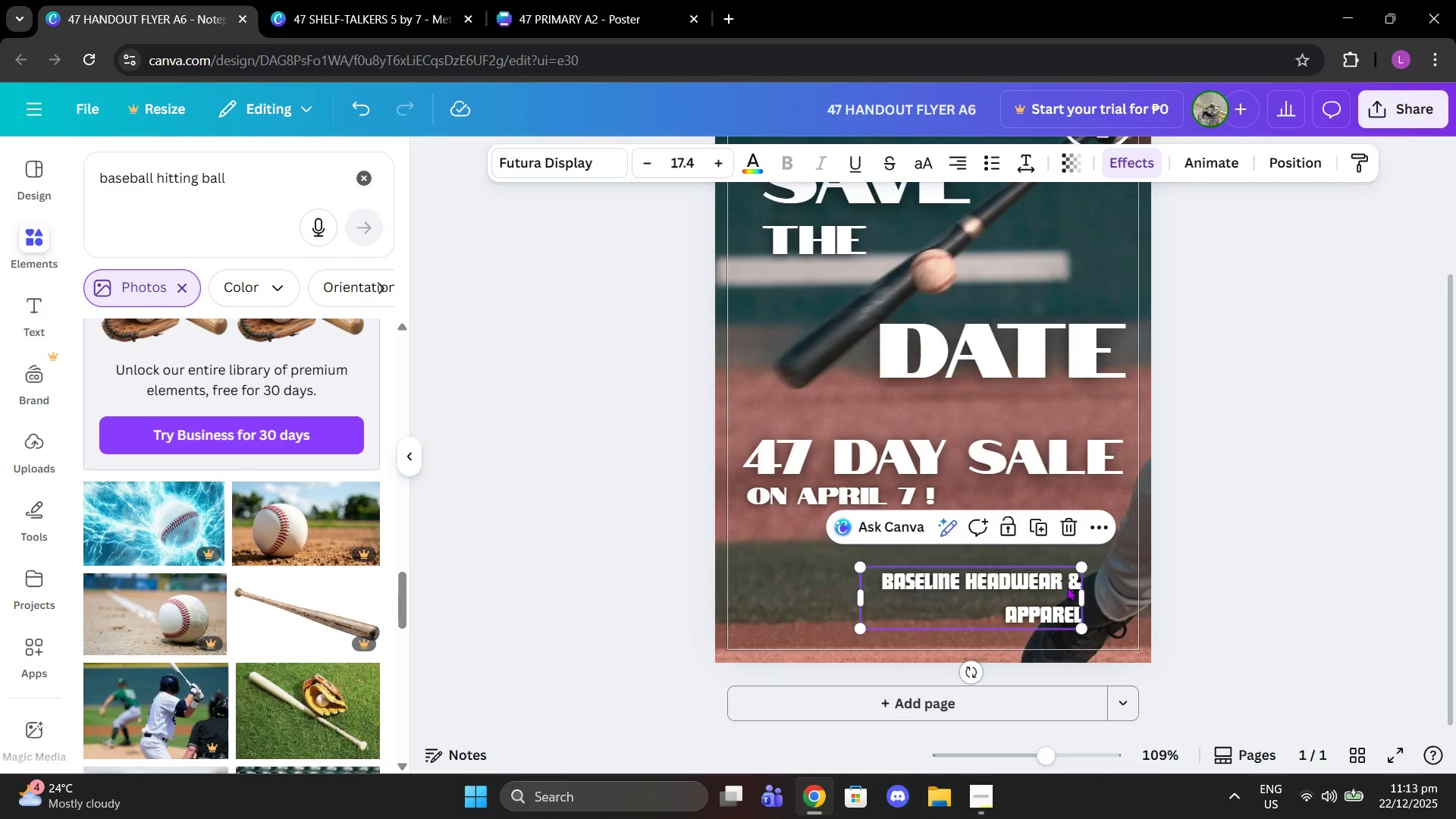 
left_click_drag(start_coordinate=[1031, 594], to_coordinate=[1075, 601])
 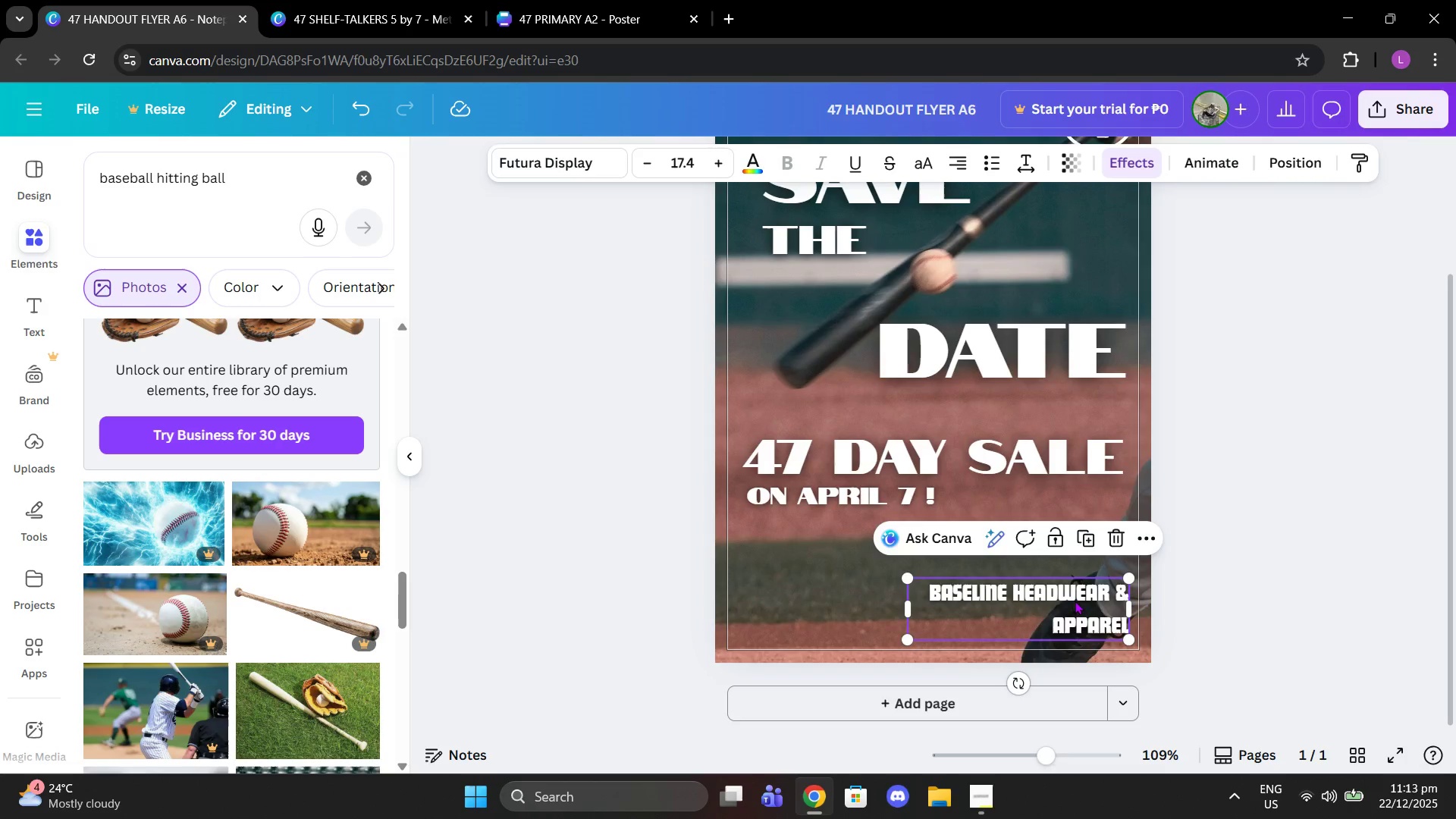 
left_click([1075, 601])
 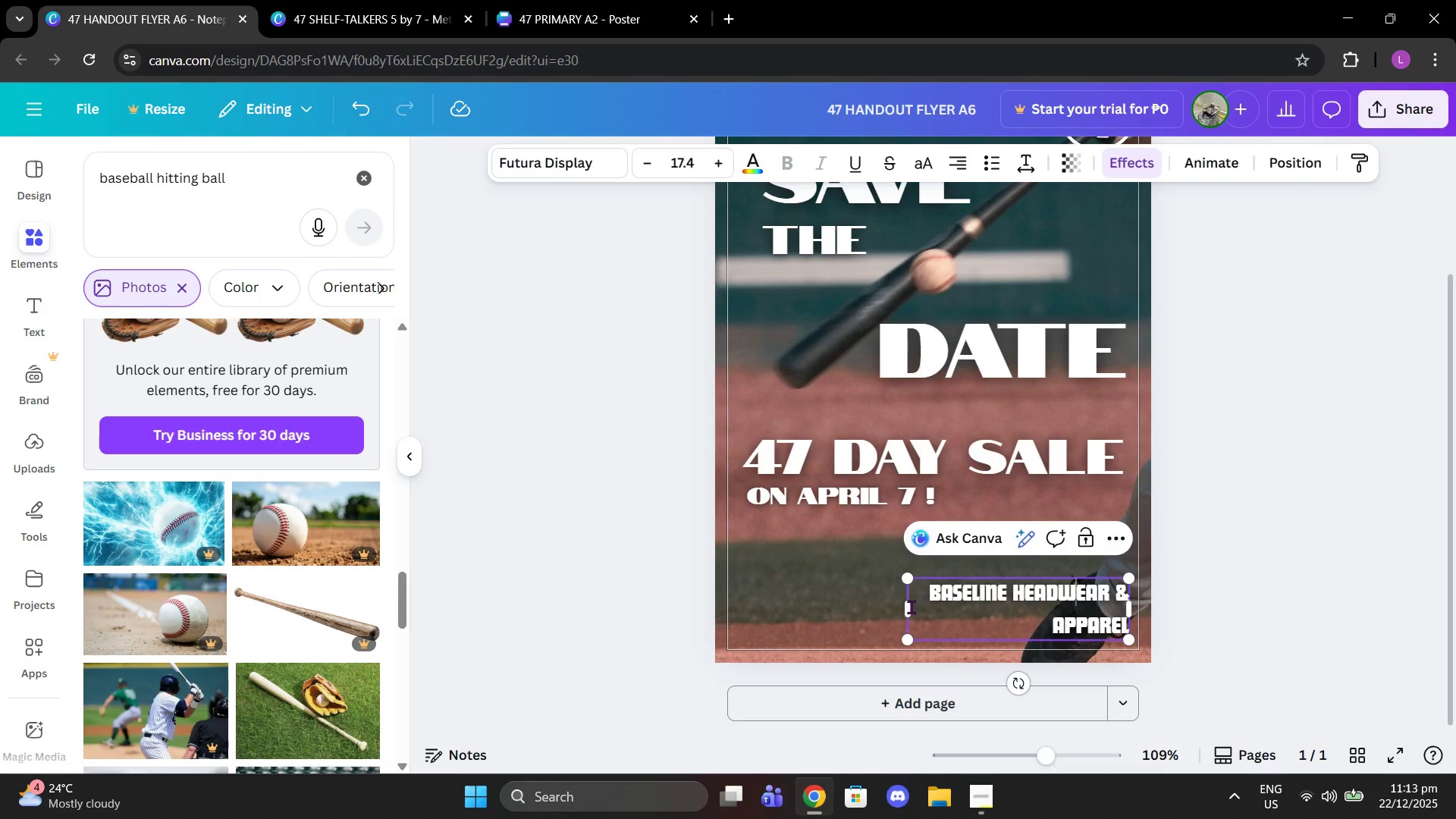 
left_click([930, 591])
 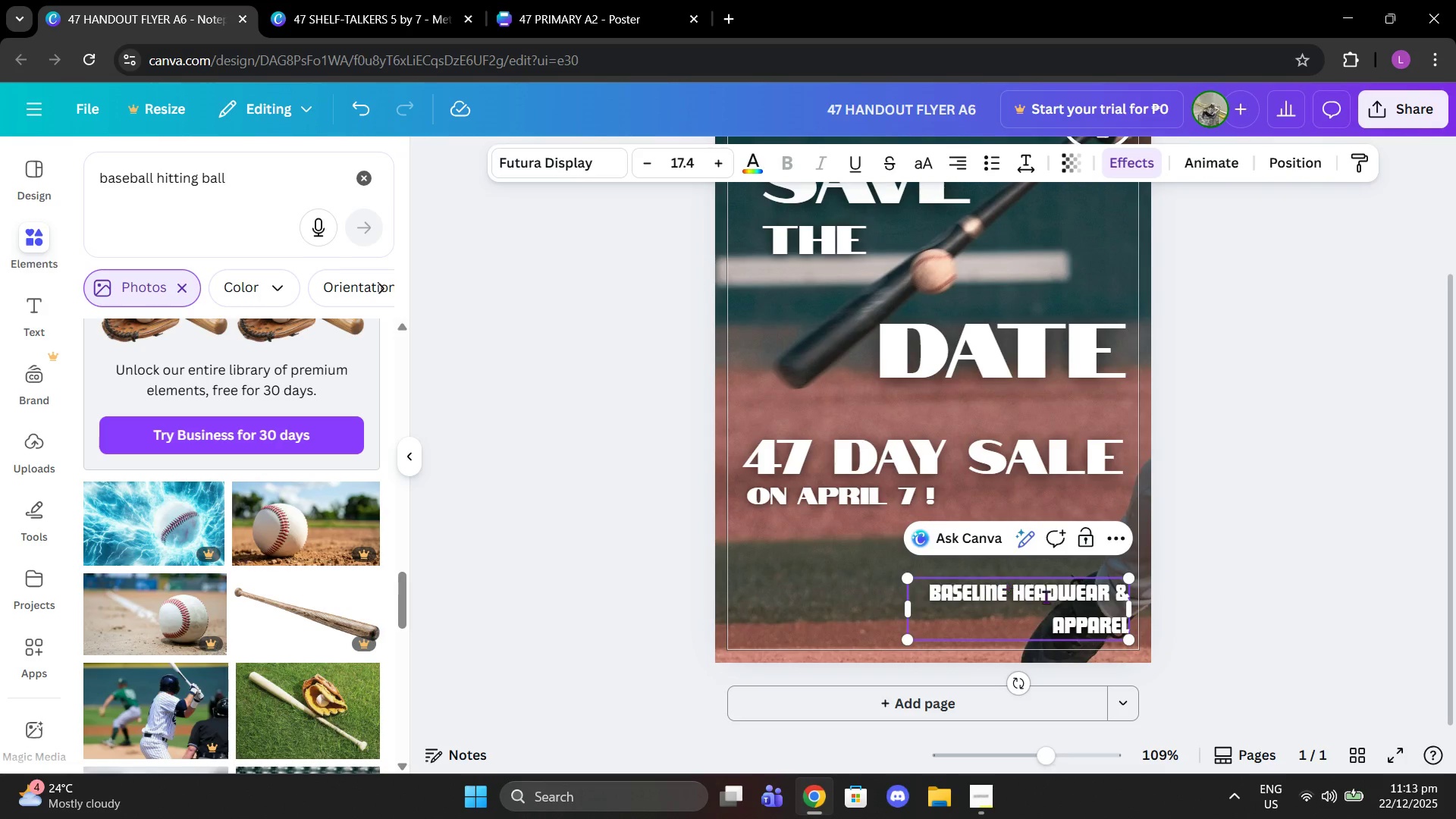 
left_click([1184, 566])
 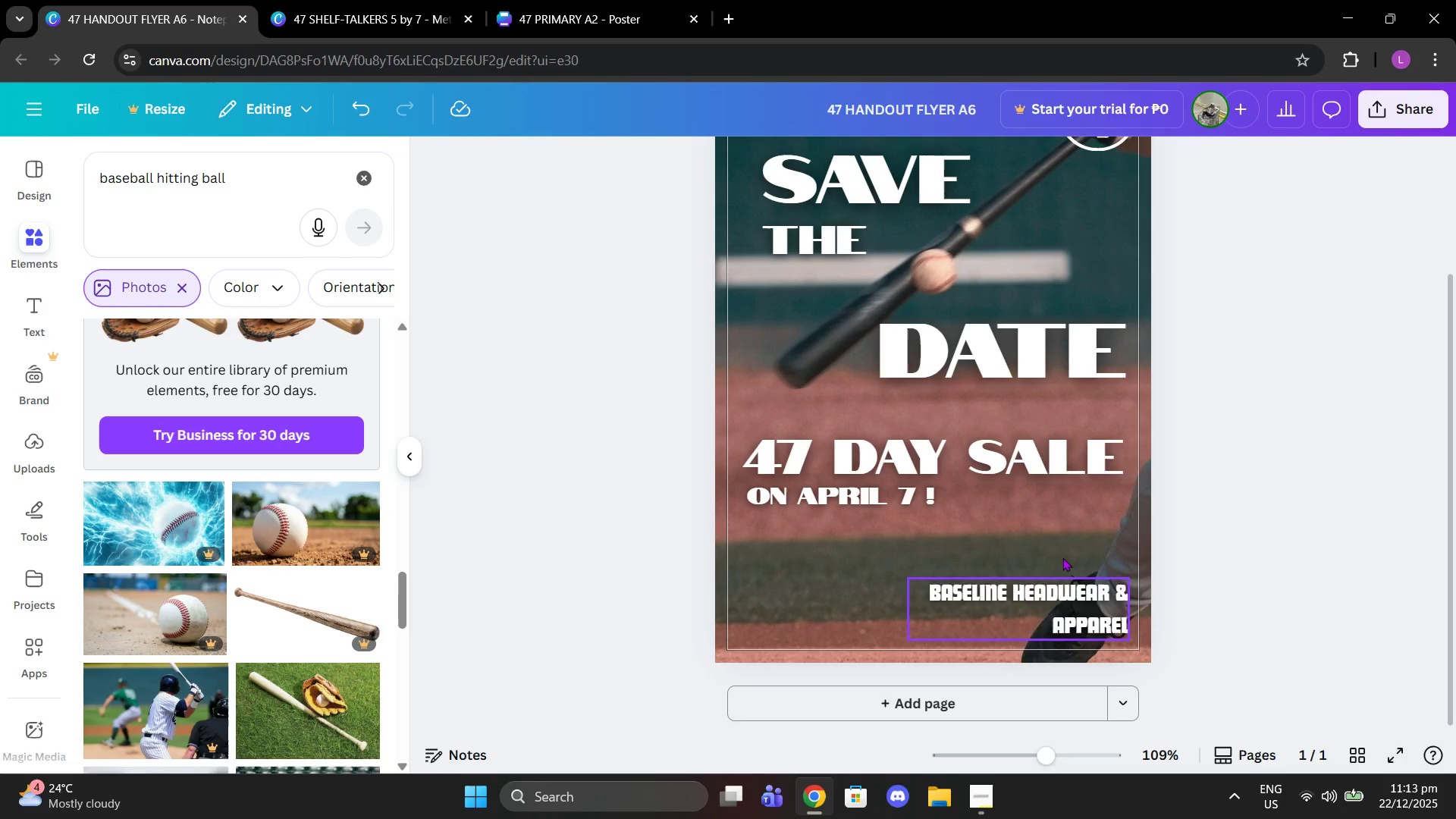 
left_click_drag(start_coordinate=[1025, 625], to_coordinate=[873, 610])
 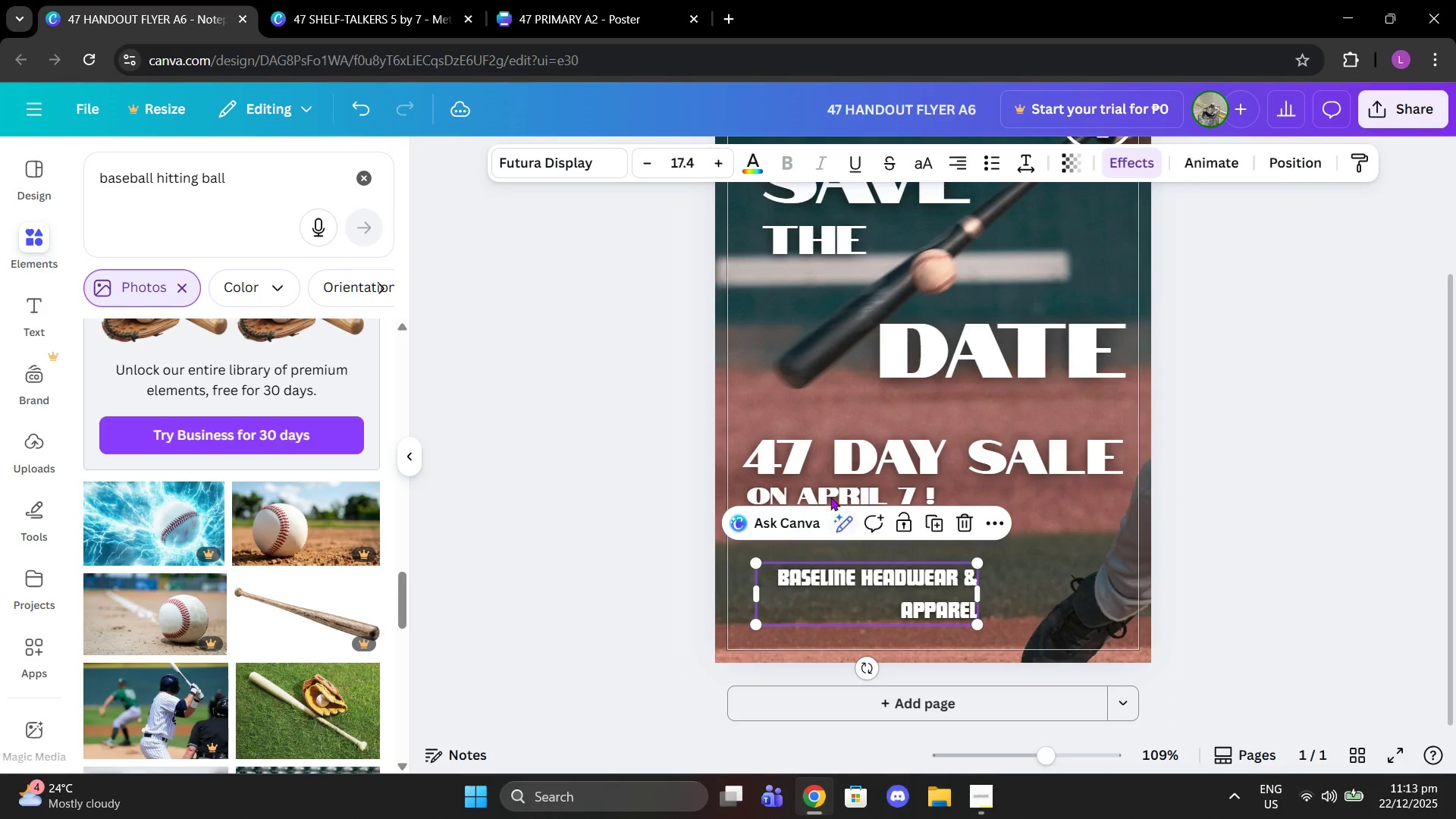 
left_click([827, 486])
 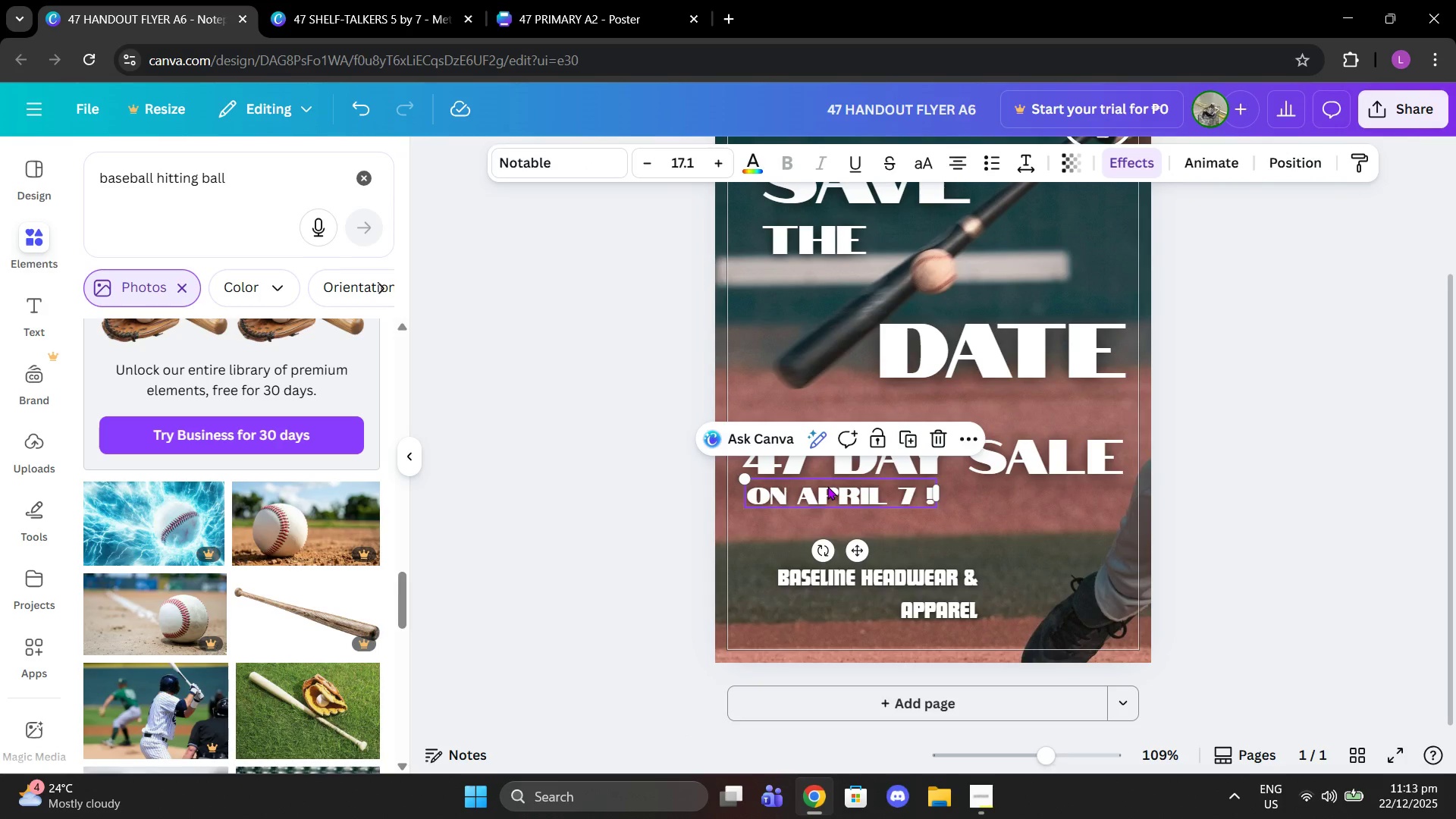 
key(Control+C)
 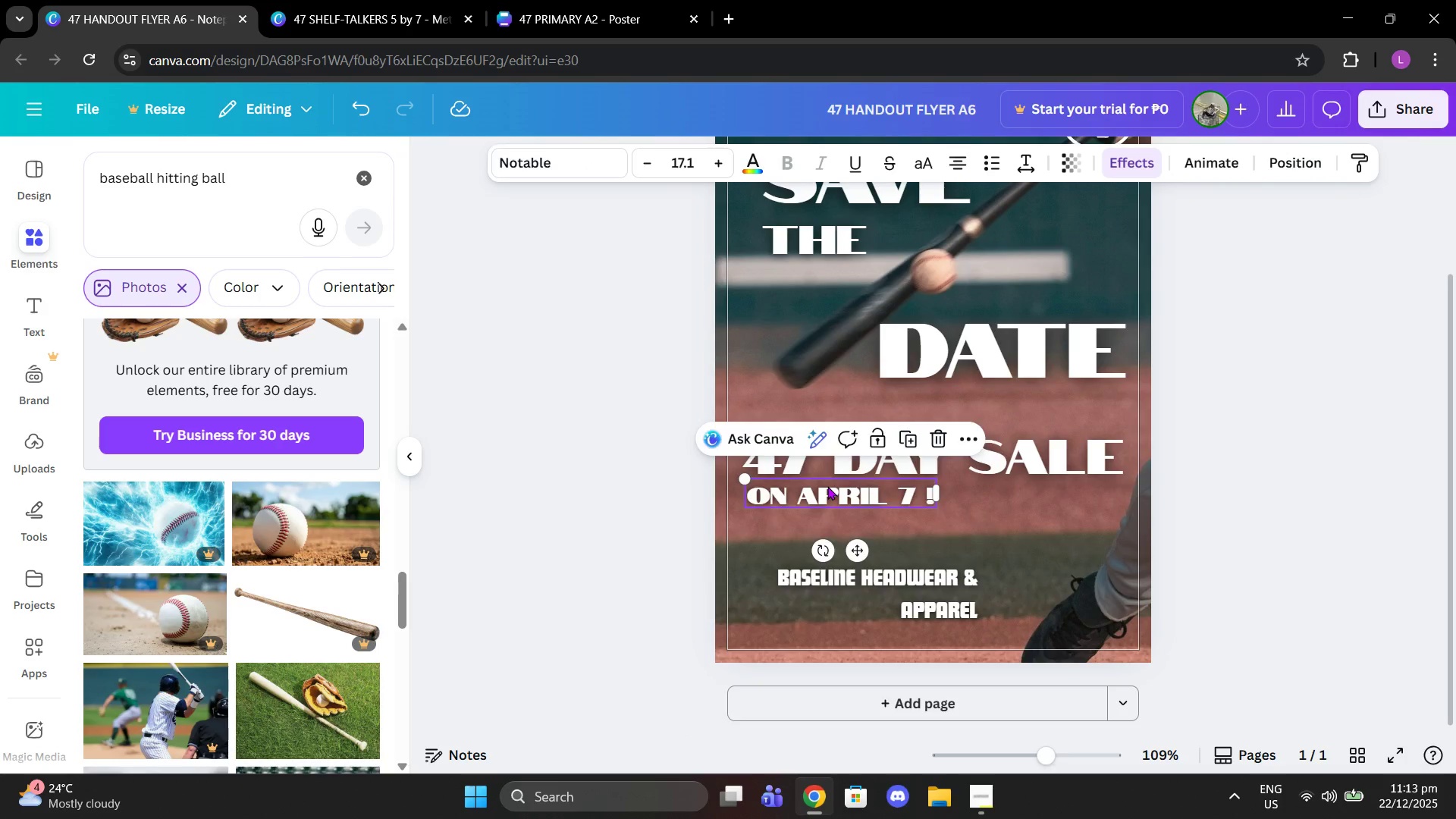 
key(Control+ControlLeft)
 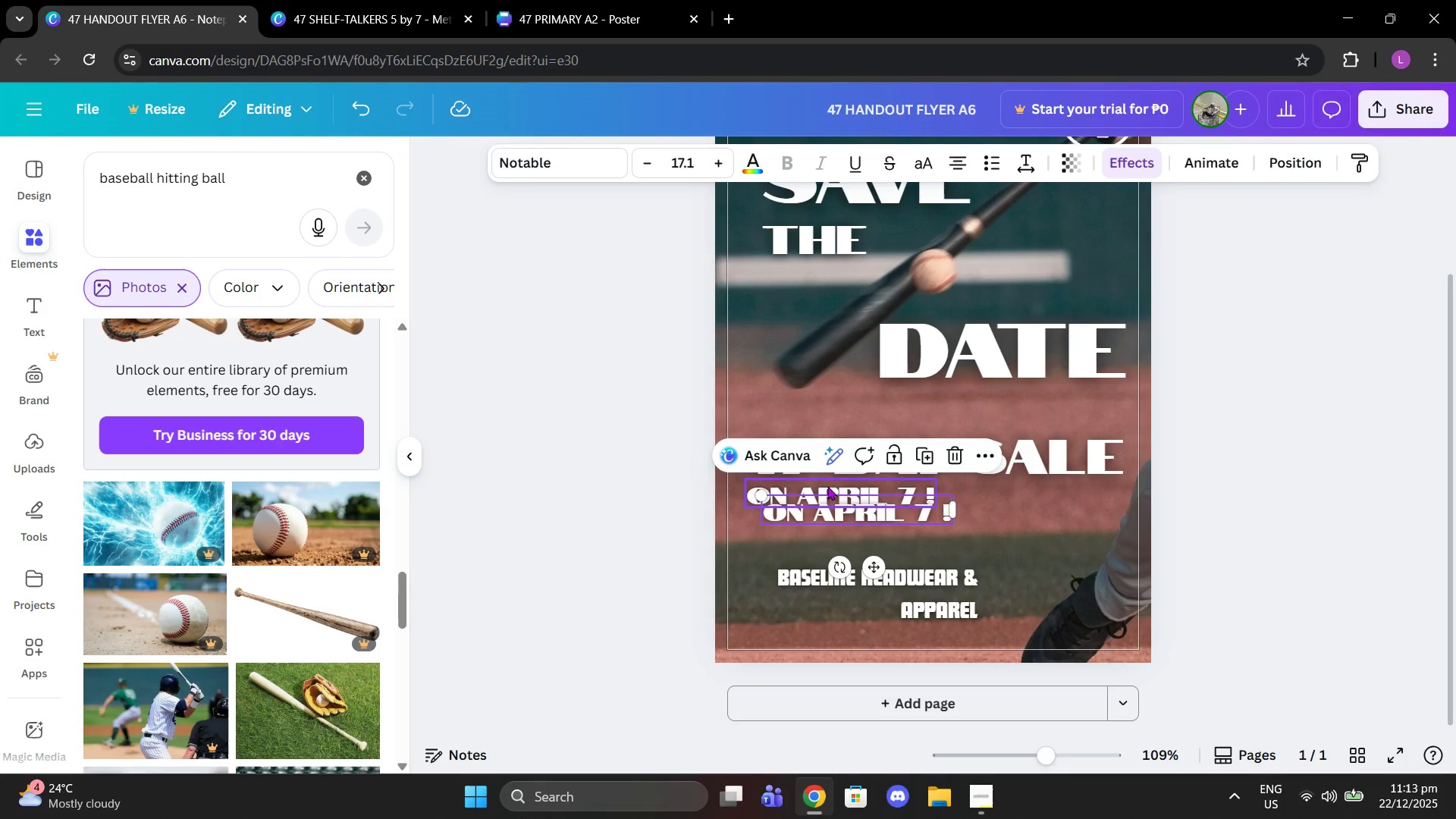 
key(Control+V)
 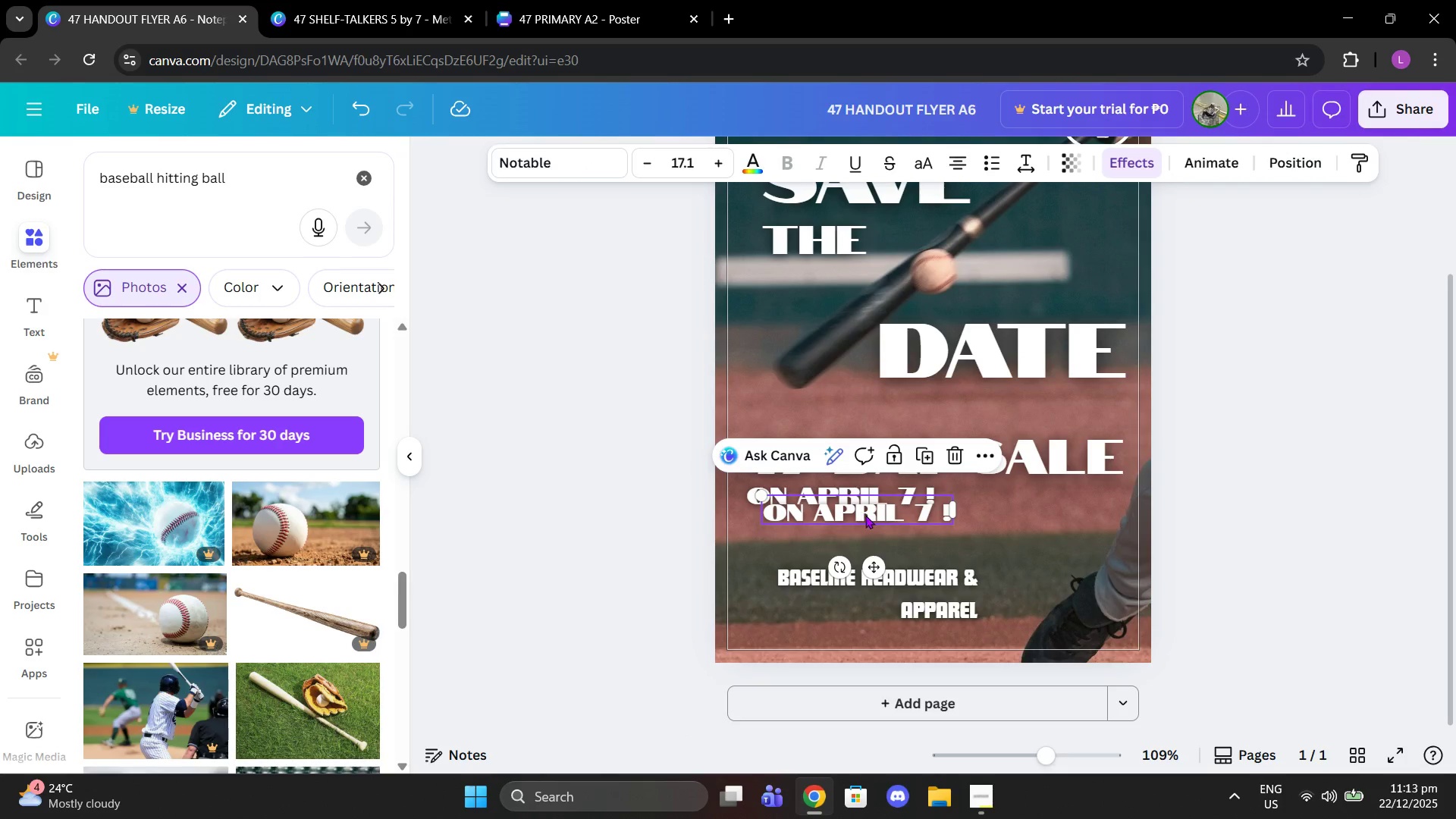 
left_click_drag(start_coordinate=[865, 515], to_coordinate=[1072, 511])
 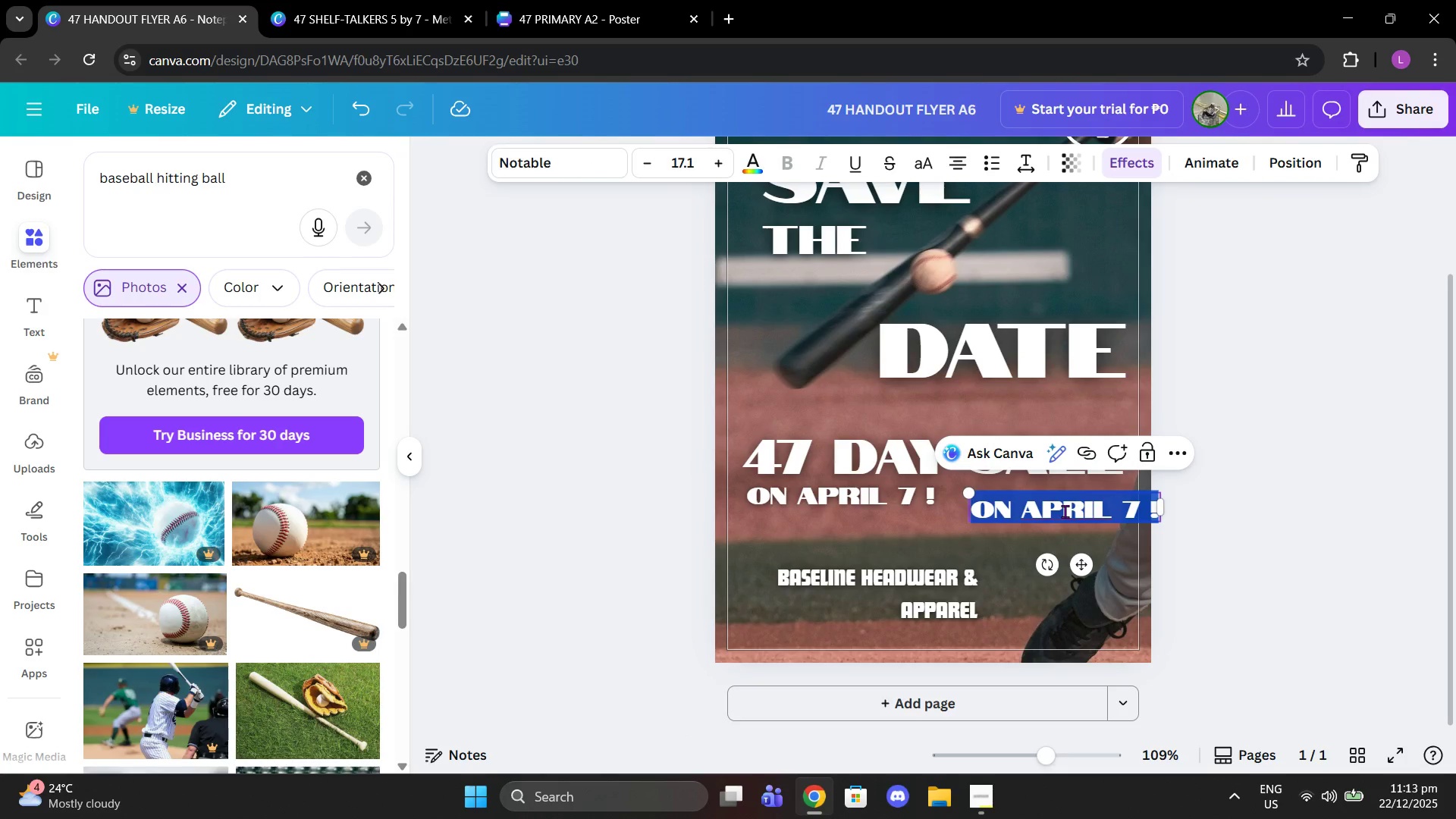 
double_click([1065, 511])
 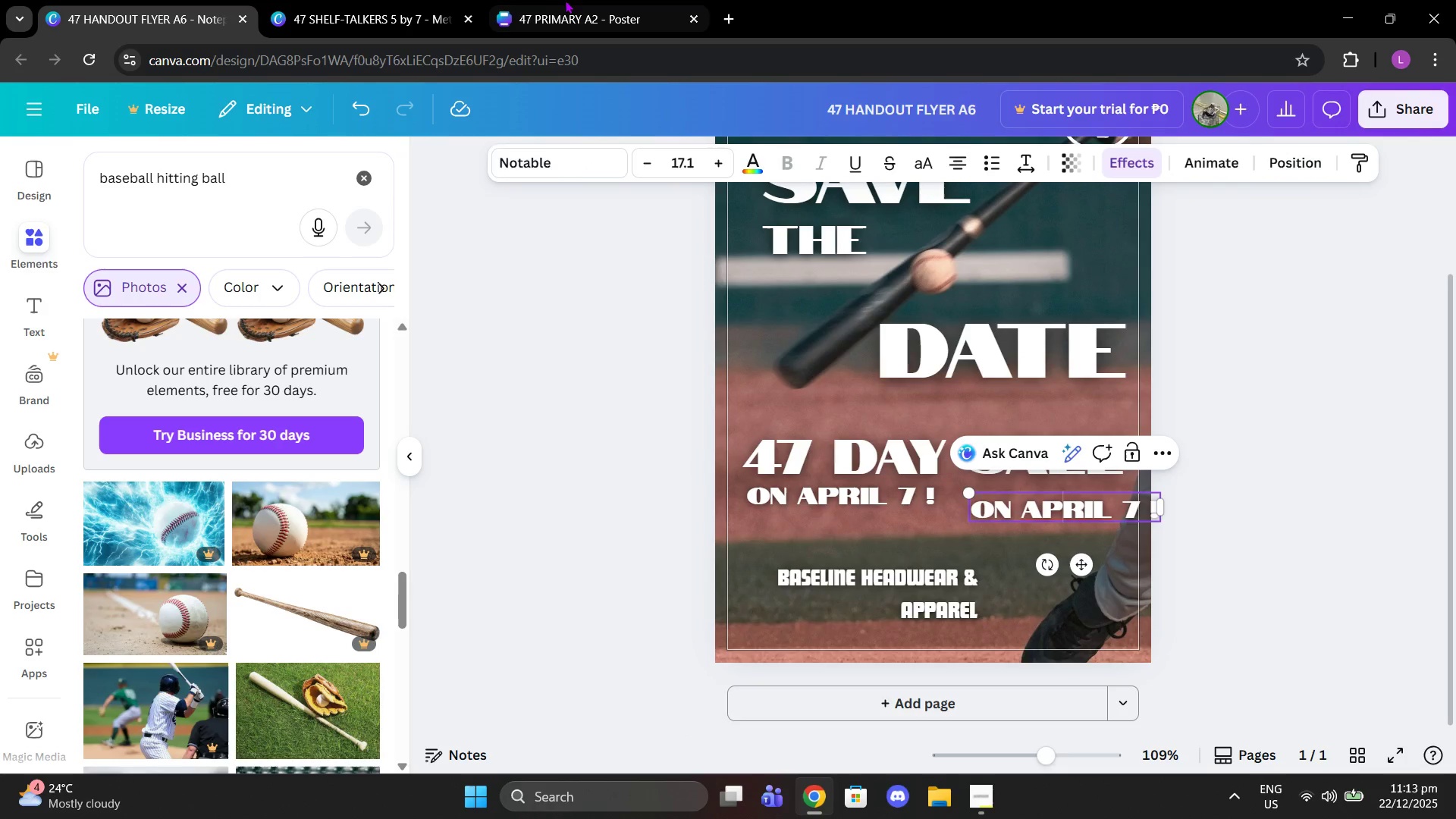 
left_click([550, 0])
 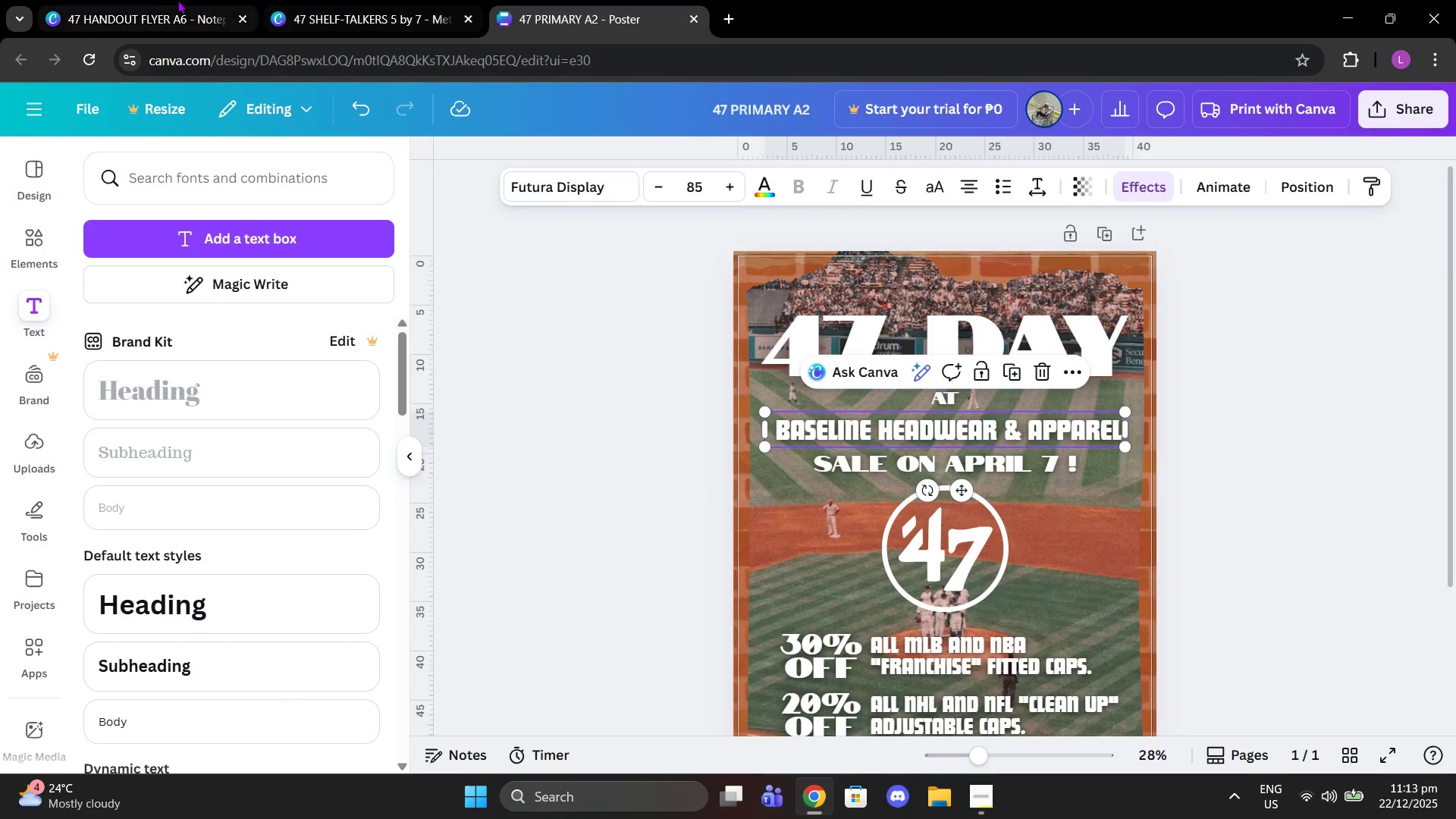 
left_click([153, 0])
 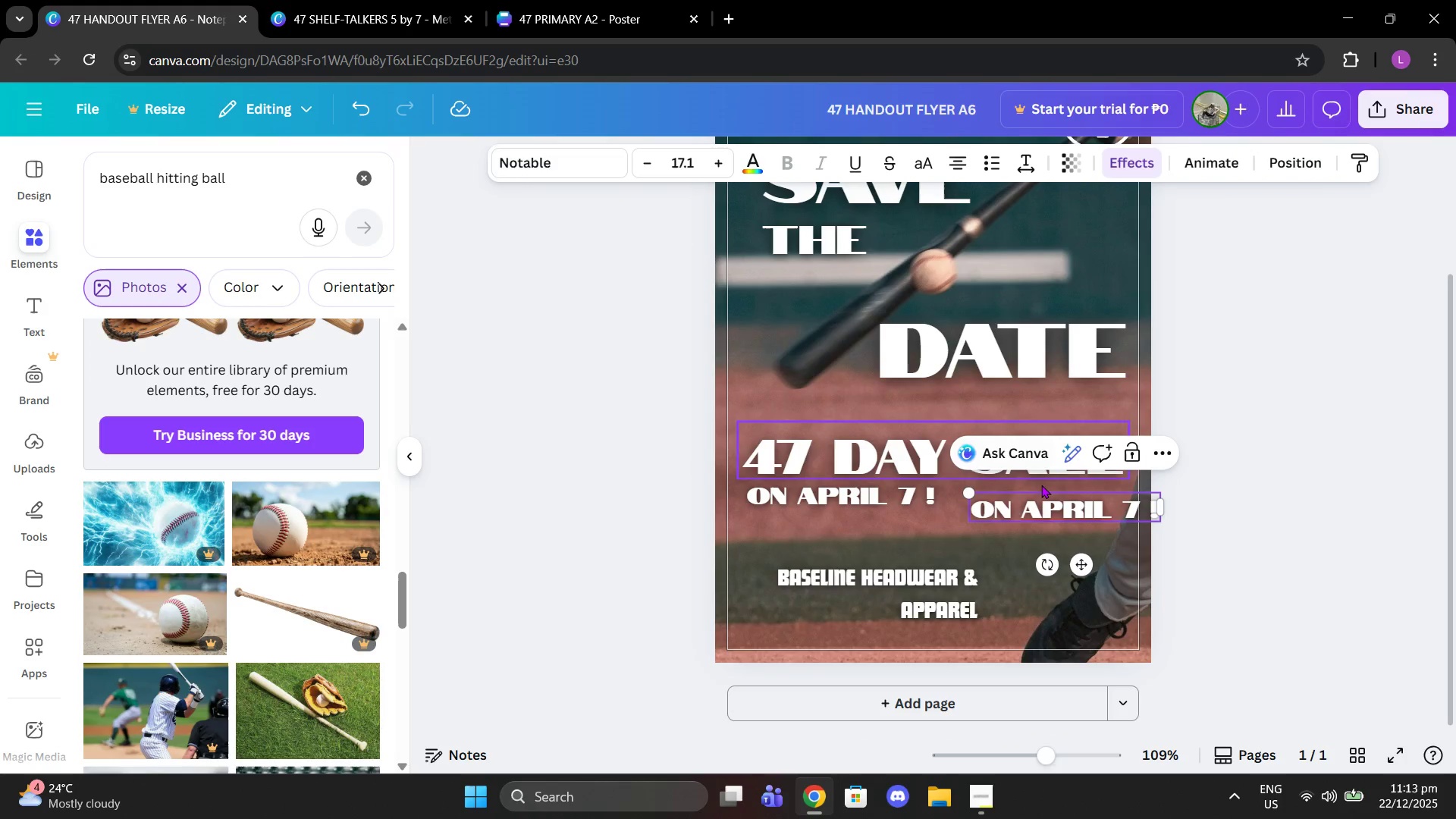 
left_click([1040, 524])
 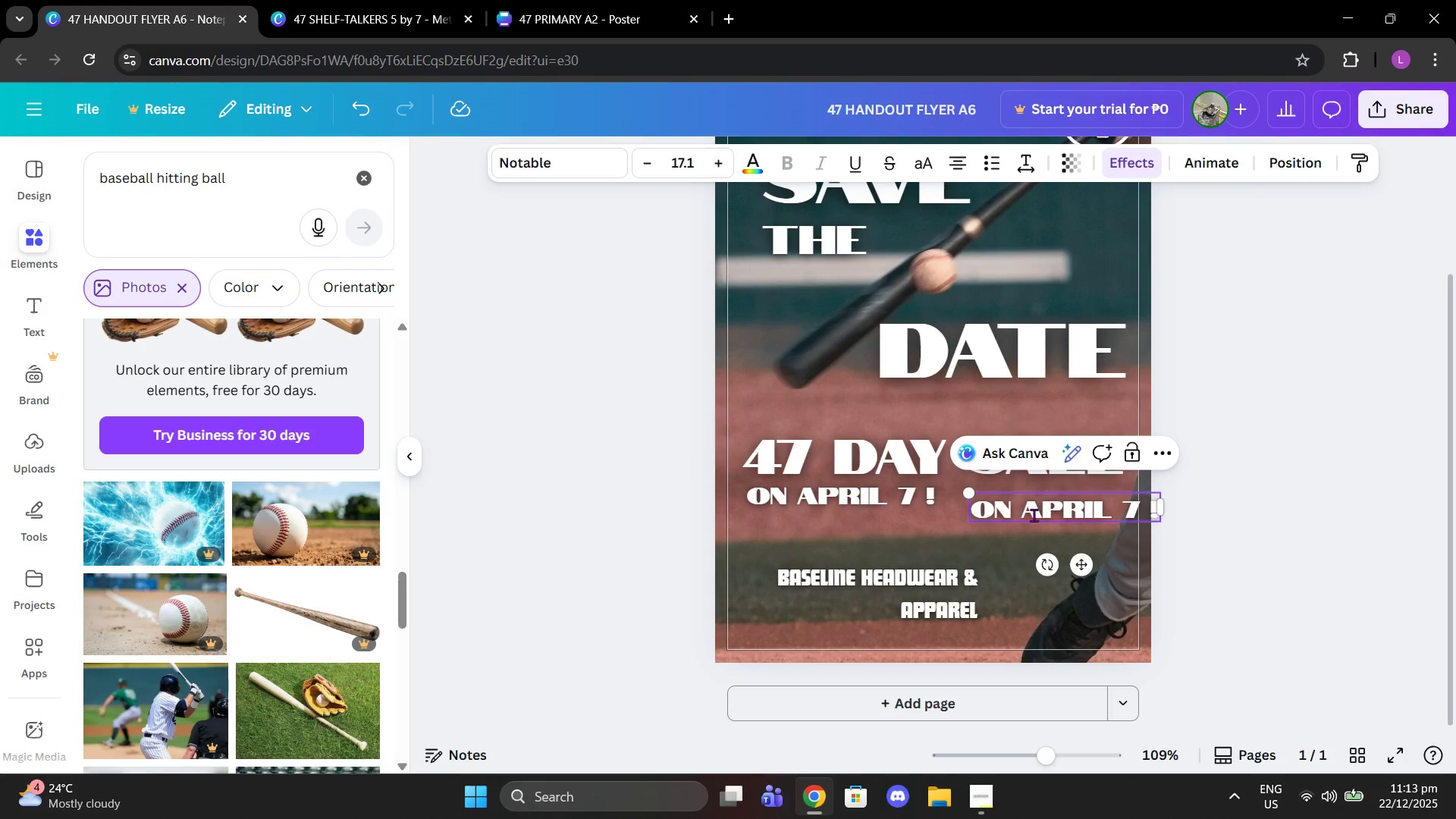 
triple_click([1034, 515])
 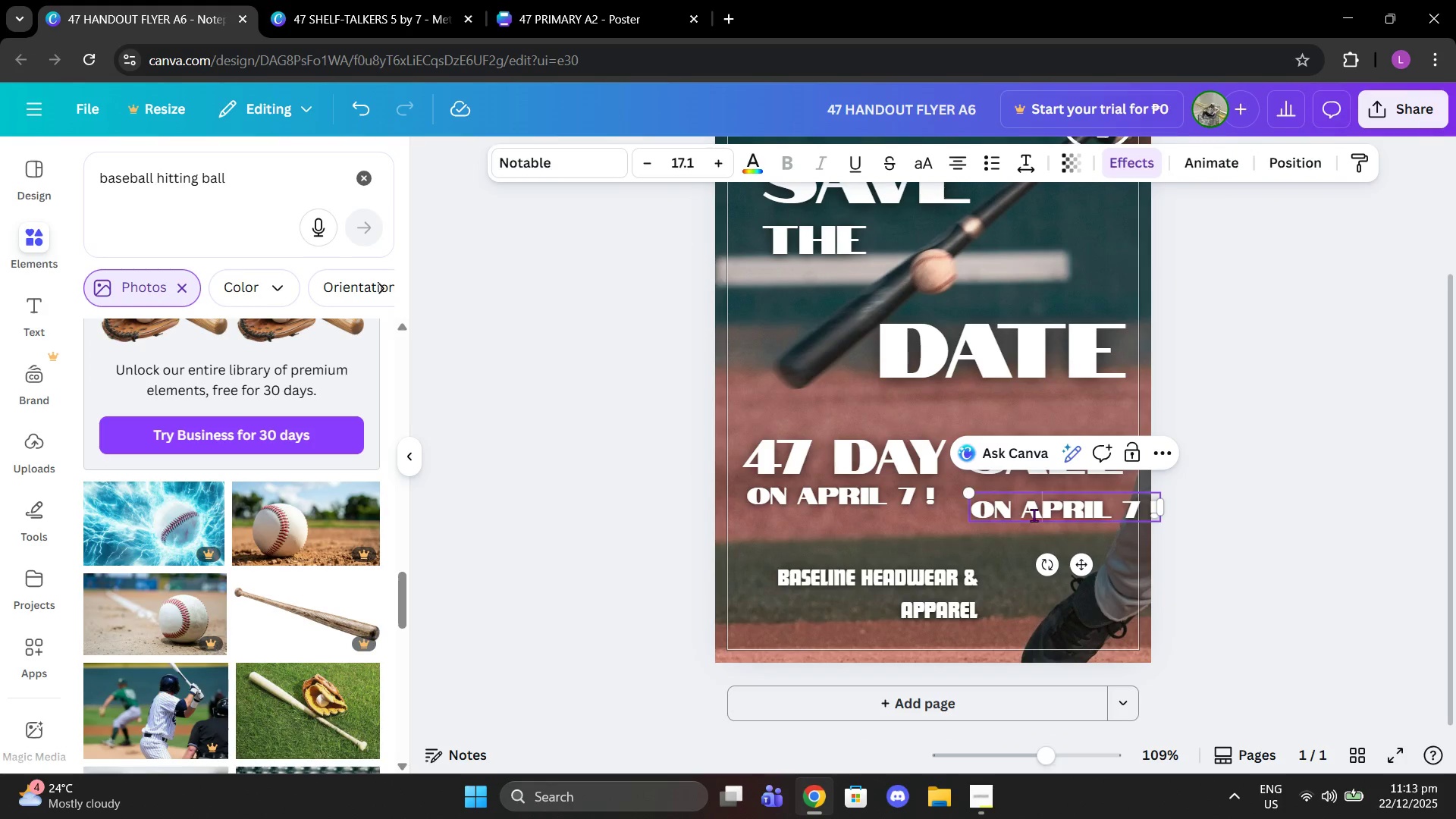 
triple_click([1034, 515])
 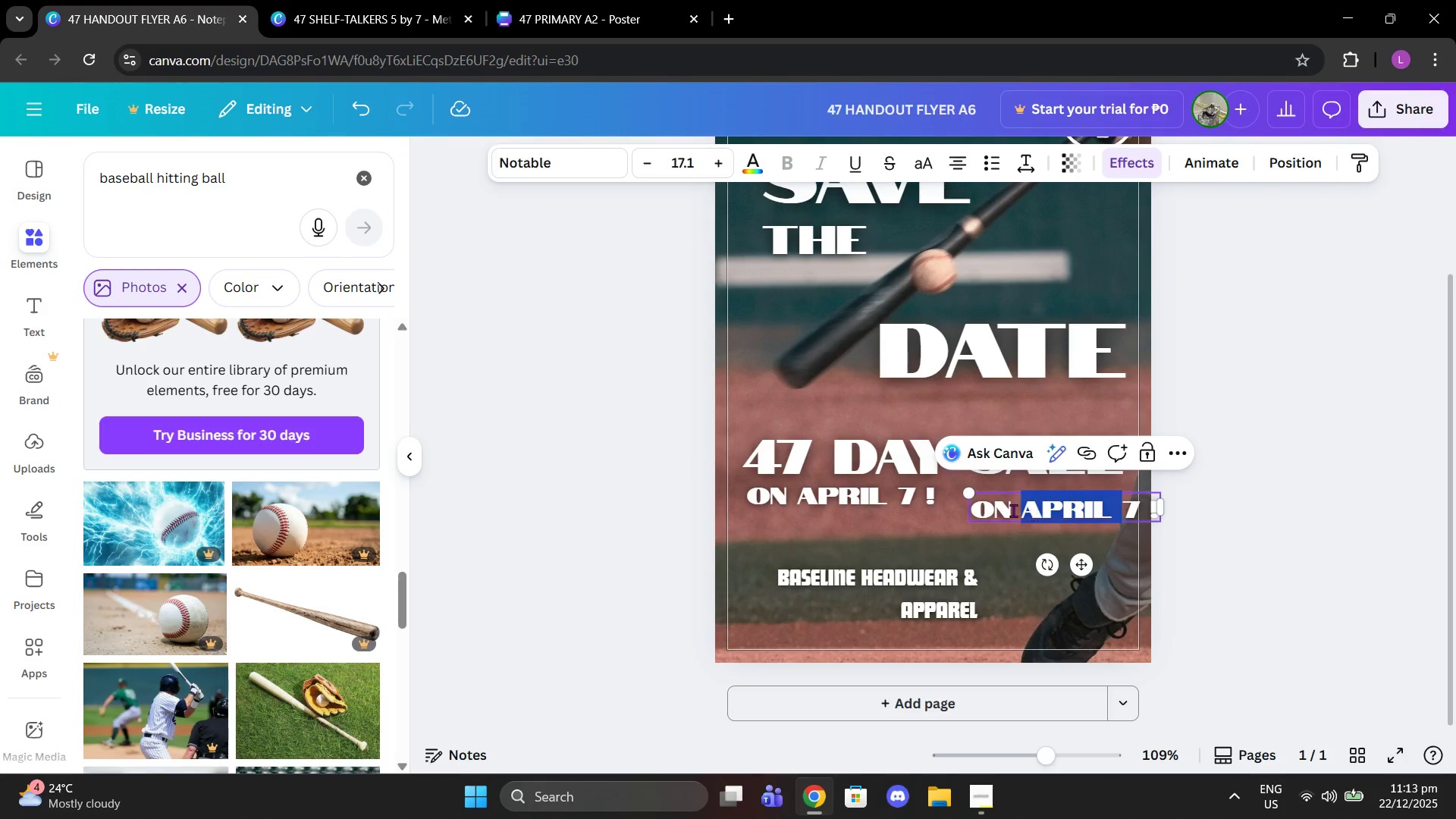 
left_click([1012, 510])
 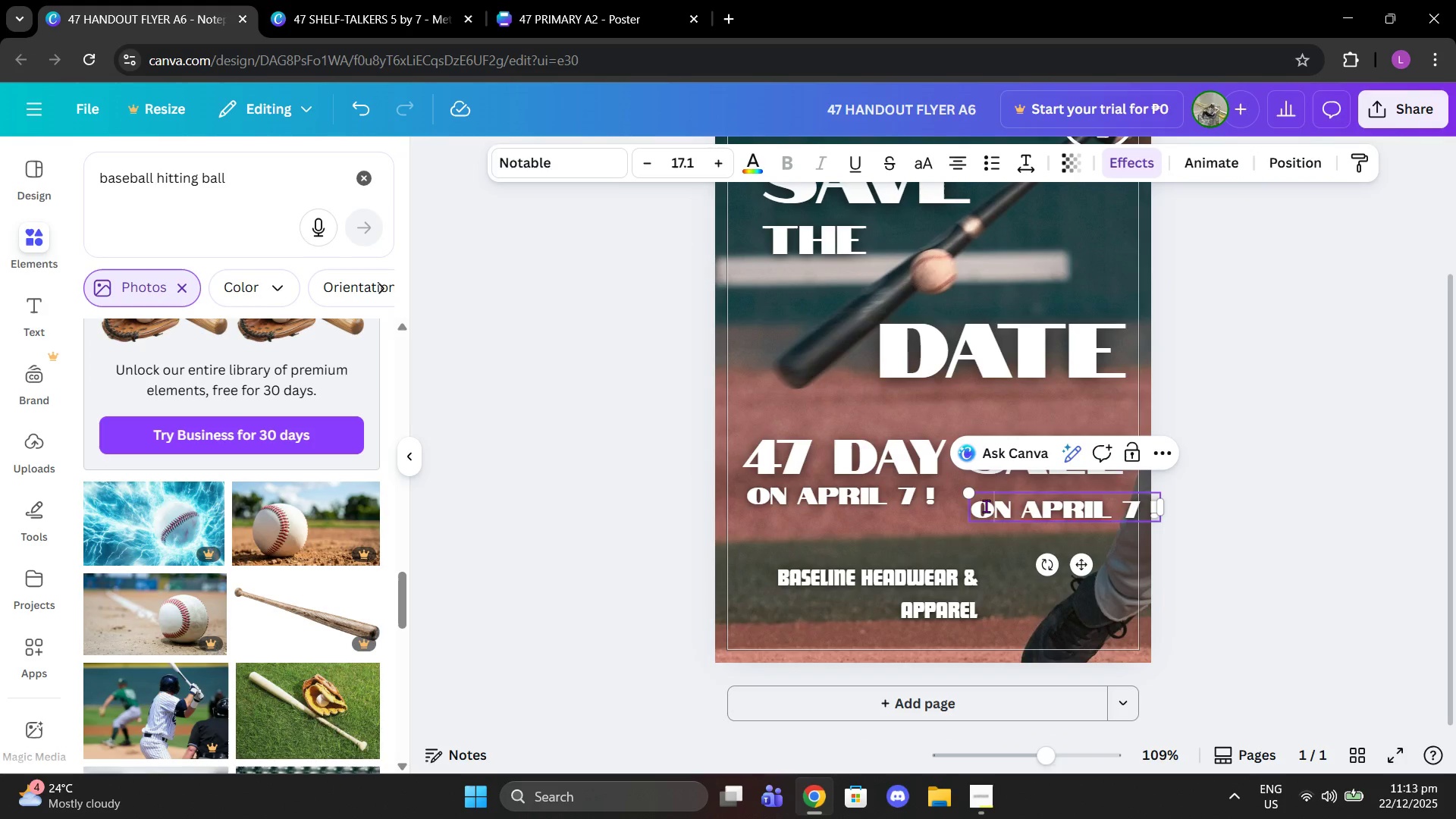 
left_click_drag(start_coordinate=[986, 506], to_coordinate=[1147, 514])
 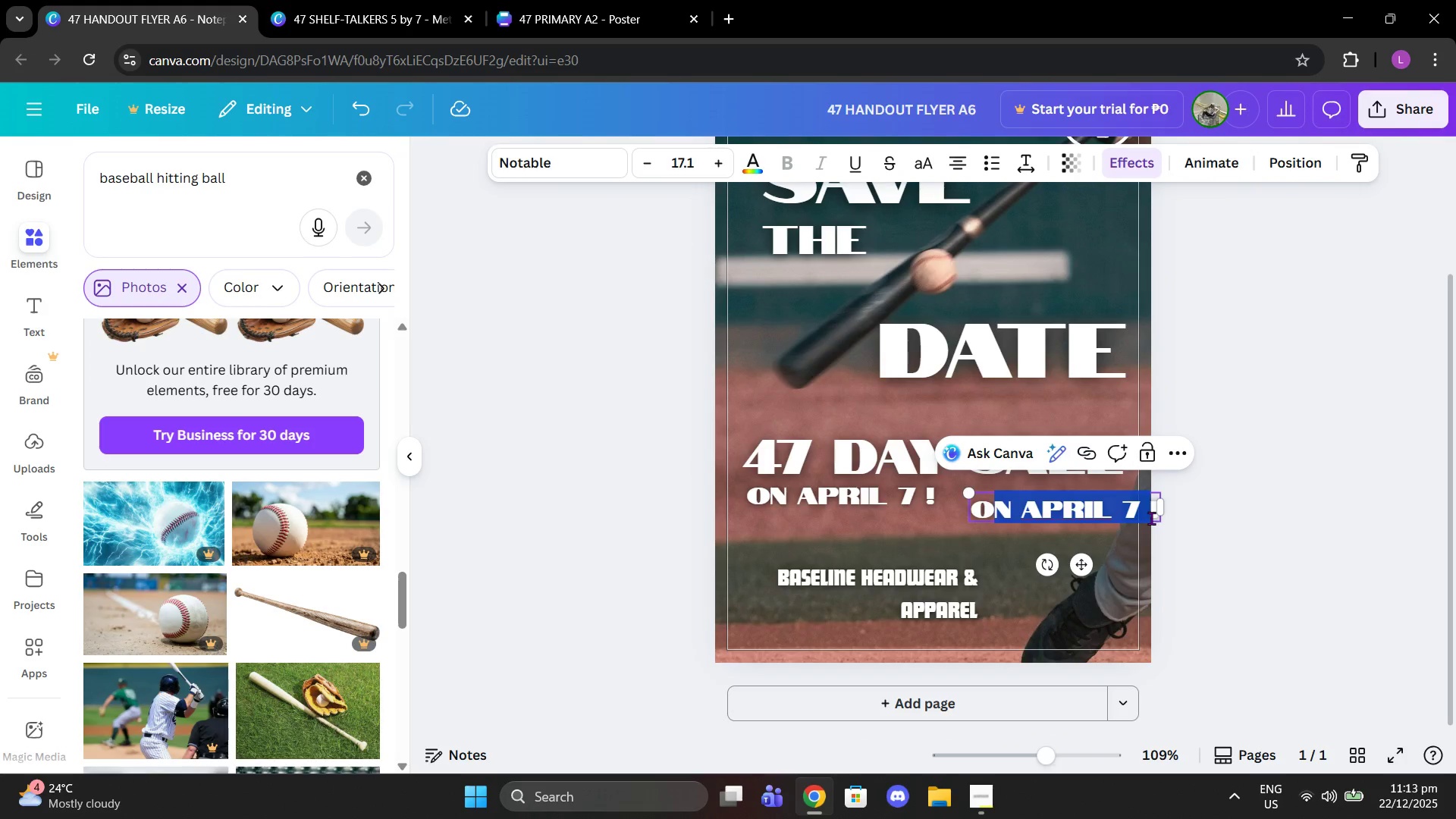 
key(Backspace)
 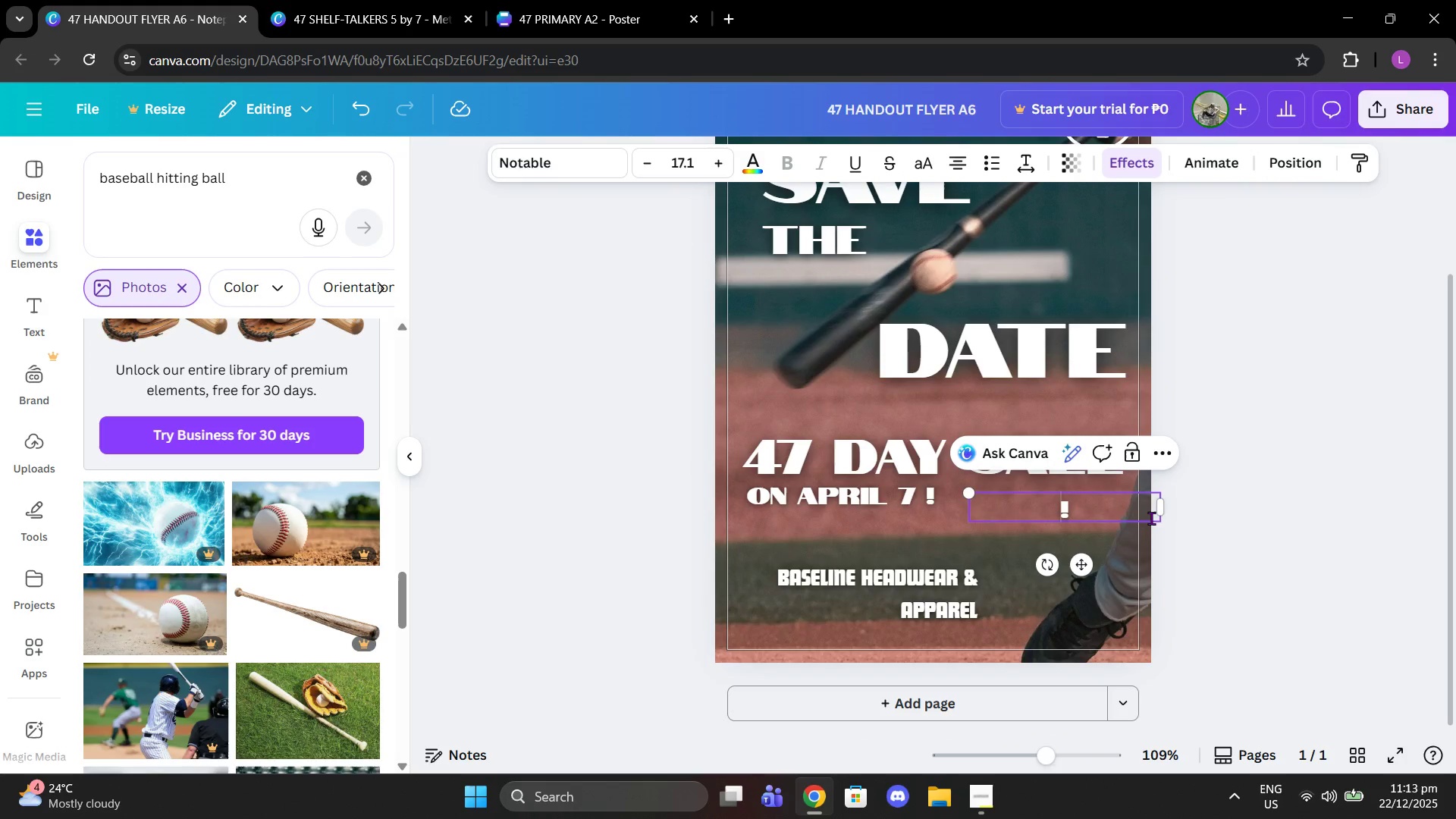 
key(Backspace)
 